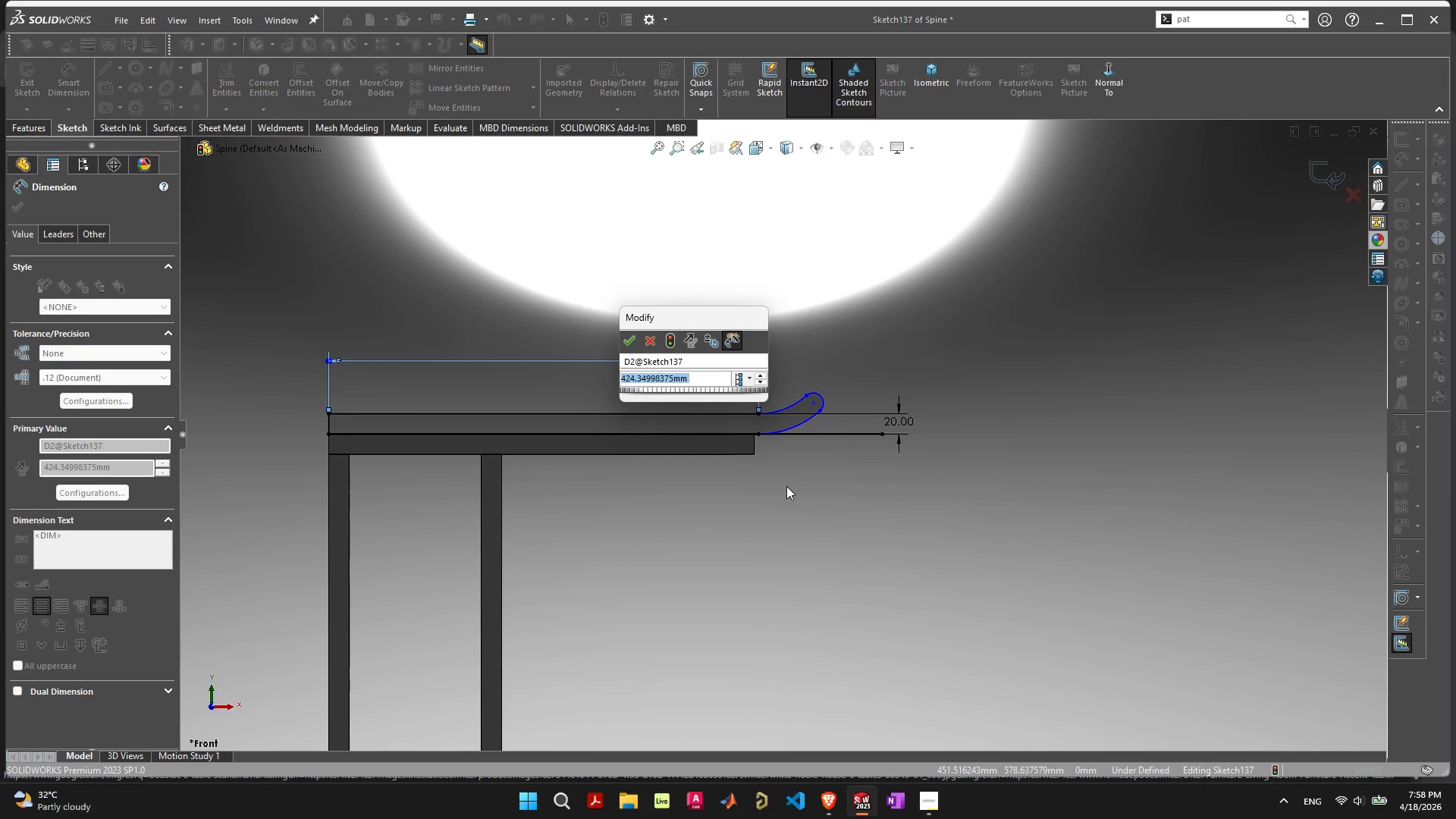 
type(430)
 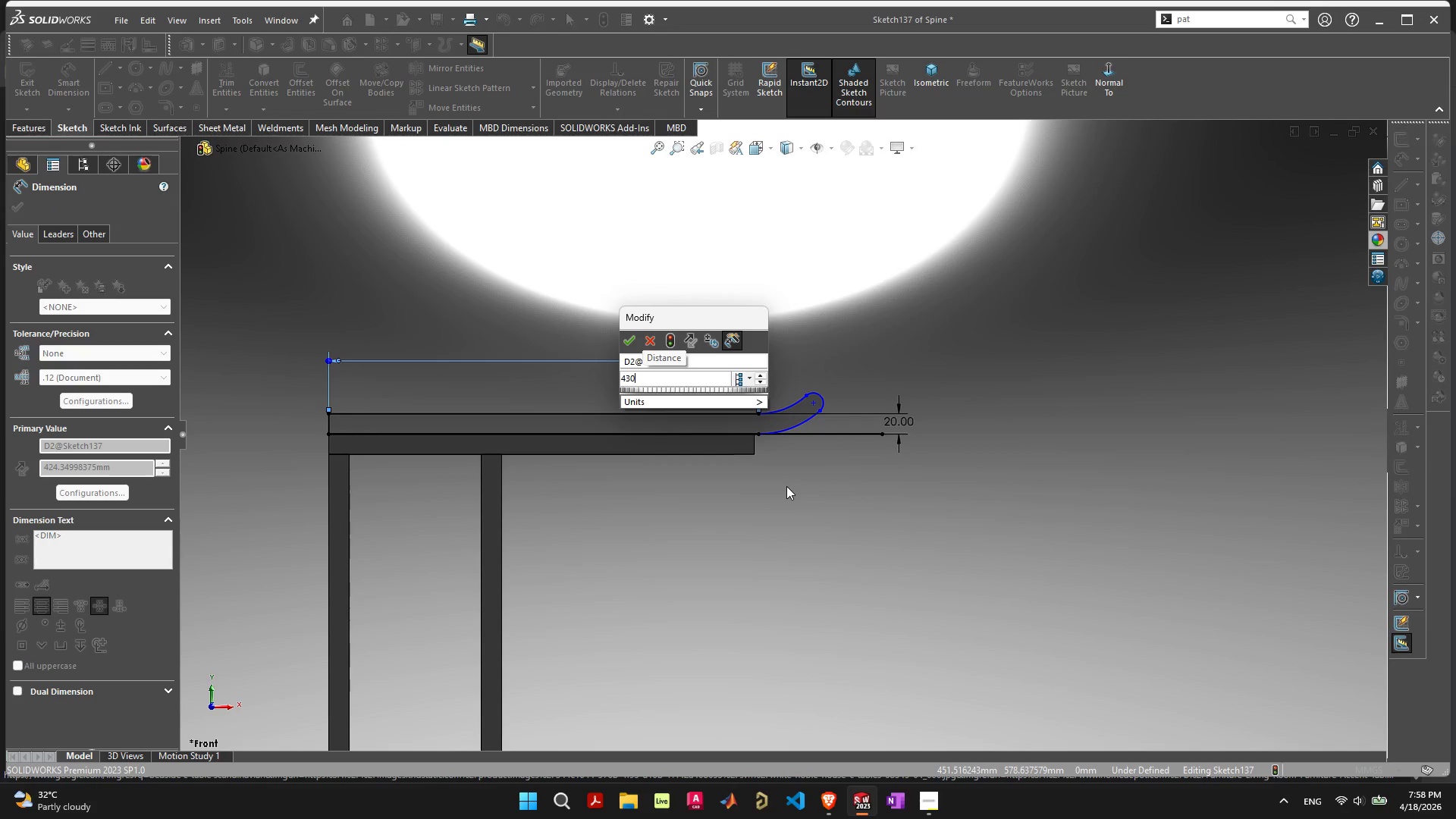 
key(Enter)
 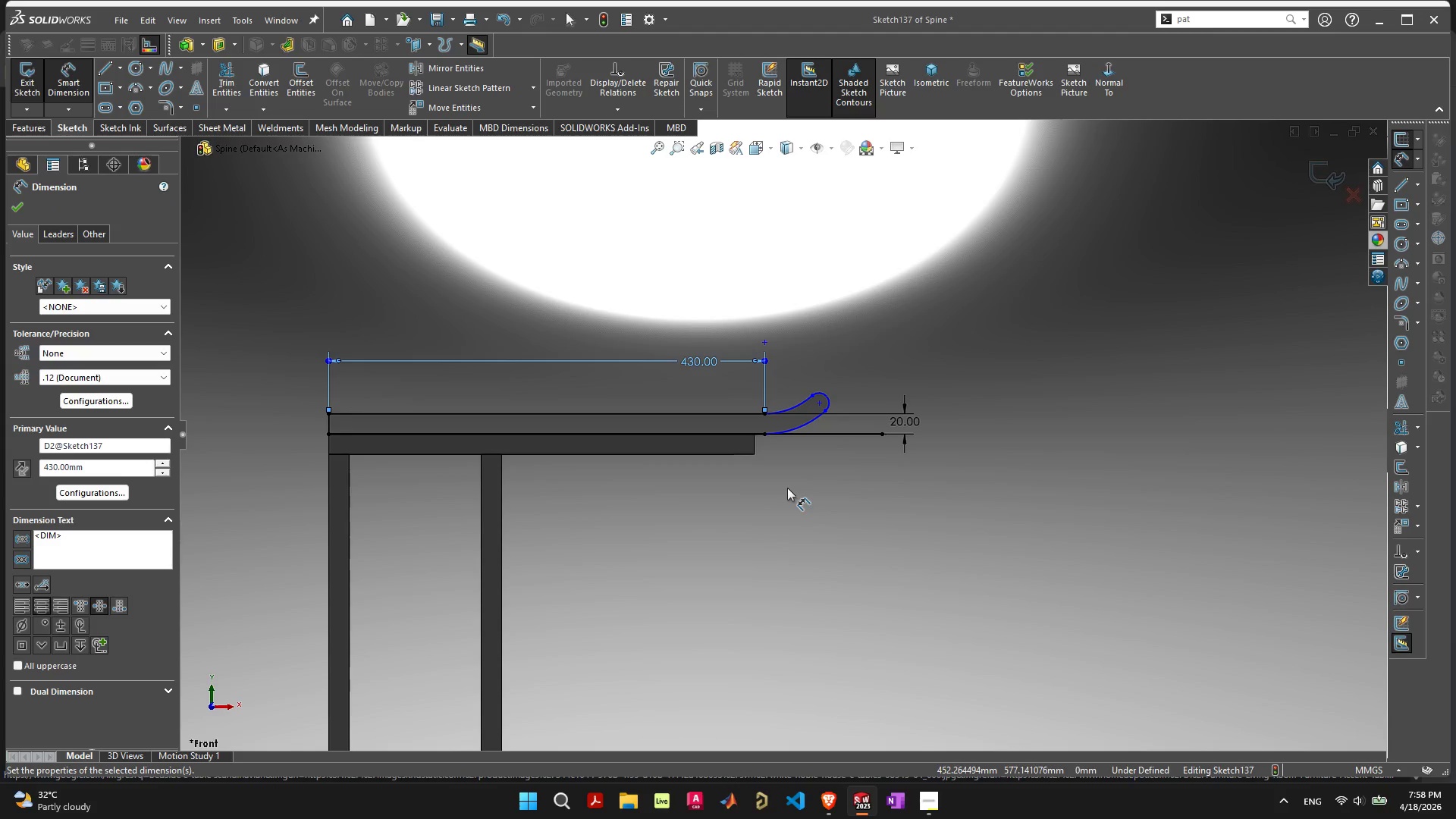 
scroll: coordinate [787, 464], scroll_direction: up, amount: 2.0
 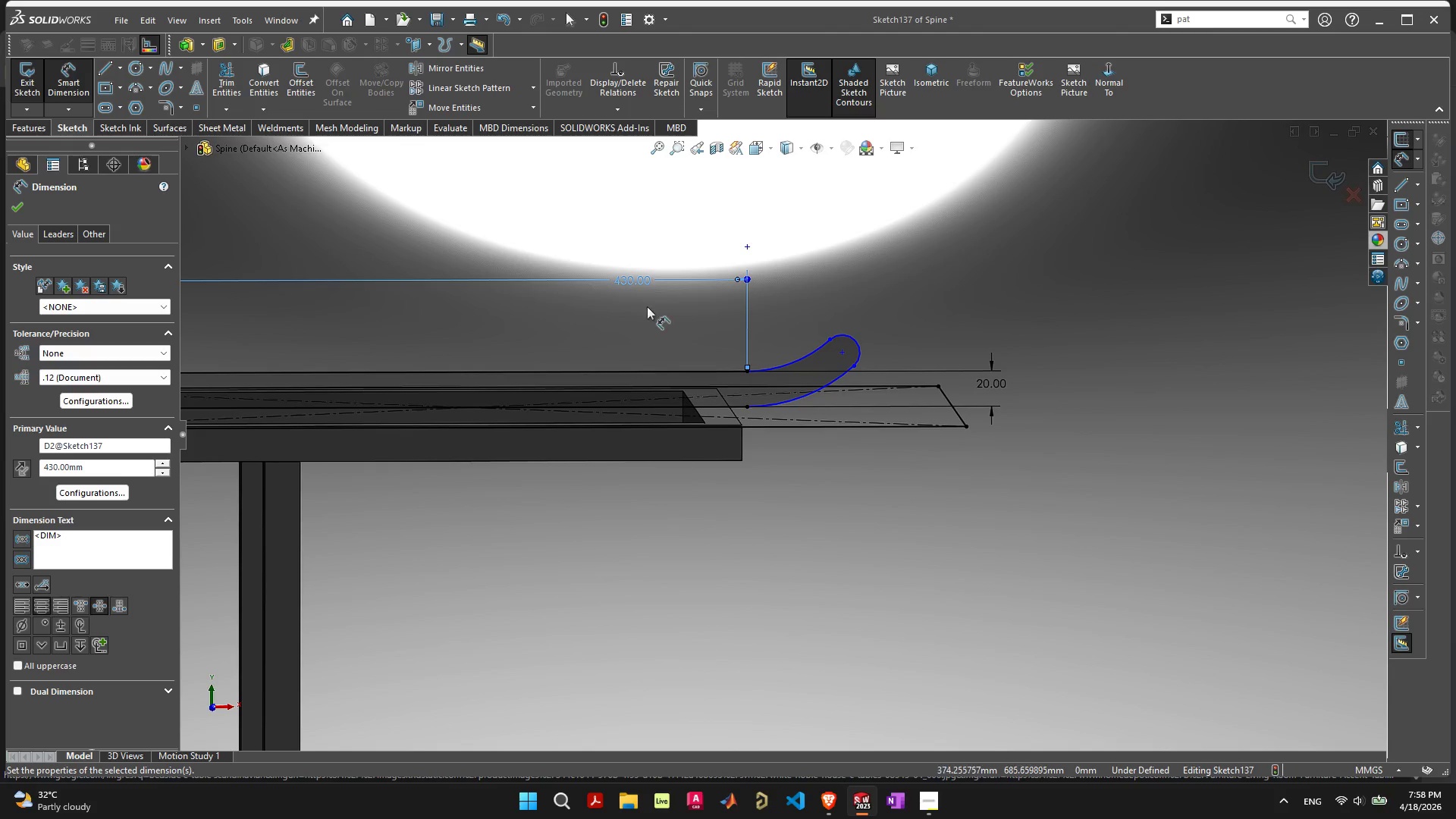 
double_click([633, 282])
 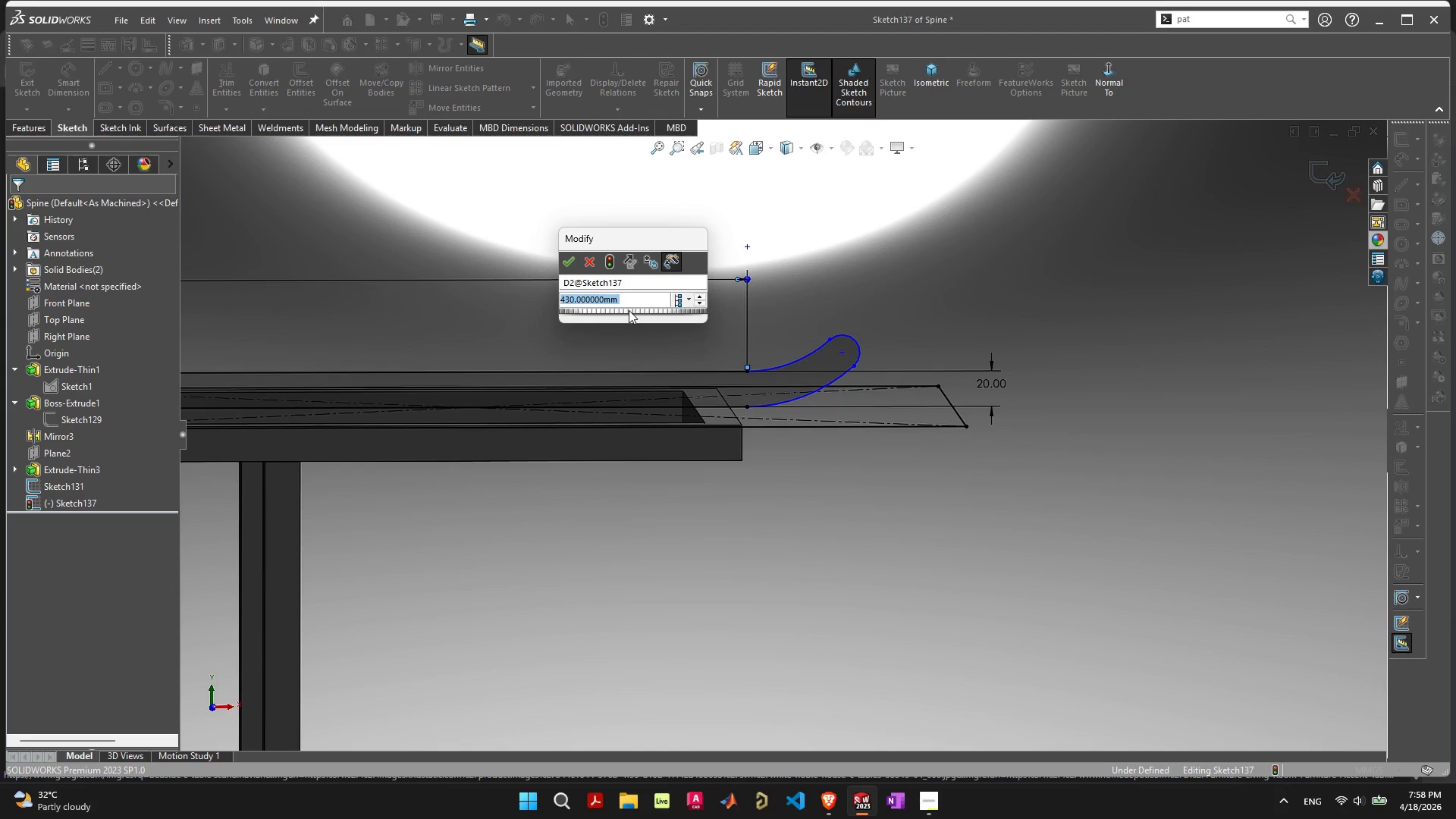 
type(450)
 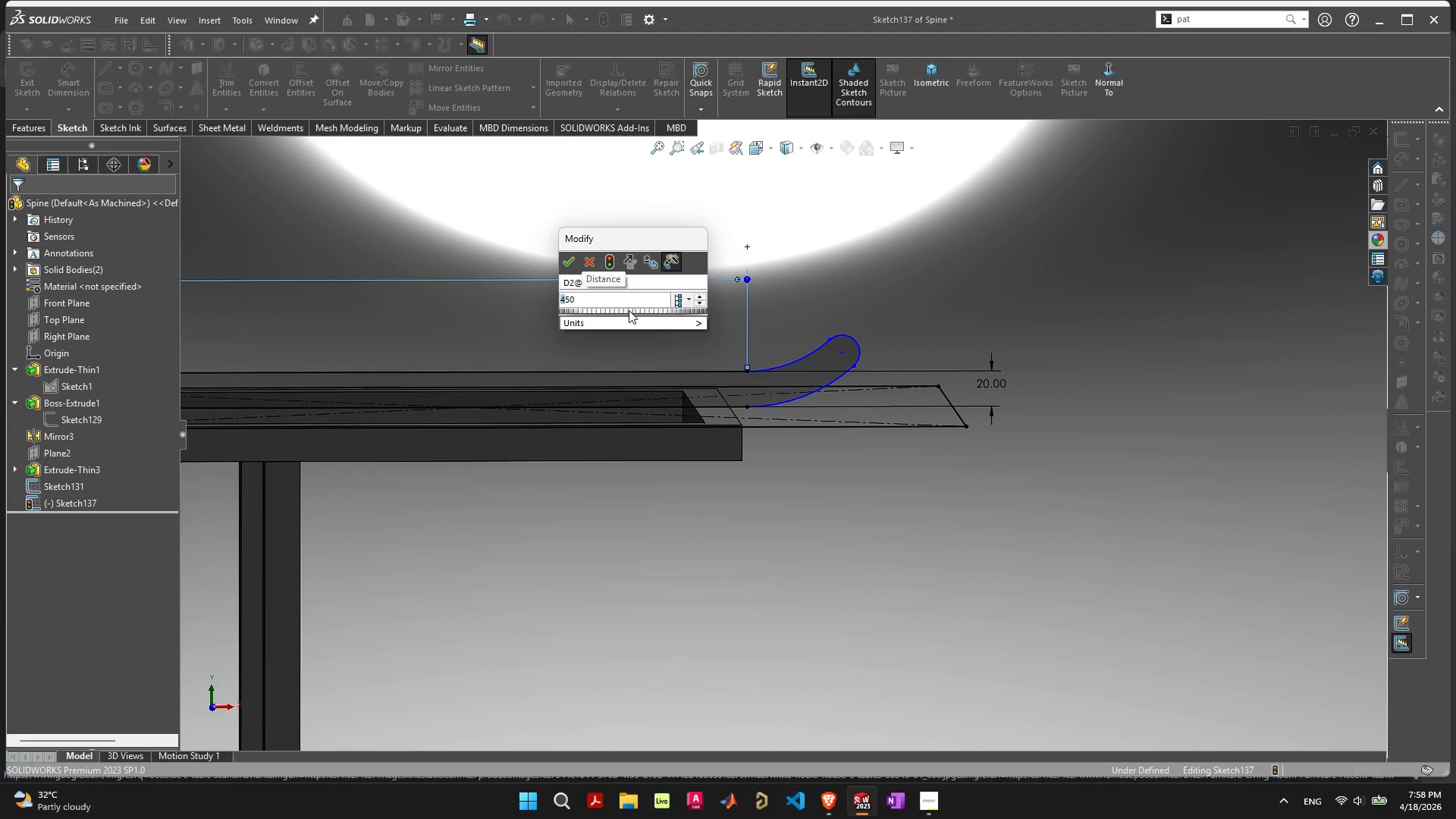 
key(Enter)
 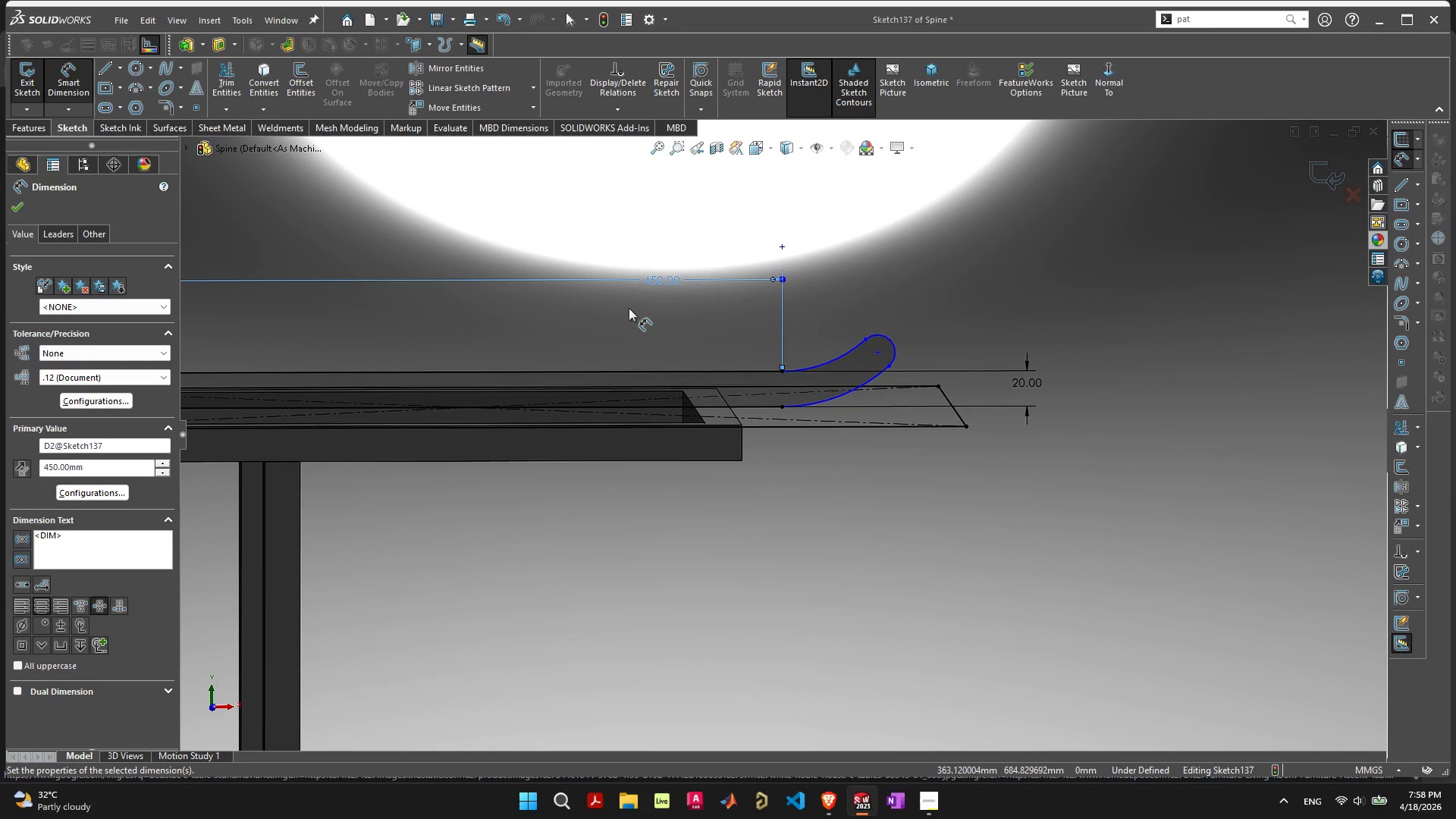 
left_click([648, 273])
 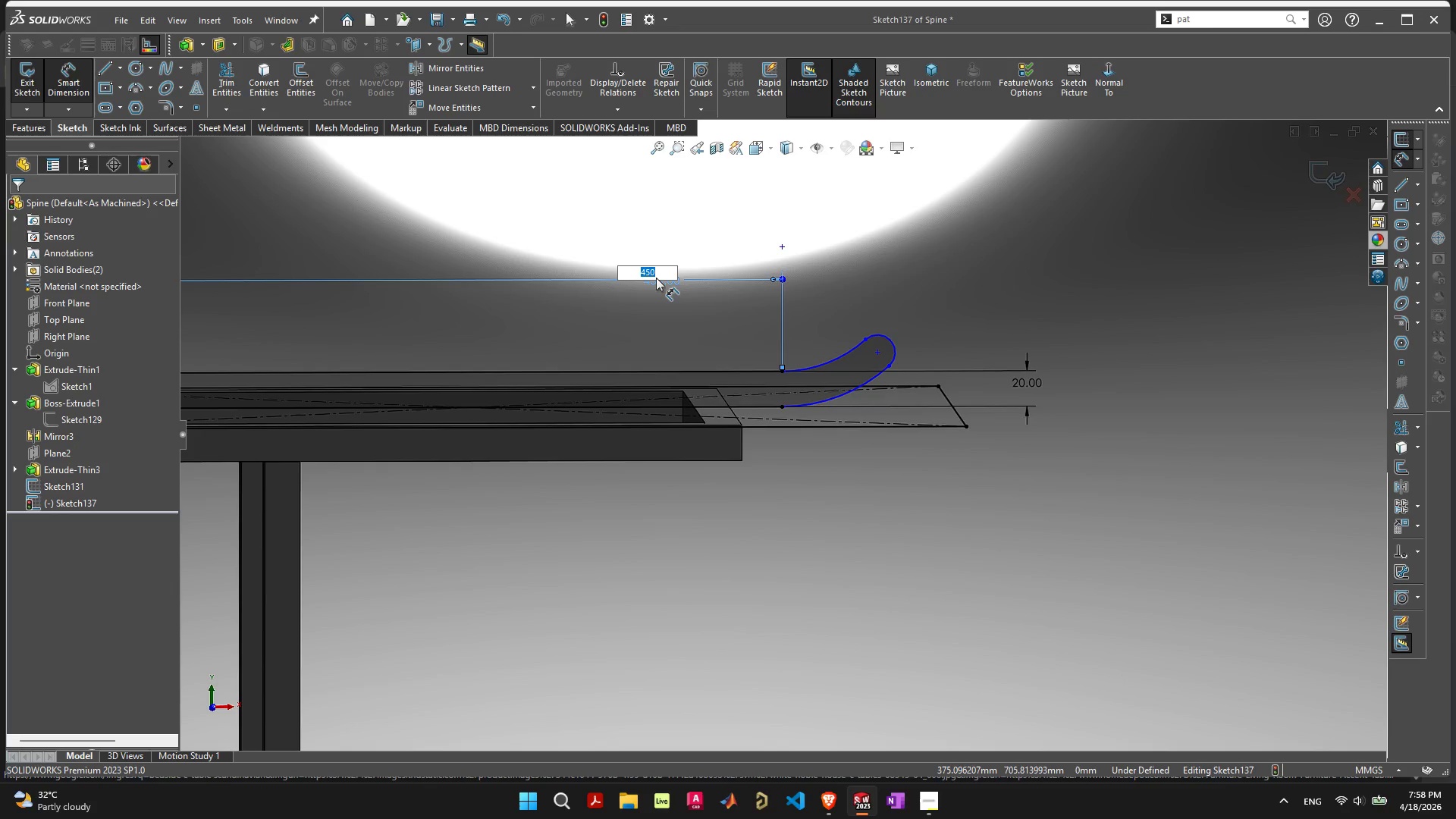 
type(470)
 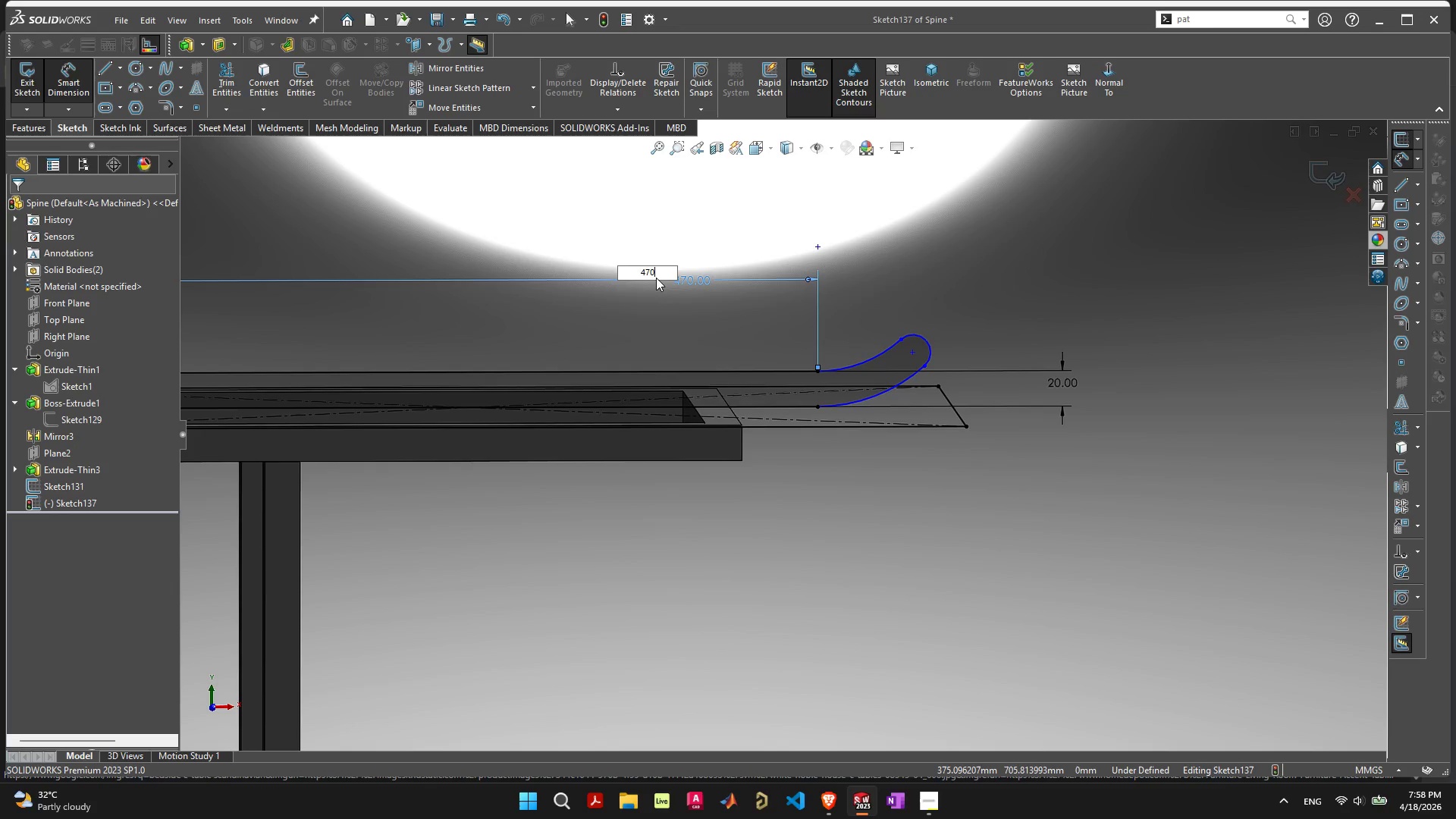 
key(Enter)
 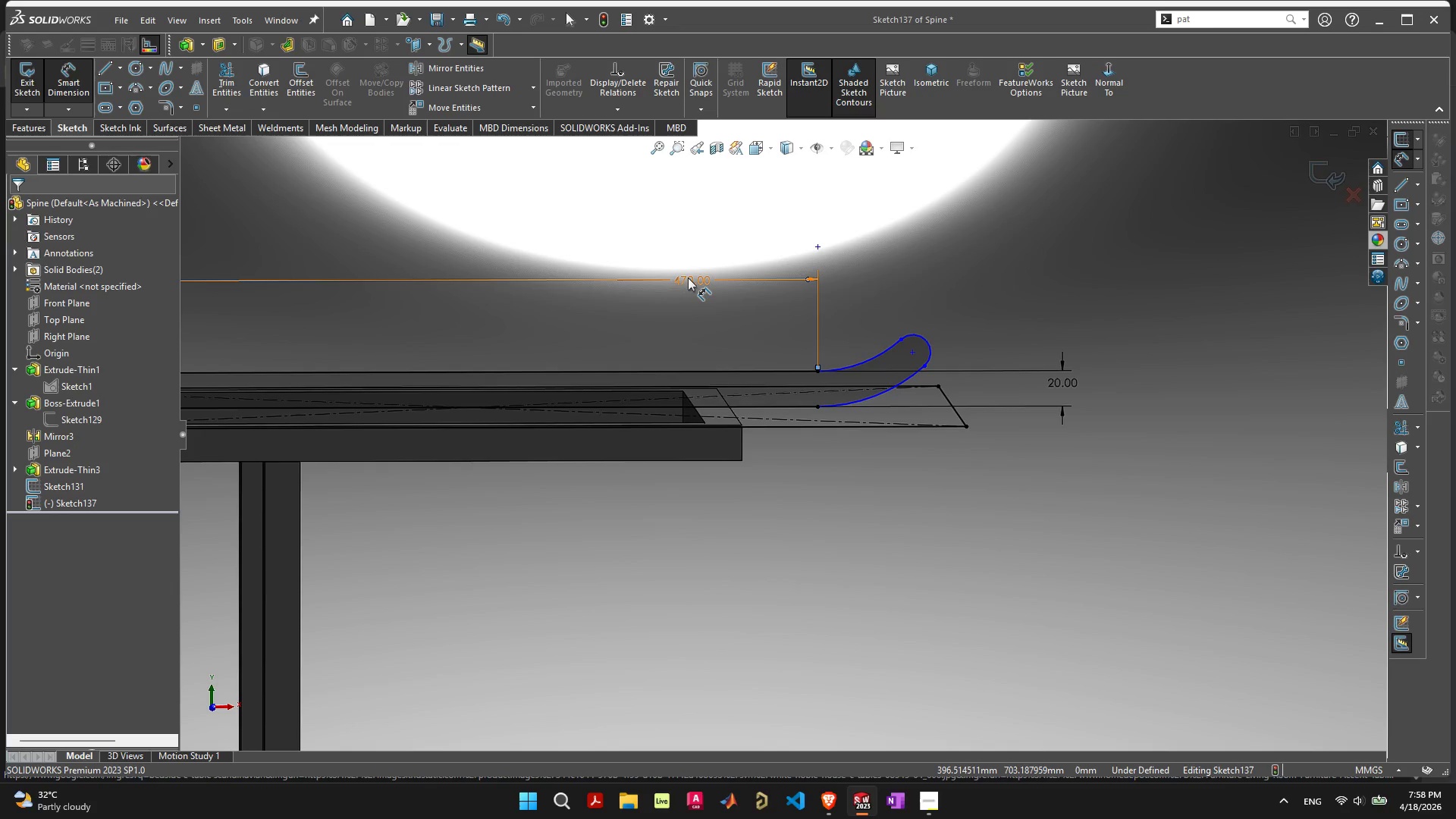 
key(Escape)
 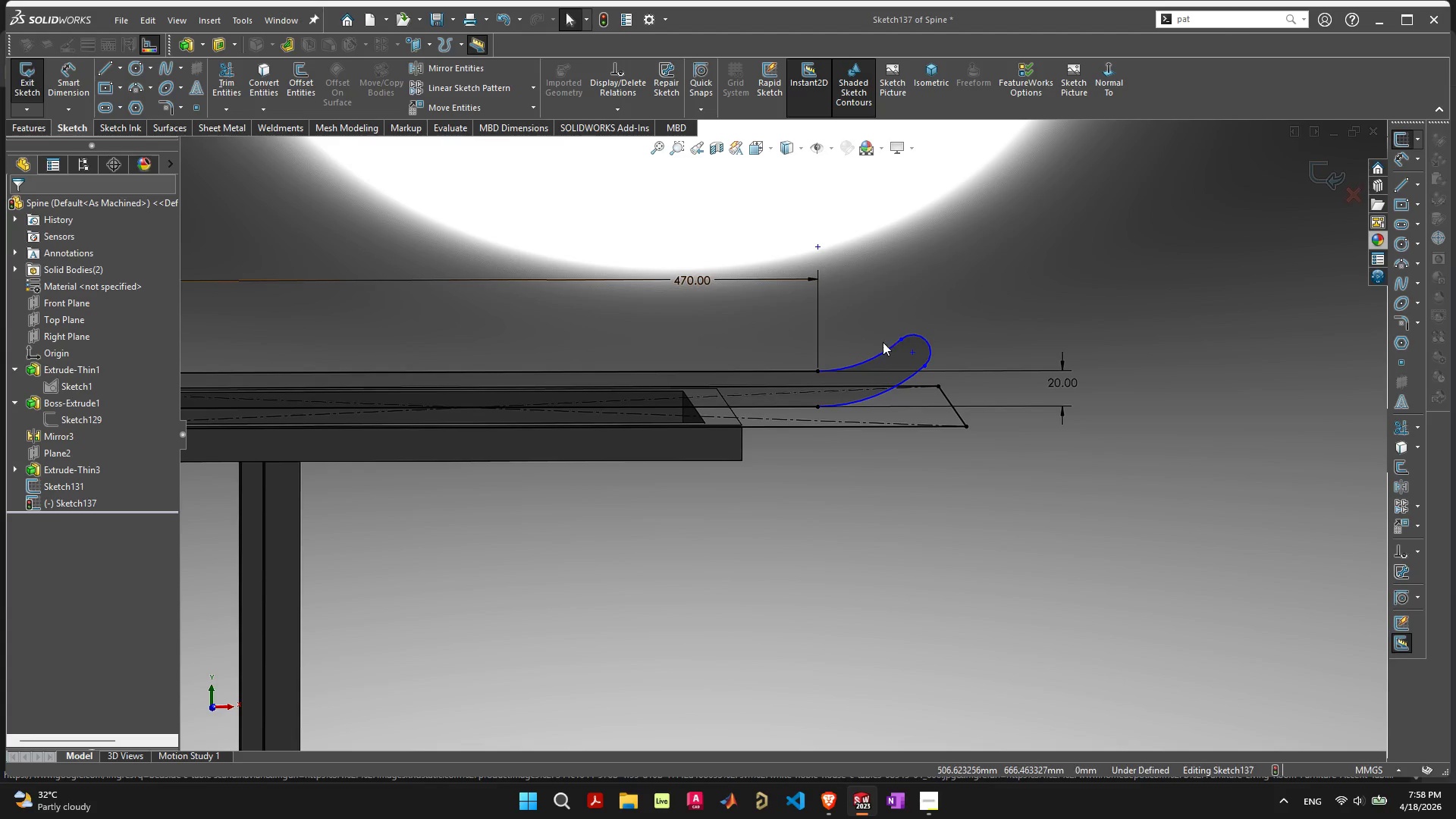 
key(Escape)
 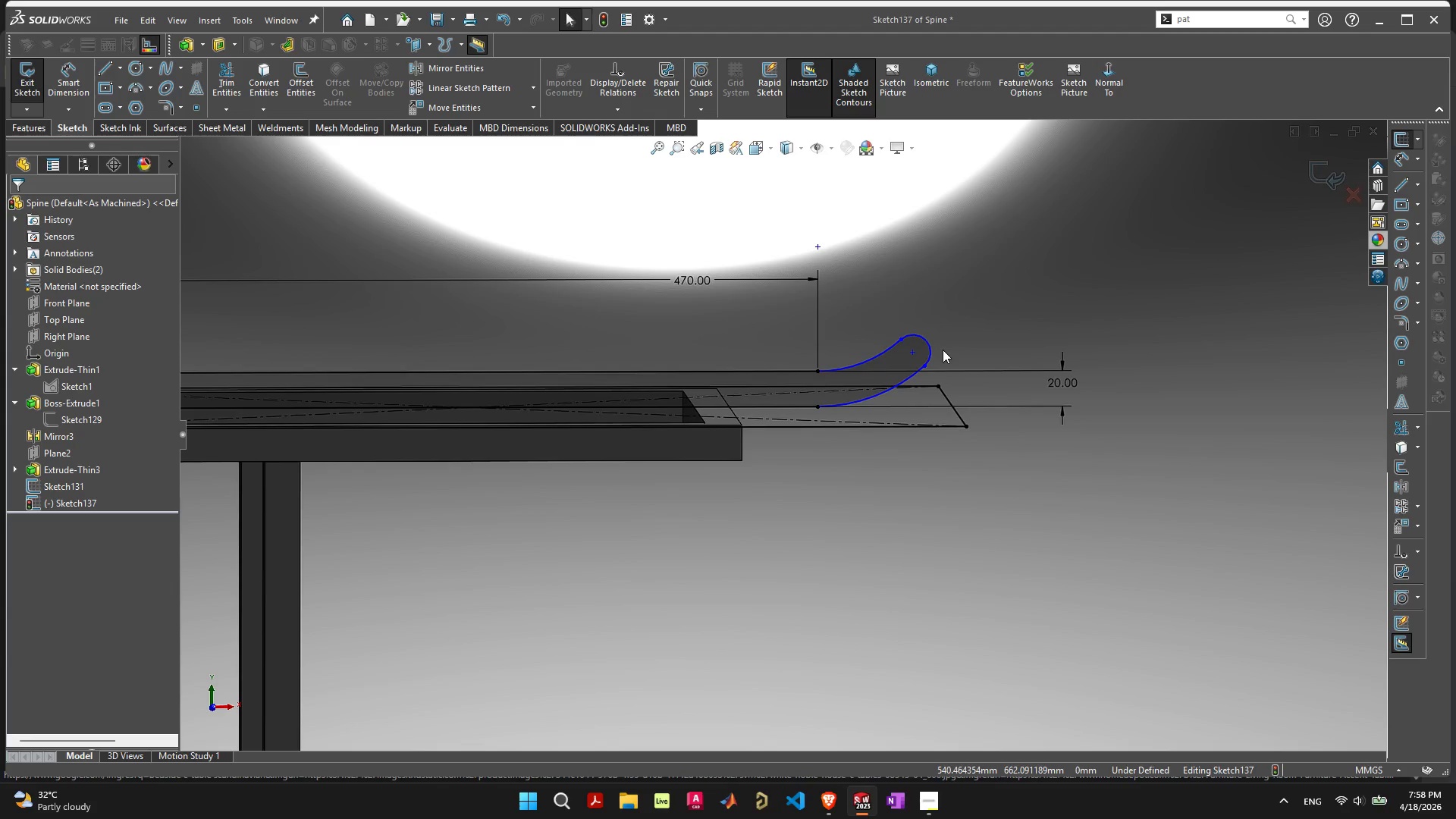 
left_click([943, 349])
 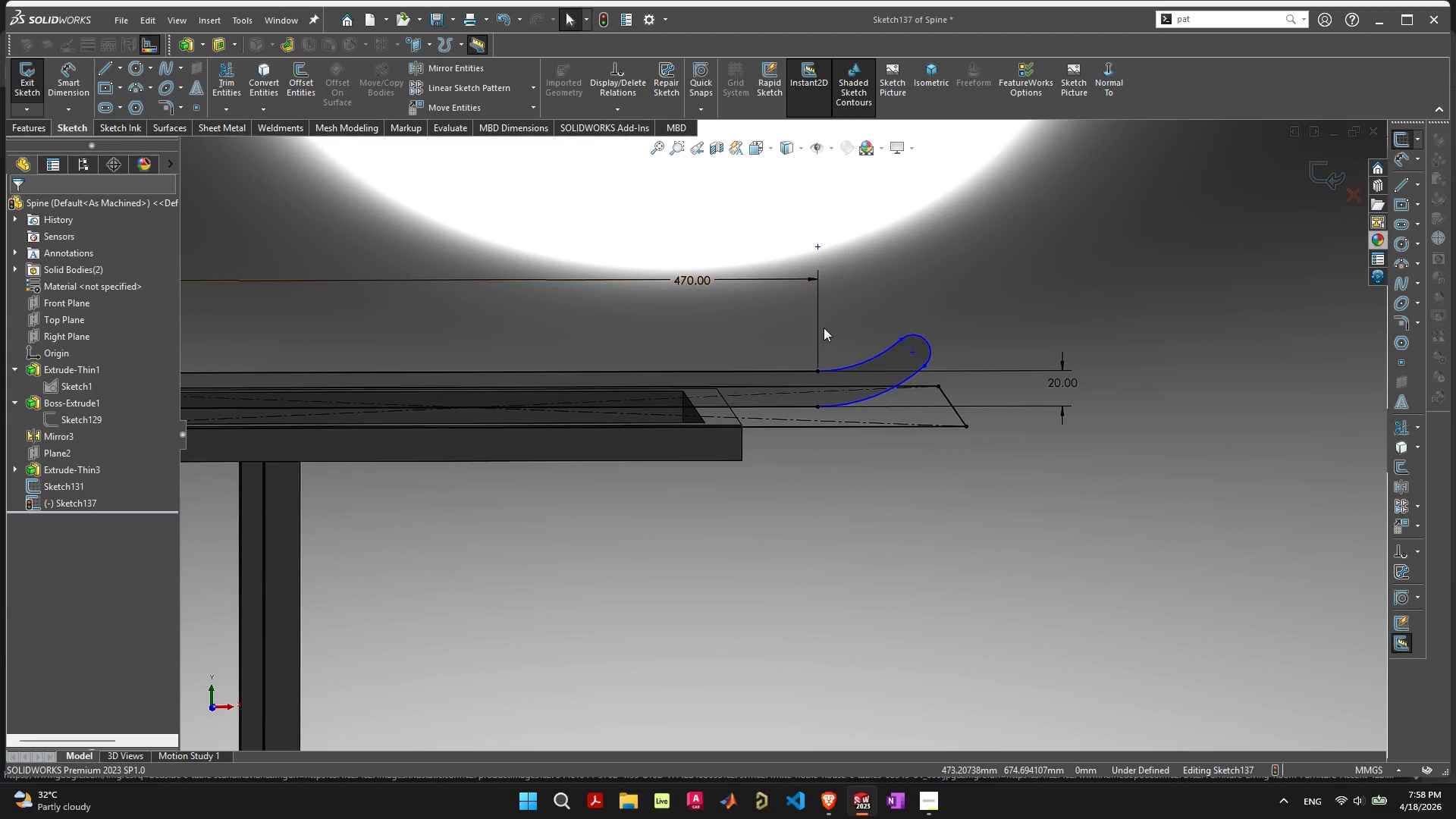 
left_click([819, 326])
 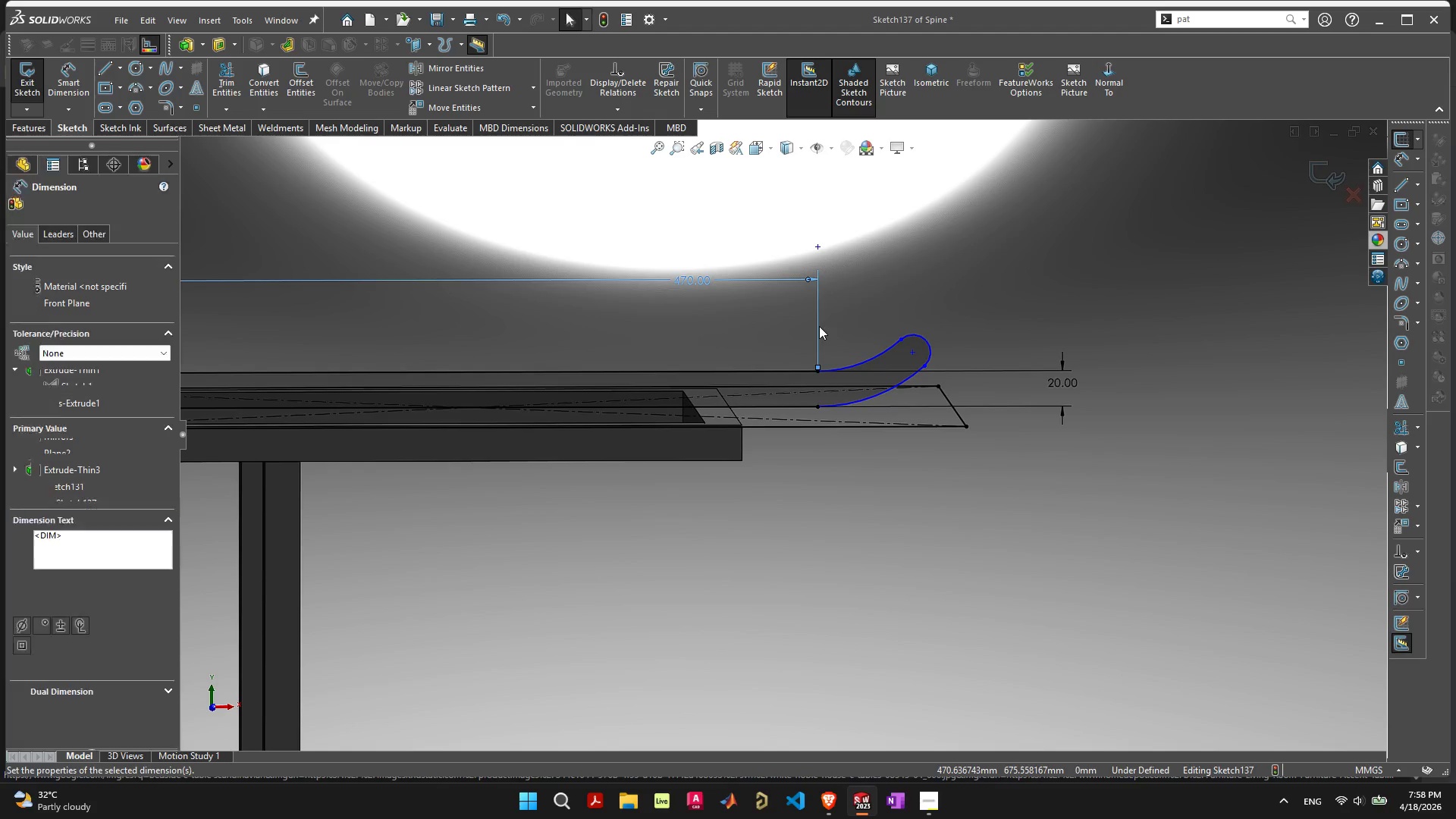 
key(Delete)
 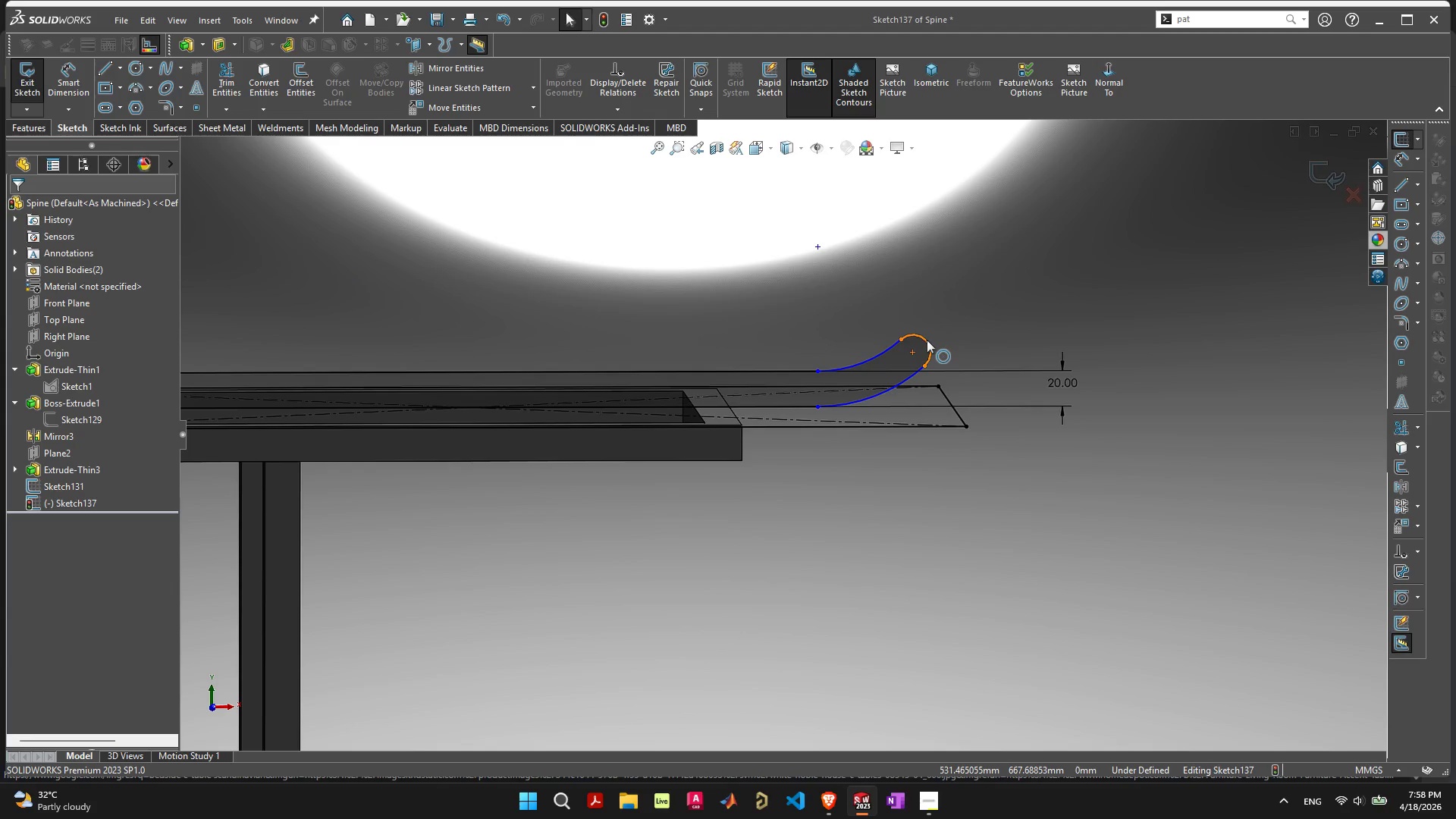 
left_click([927, 340])
 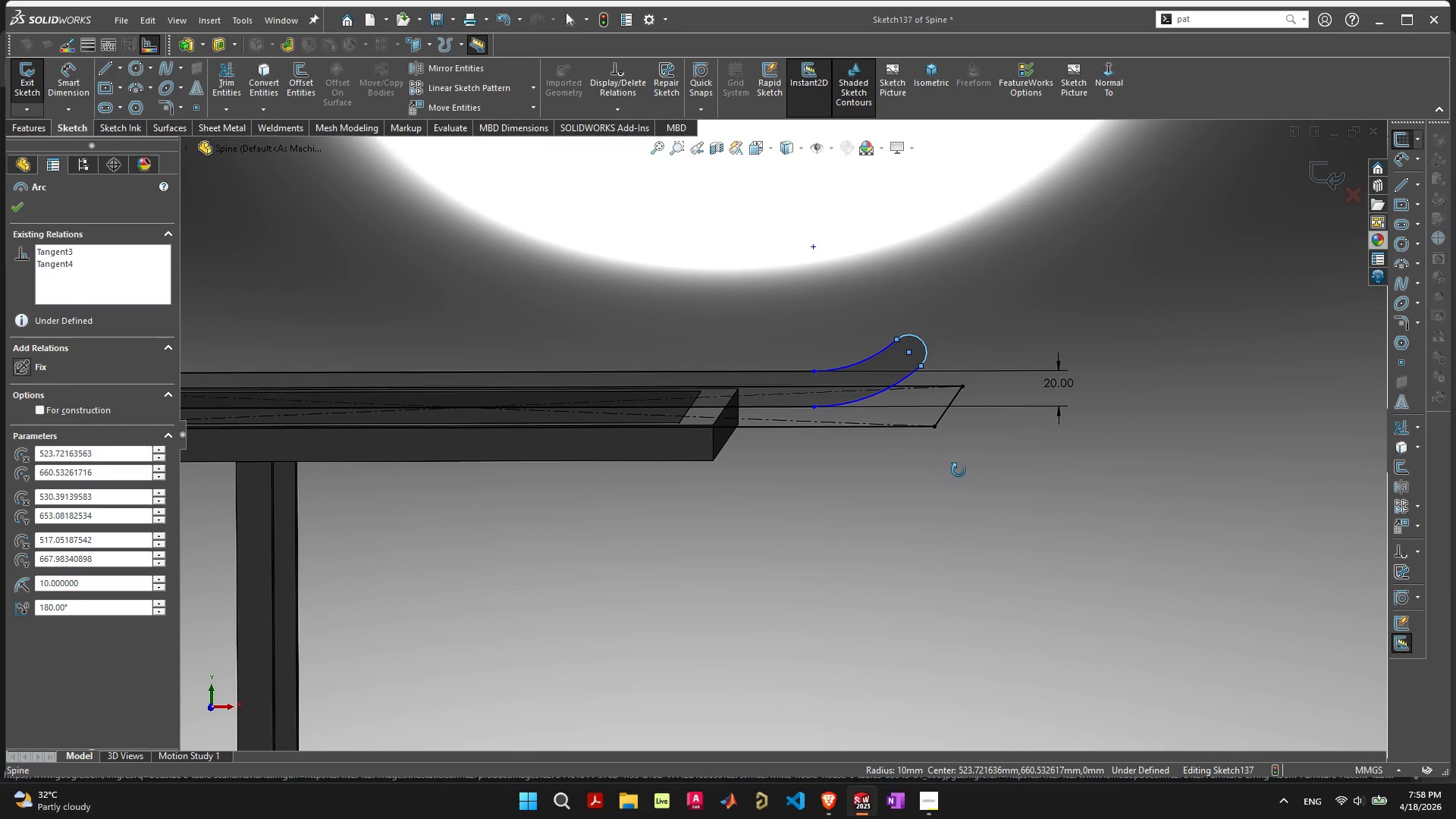 
hold_key(key=ShiftLeft, duration=1.05)
left_click([945, 416])
 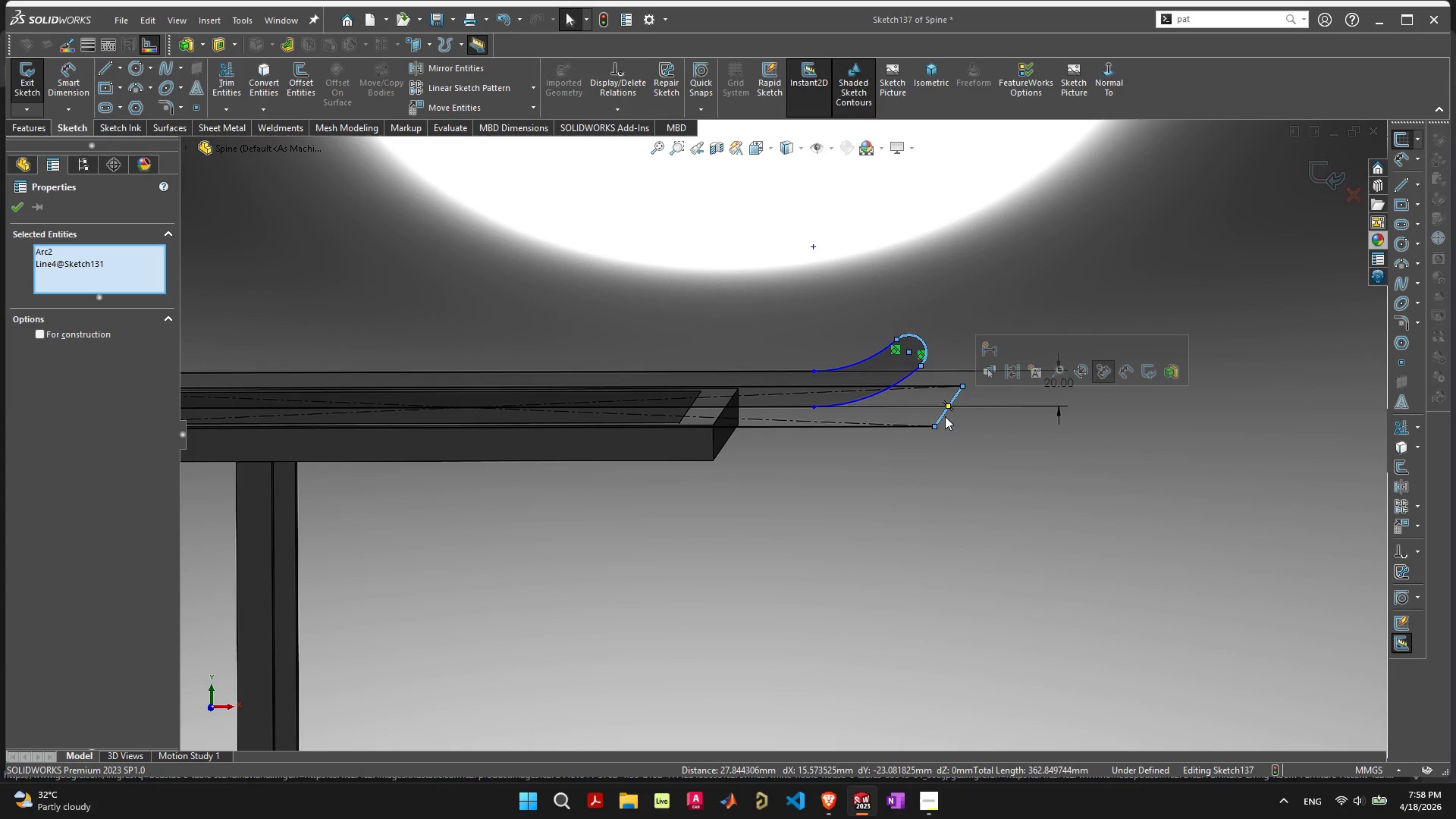 
left_click([959, 446])
 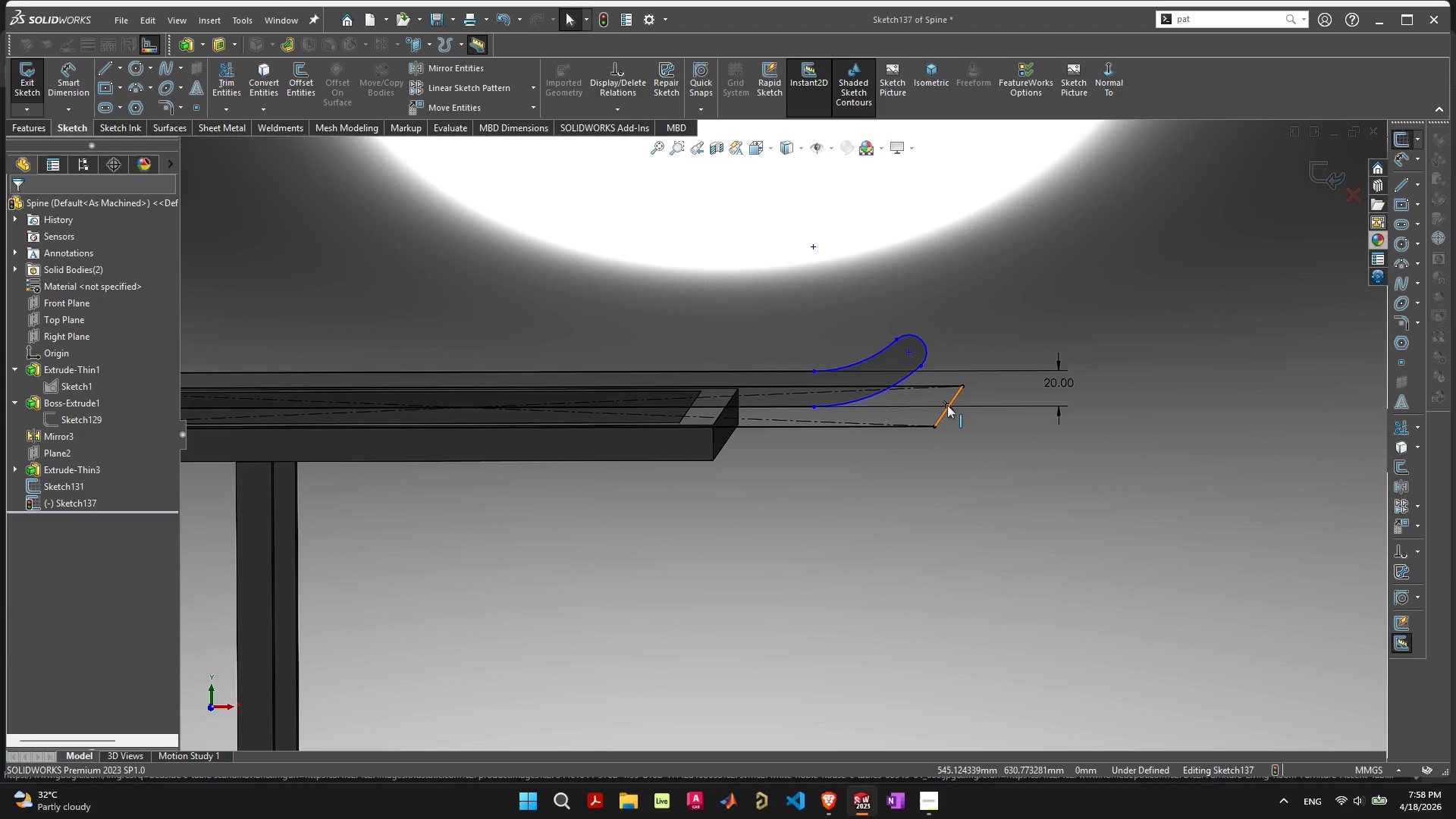 
left_click([947, 405])
 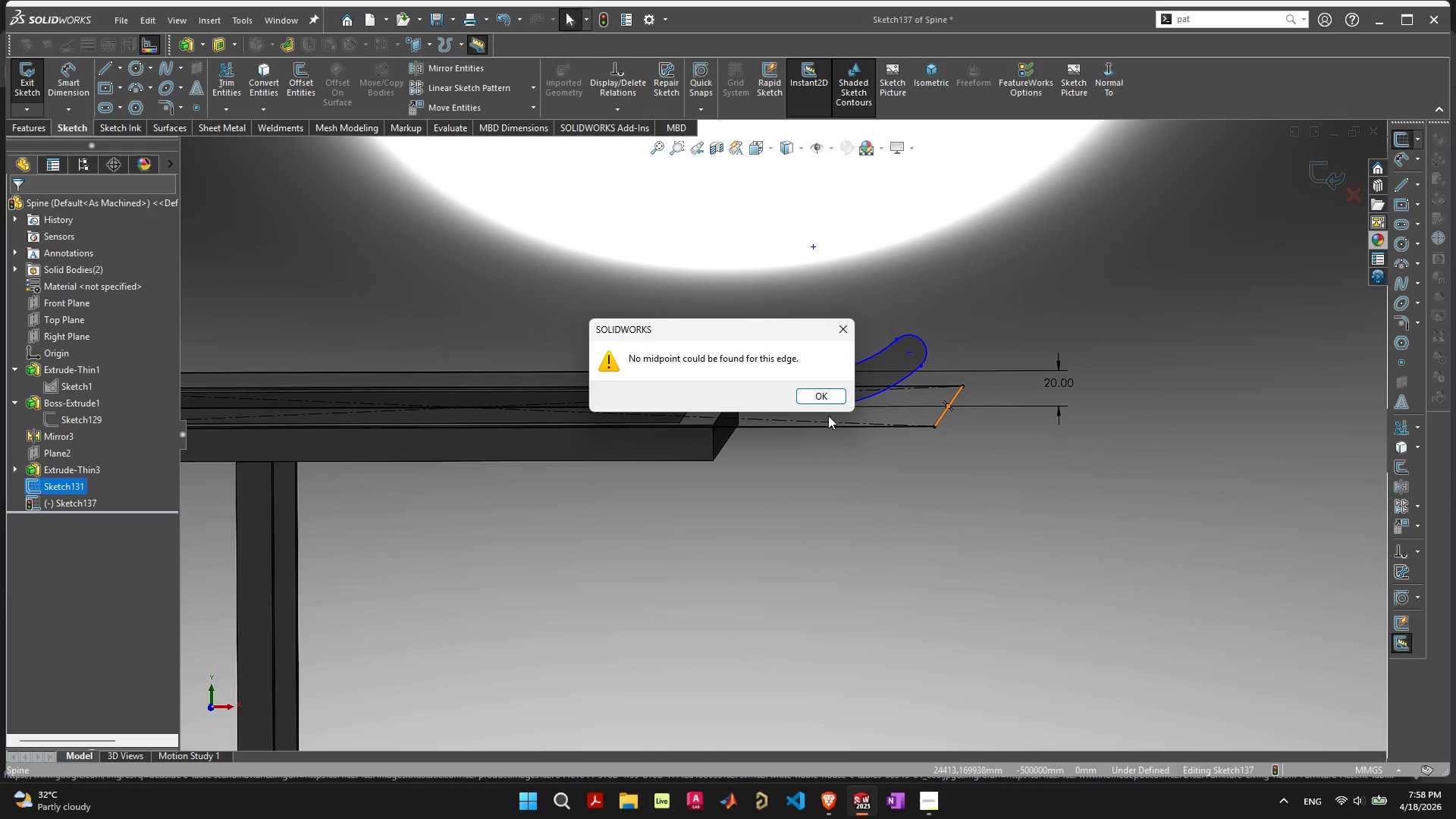 
left_click([827, 400])
 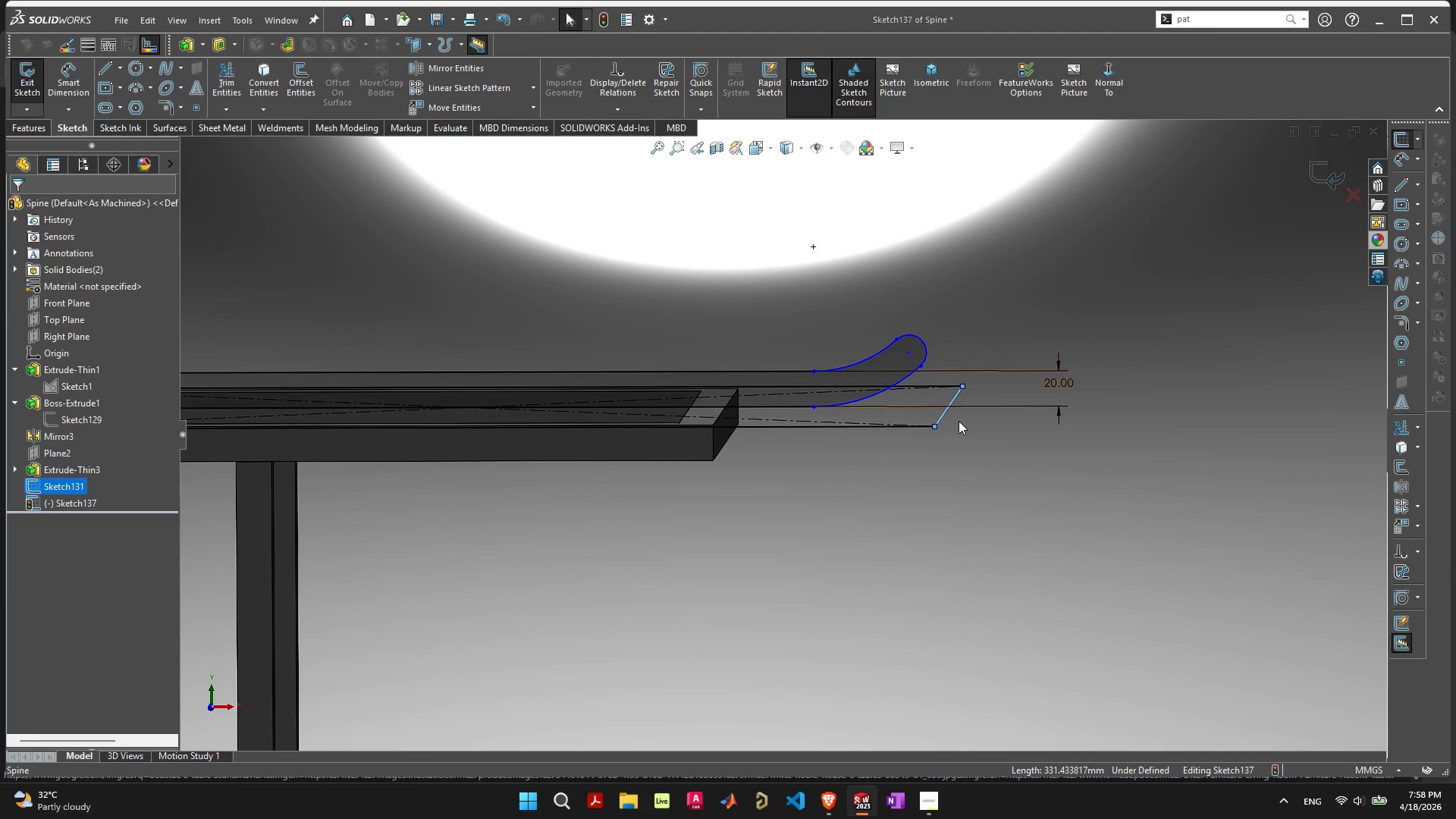 
scroll: coordinate [952, 444], scroll_direction: up, amount: 4.0
 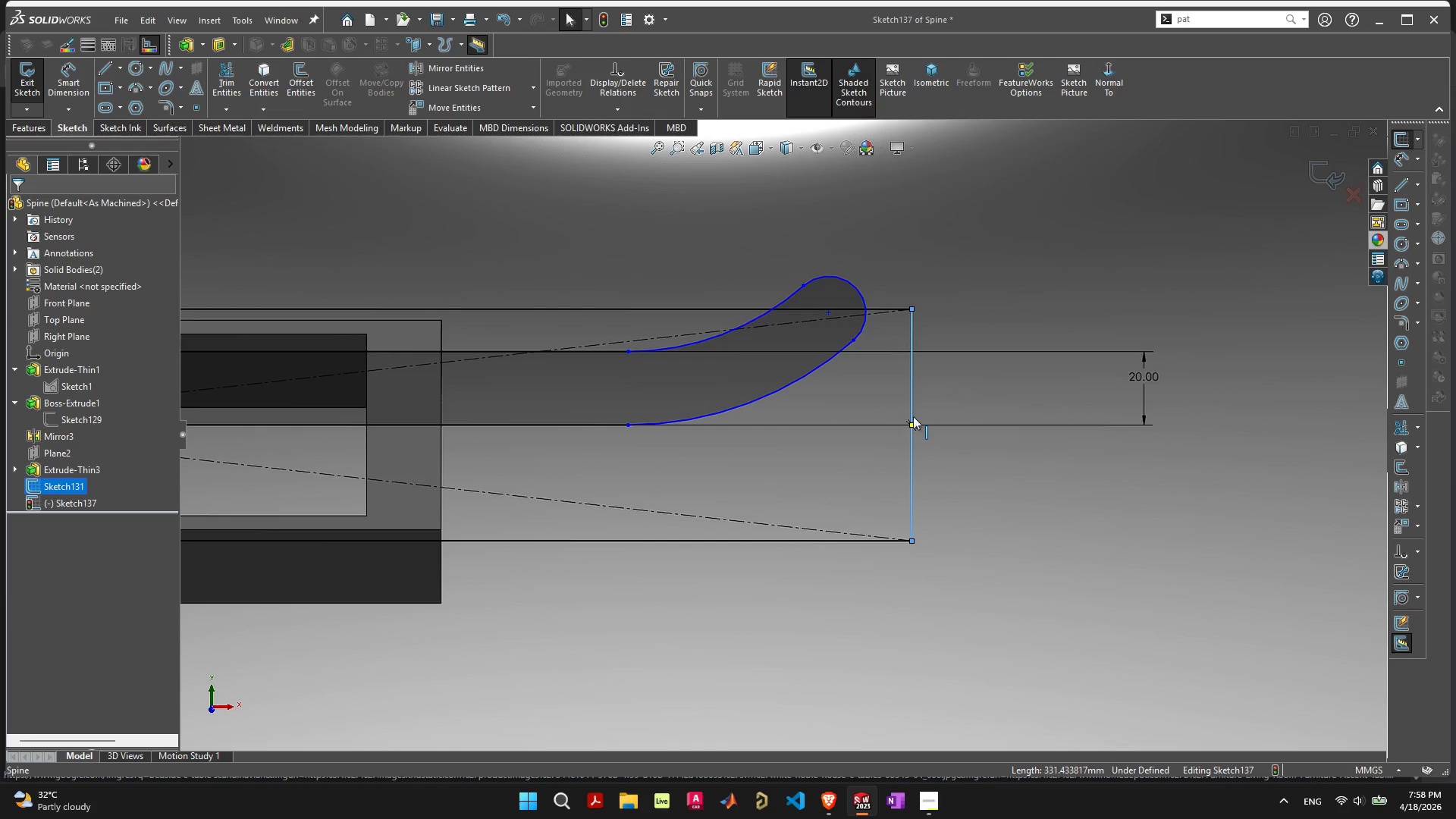 
left_click([912, 423])
 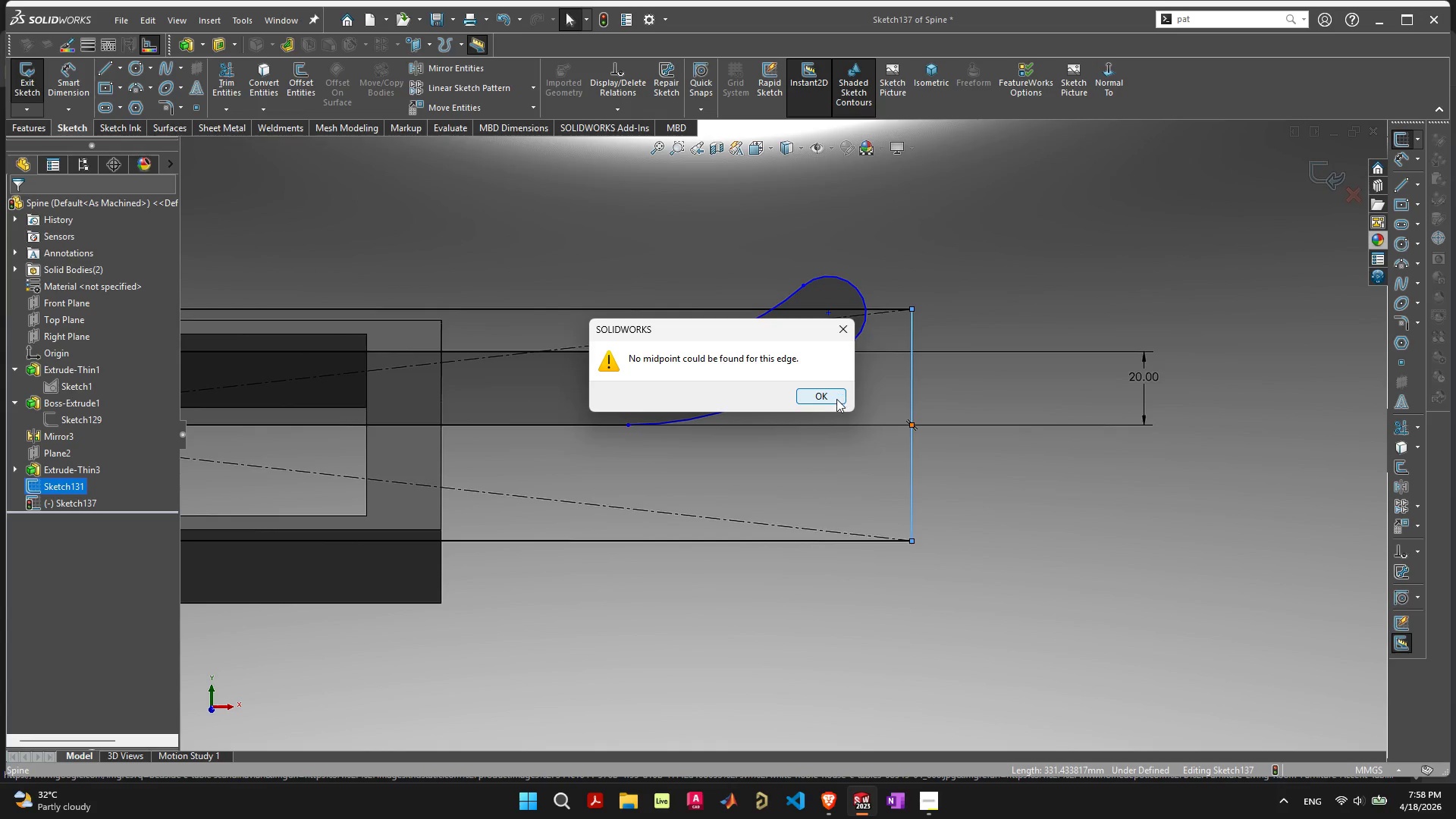 
left_click([836, 400])
 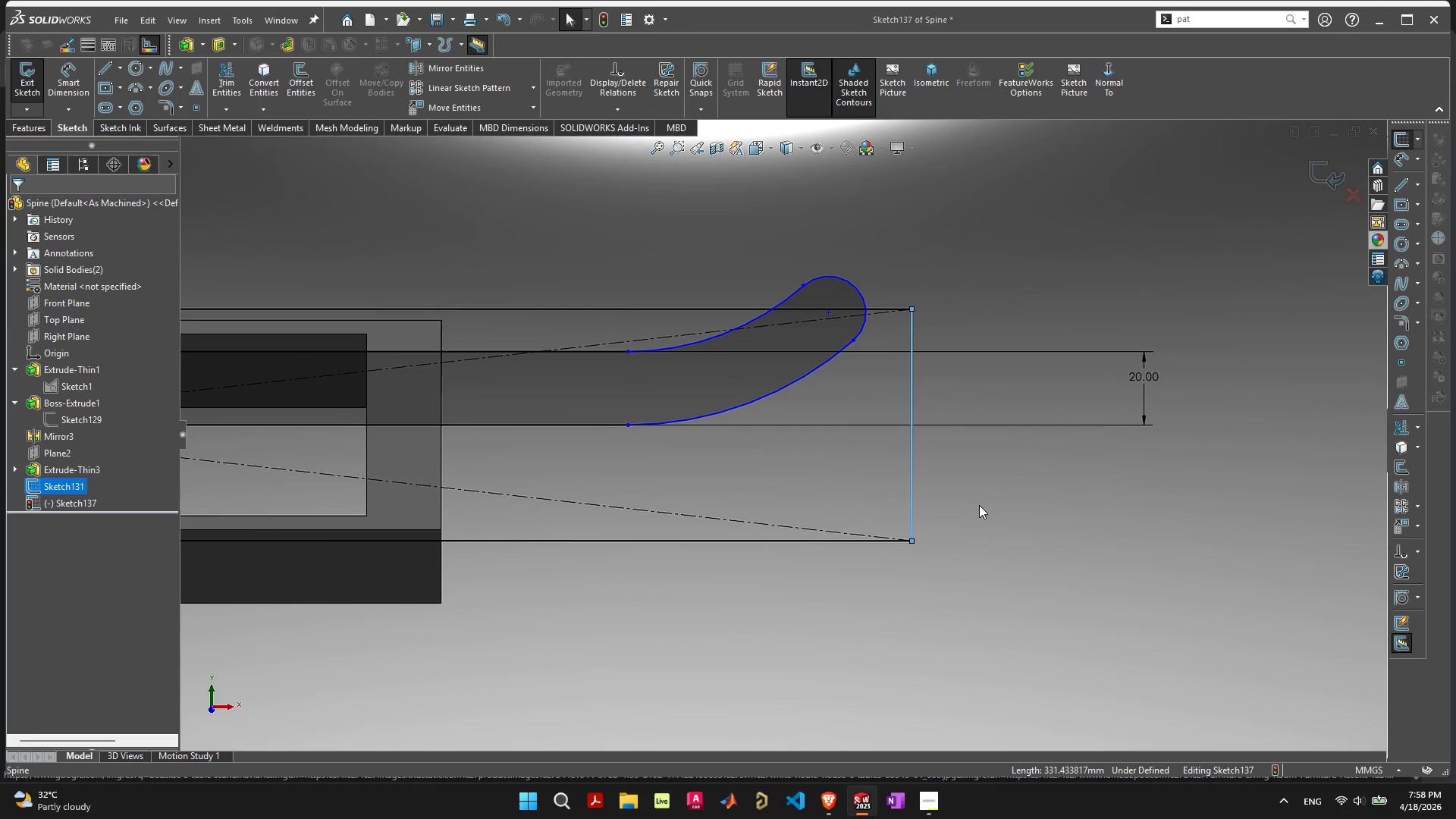 
left_click([979, 505])
 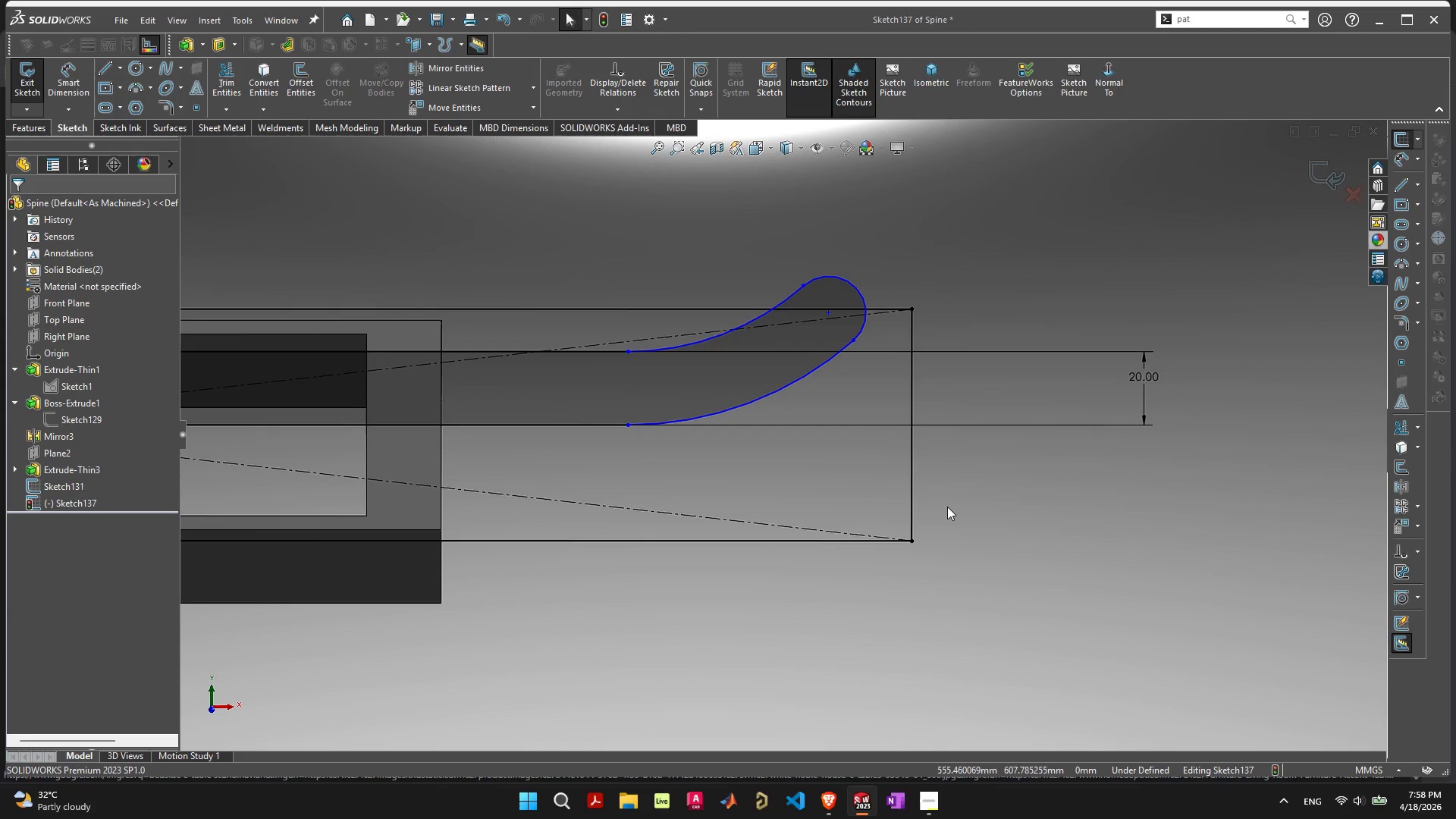 
wait(7.05)
 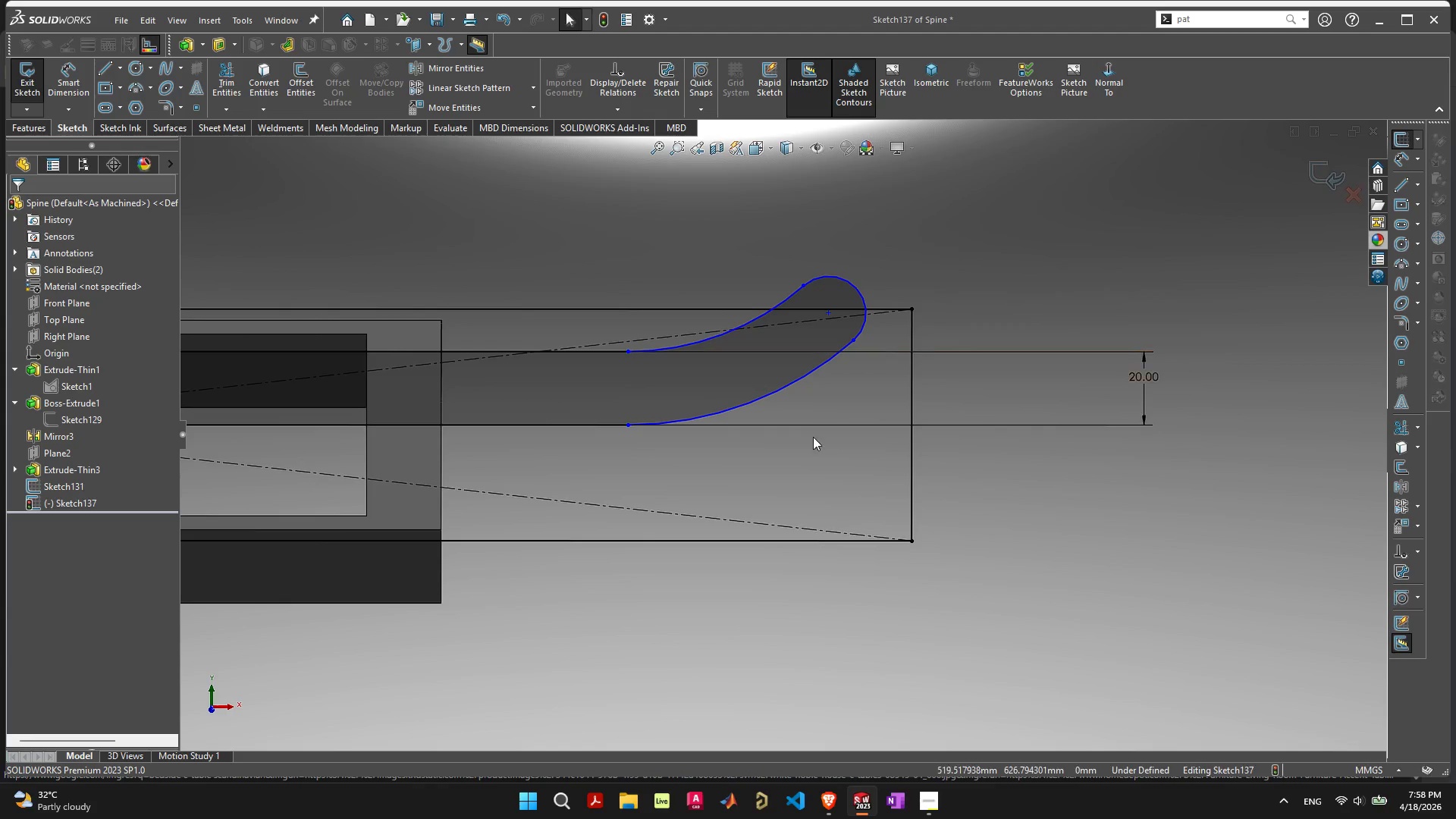 
left_click([827, 314])
 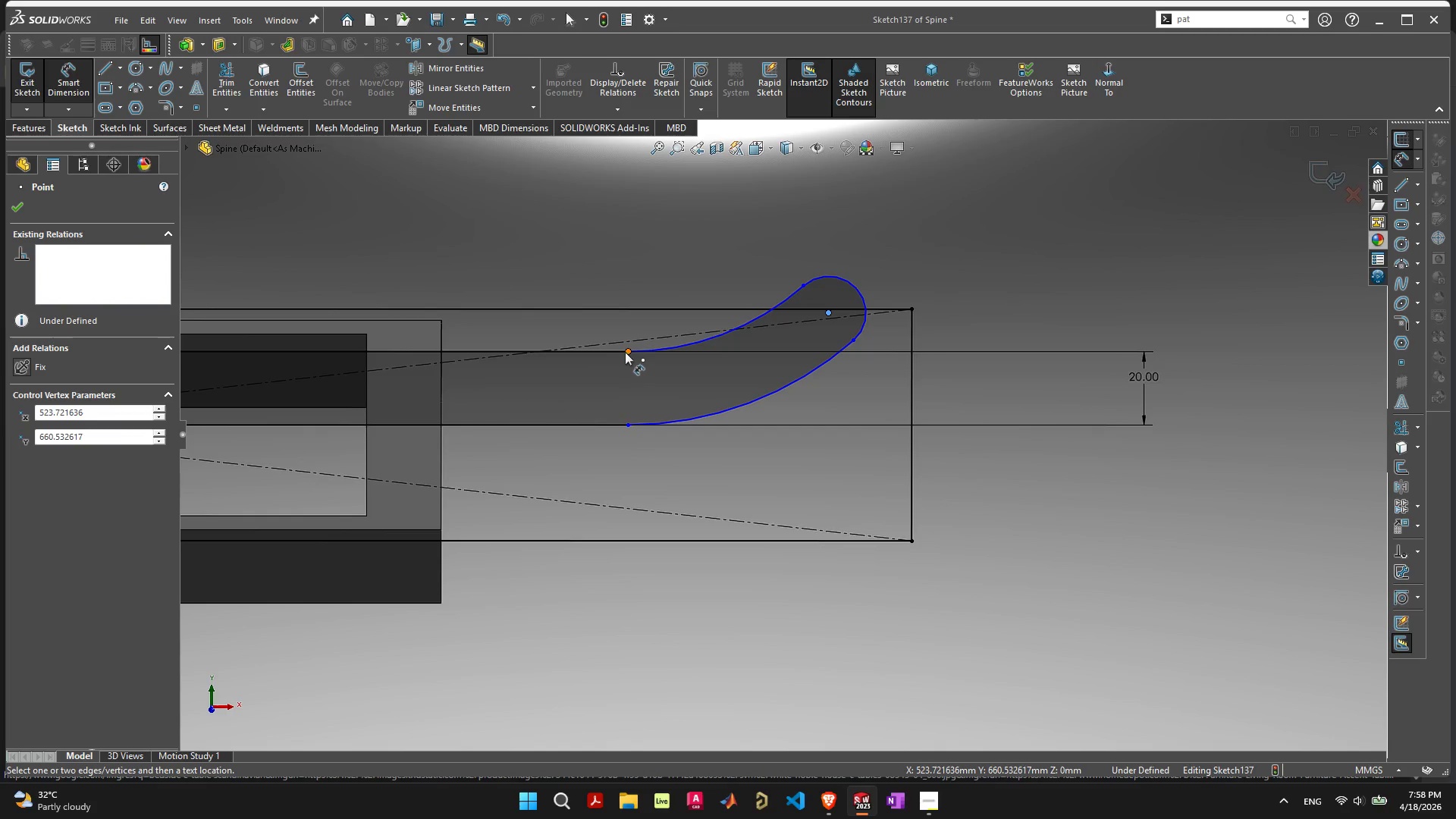 
left_click([627, 350])
 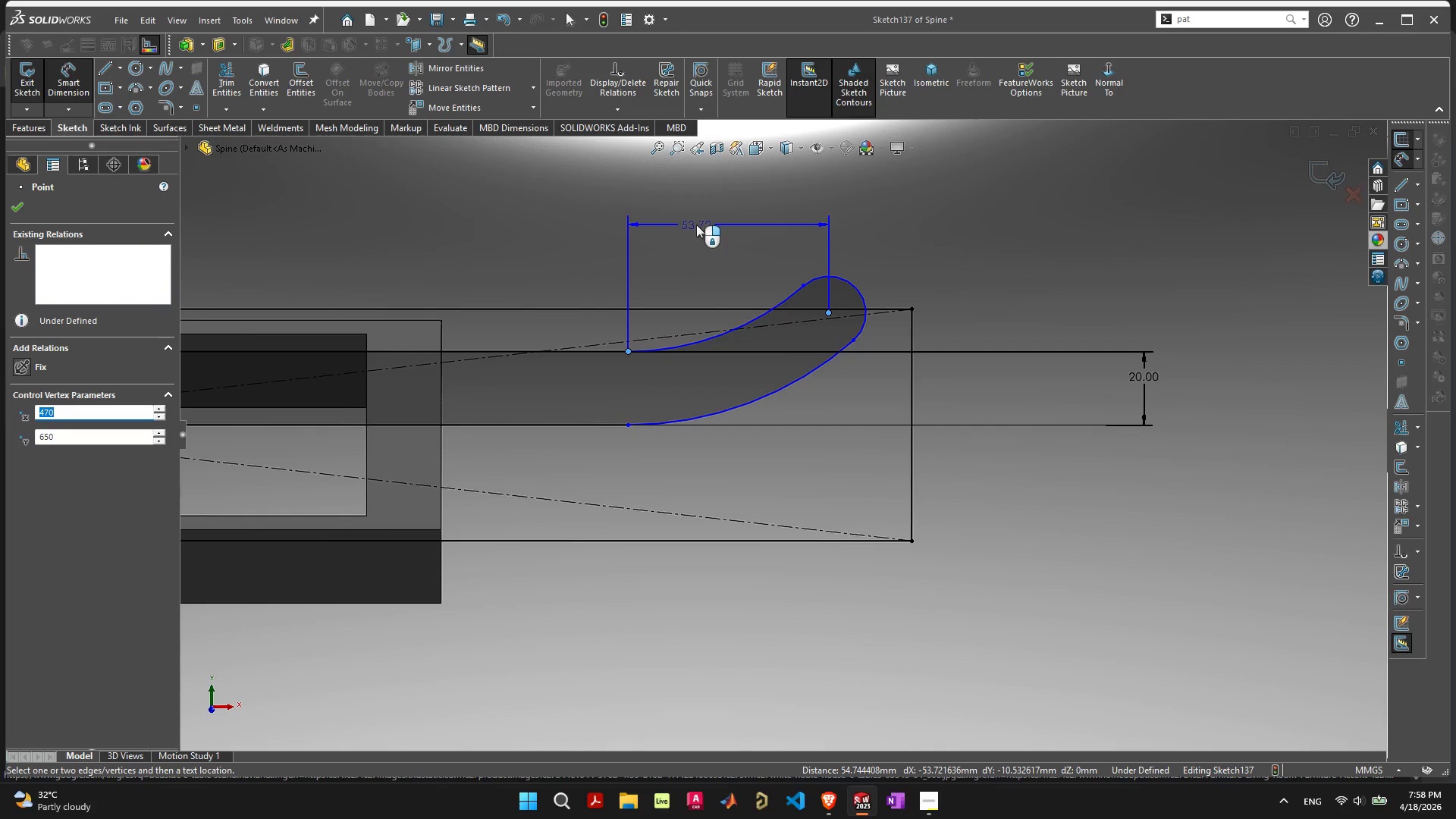 
left_click([706, 224])
 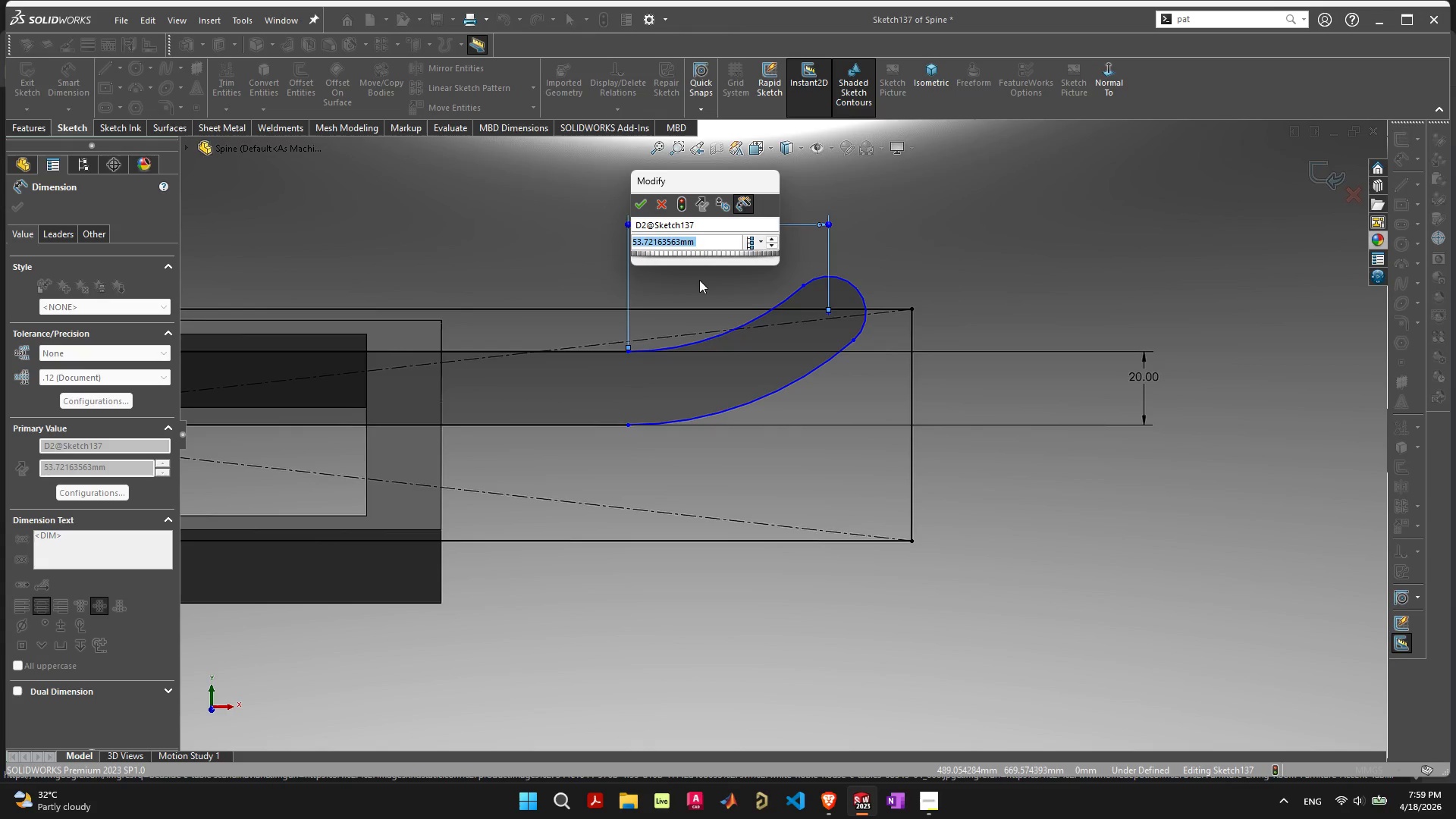 
key(Enter)
 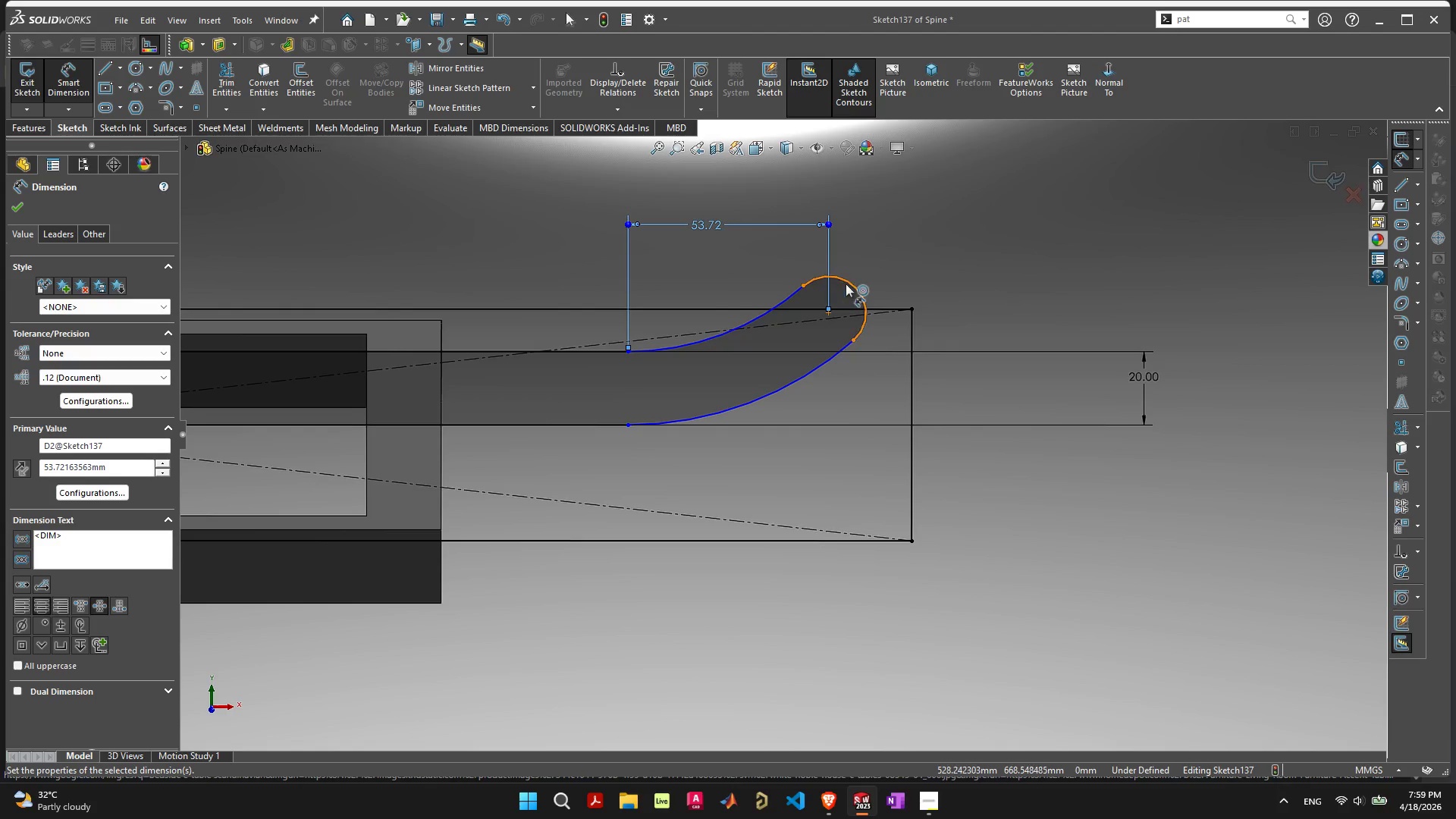 
left_click([855, 284])
 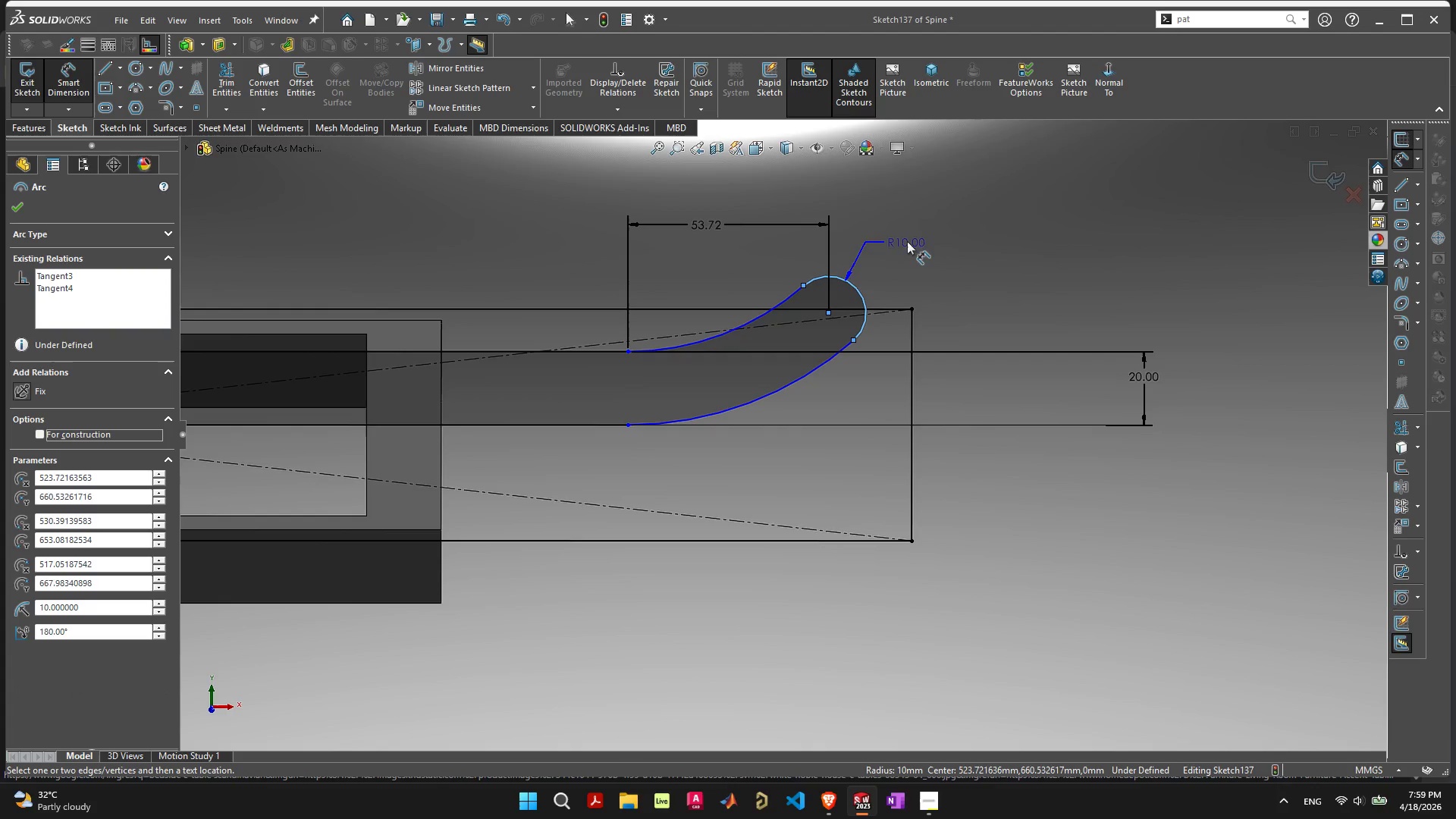 
left_click([914, 237])
 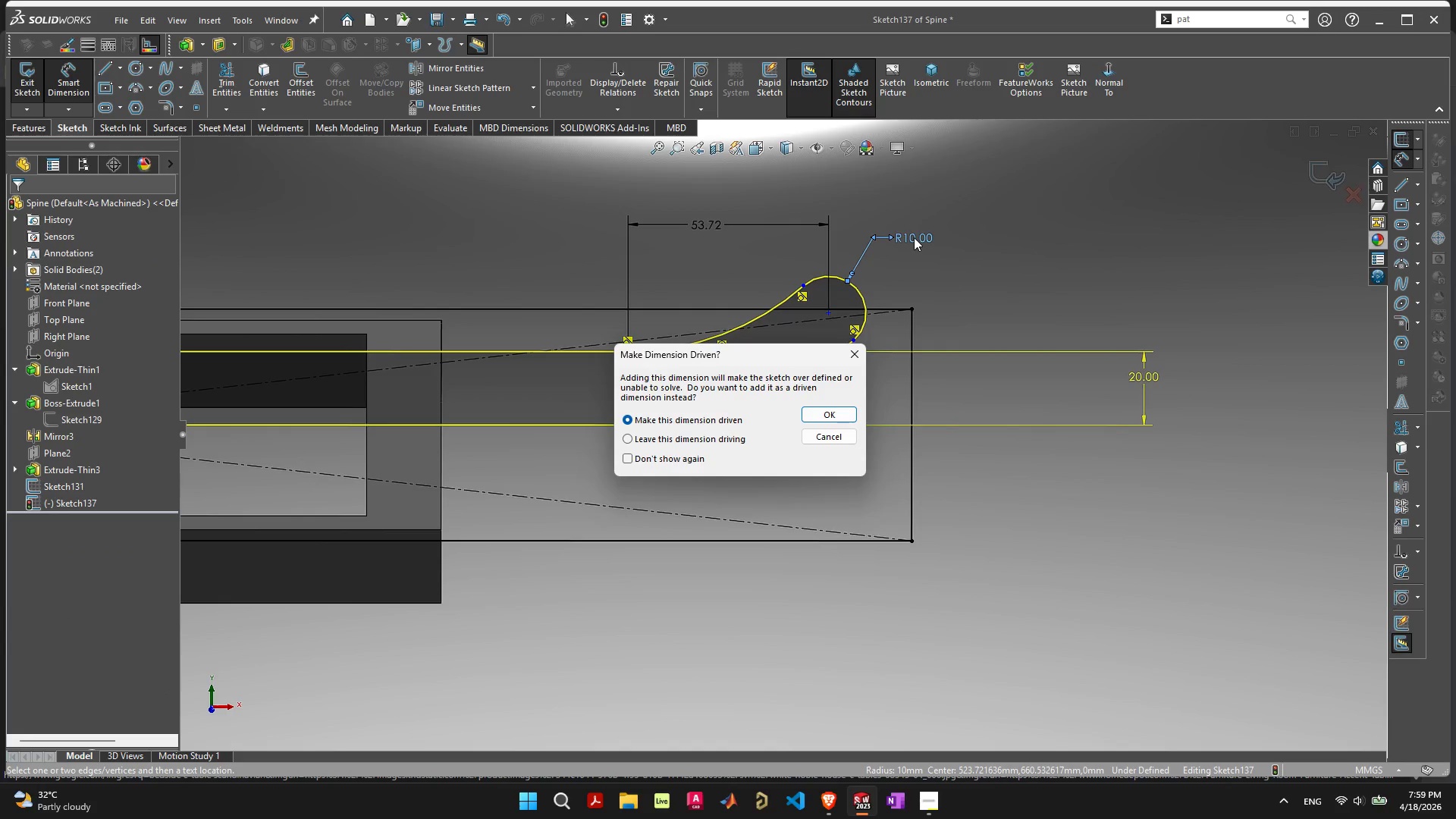 
key(Escape)
 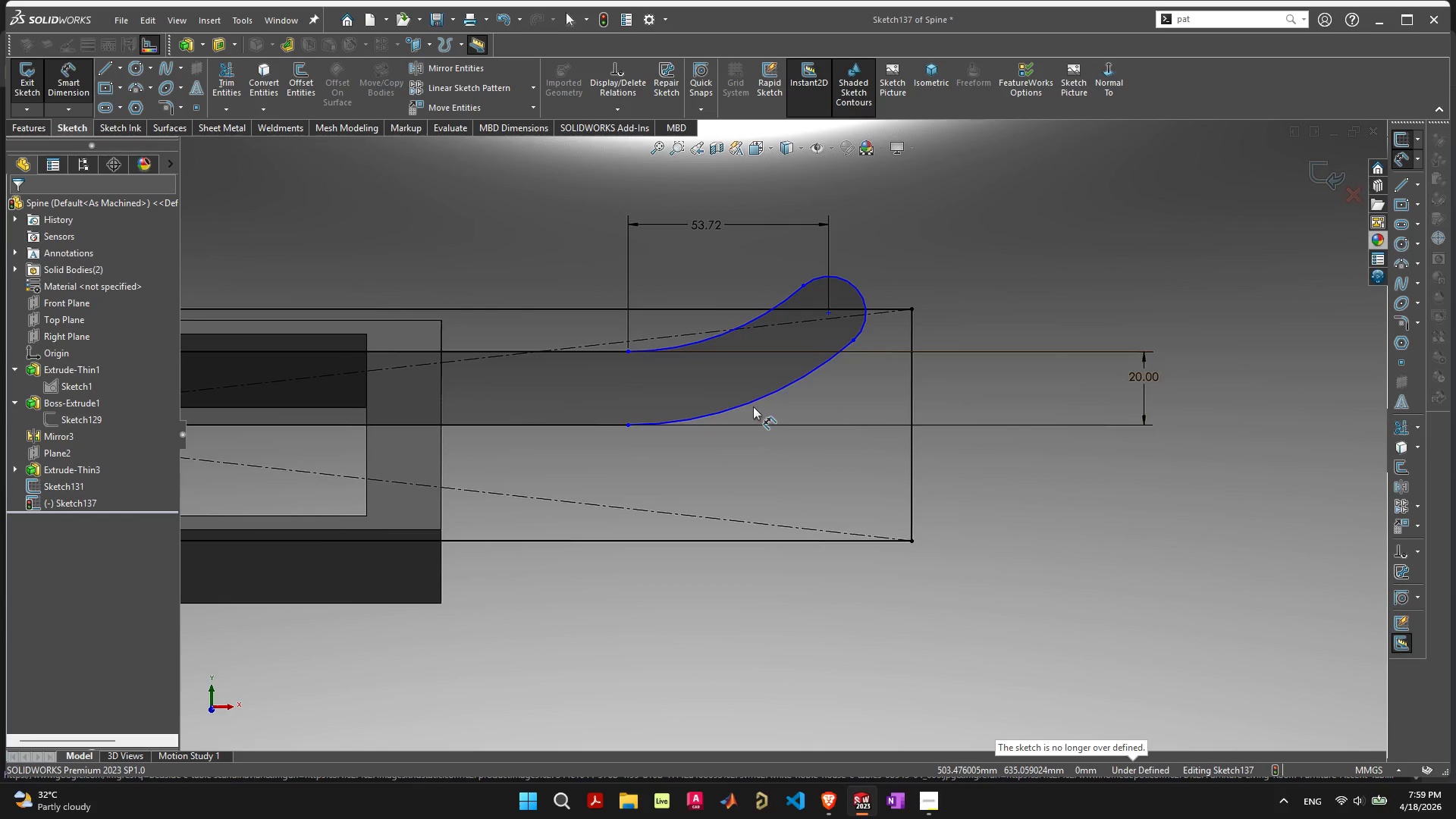 
scroll: coordinate [754, 397], scroll_direction: down, amount: 4.0
 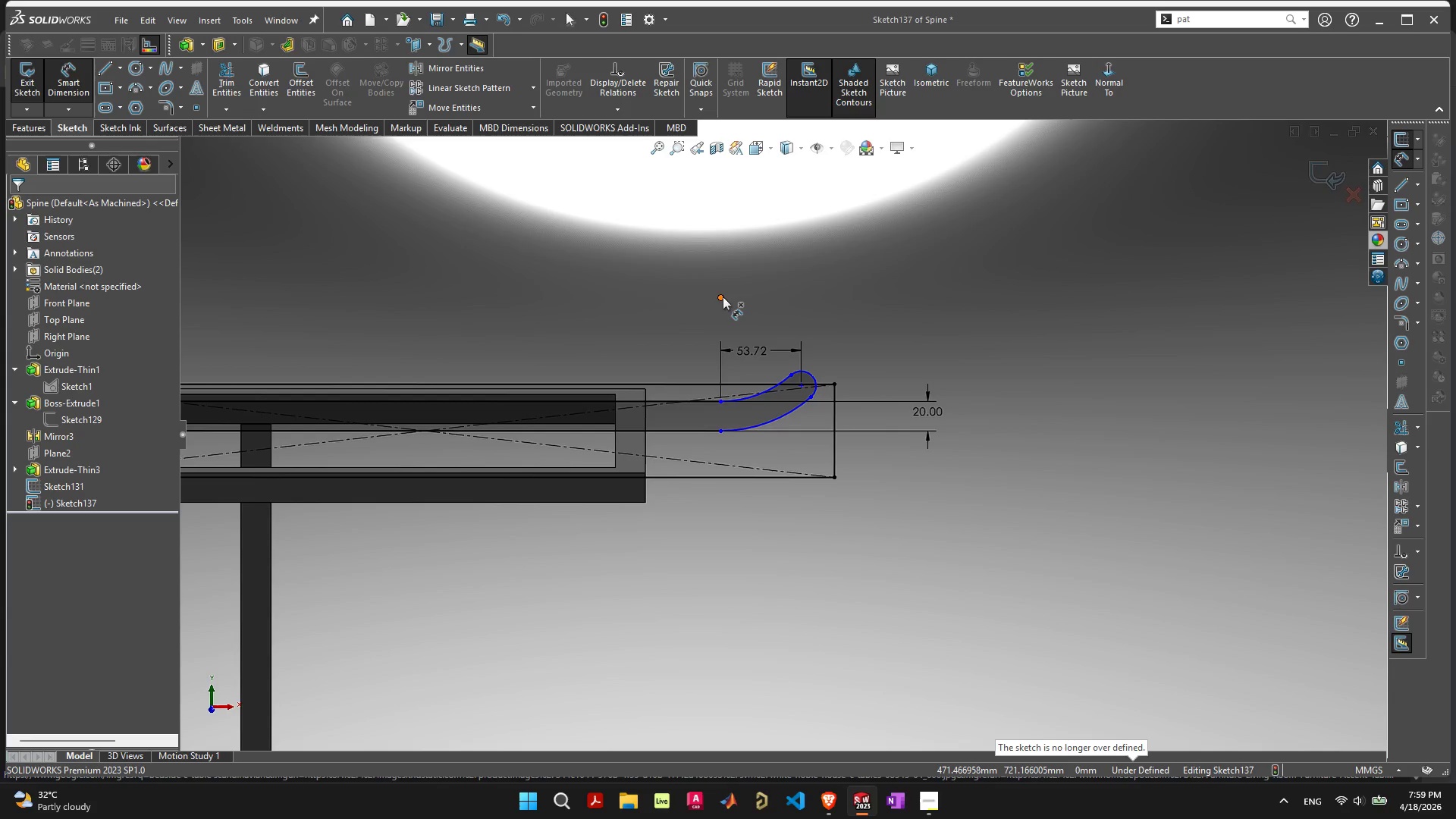 
key(Escape)
 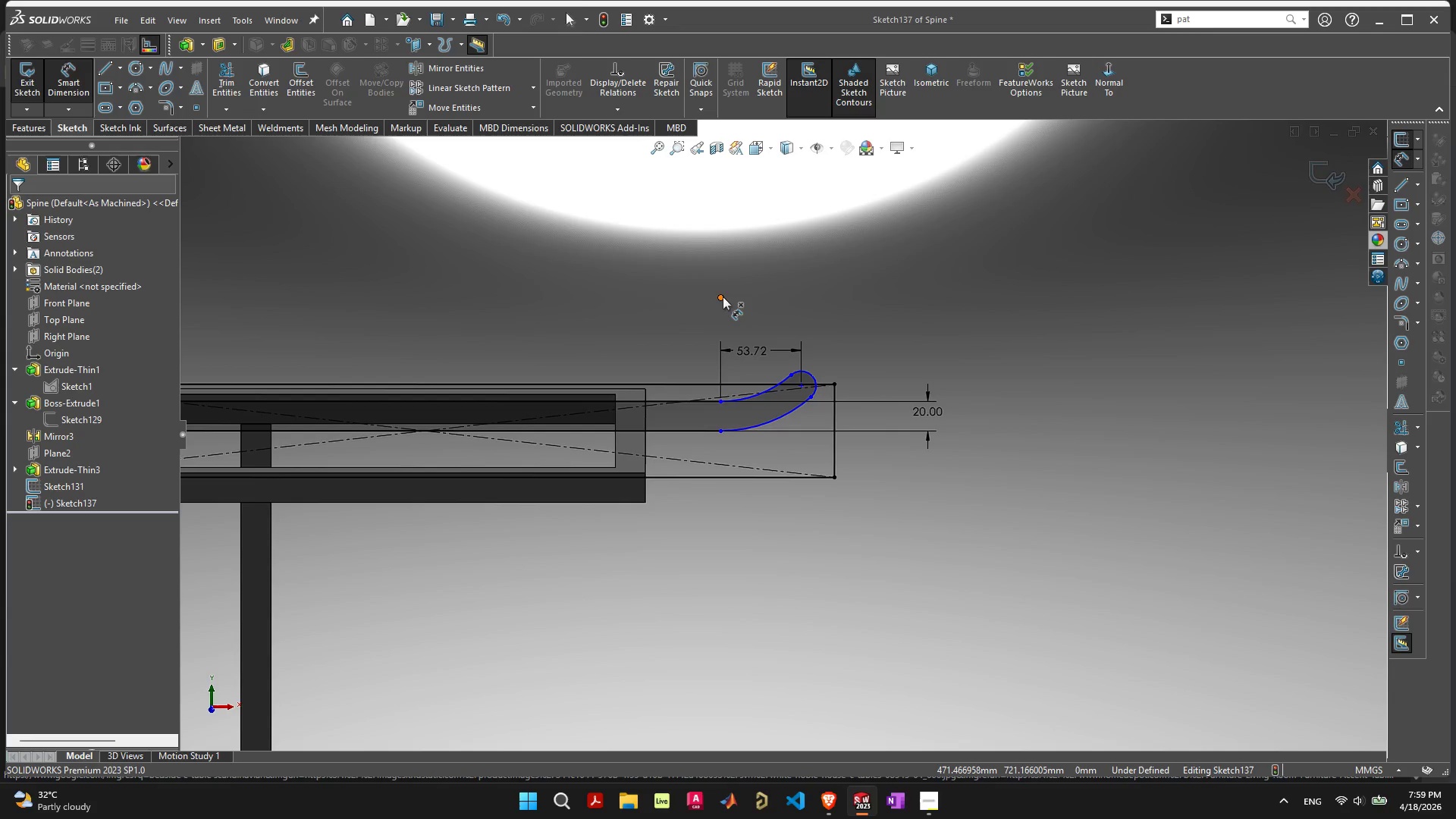 
key(Escape)
 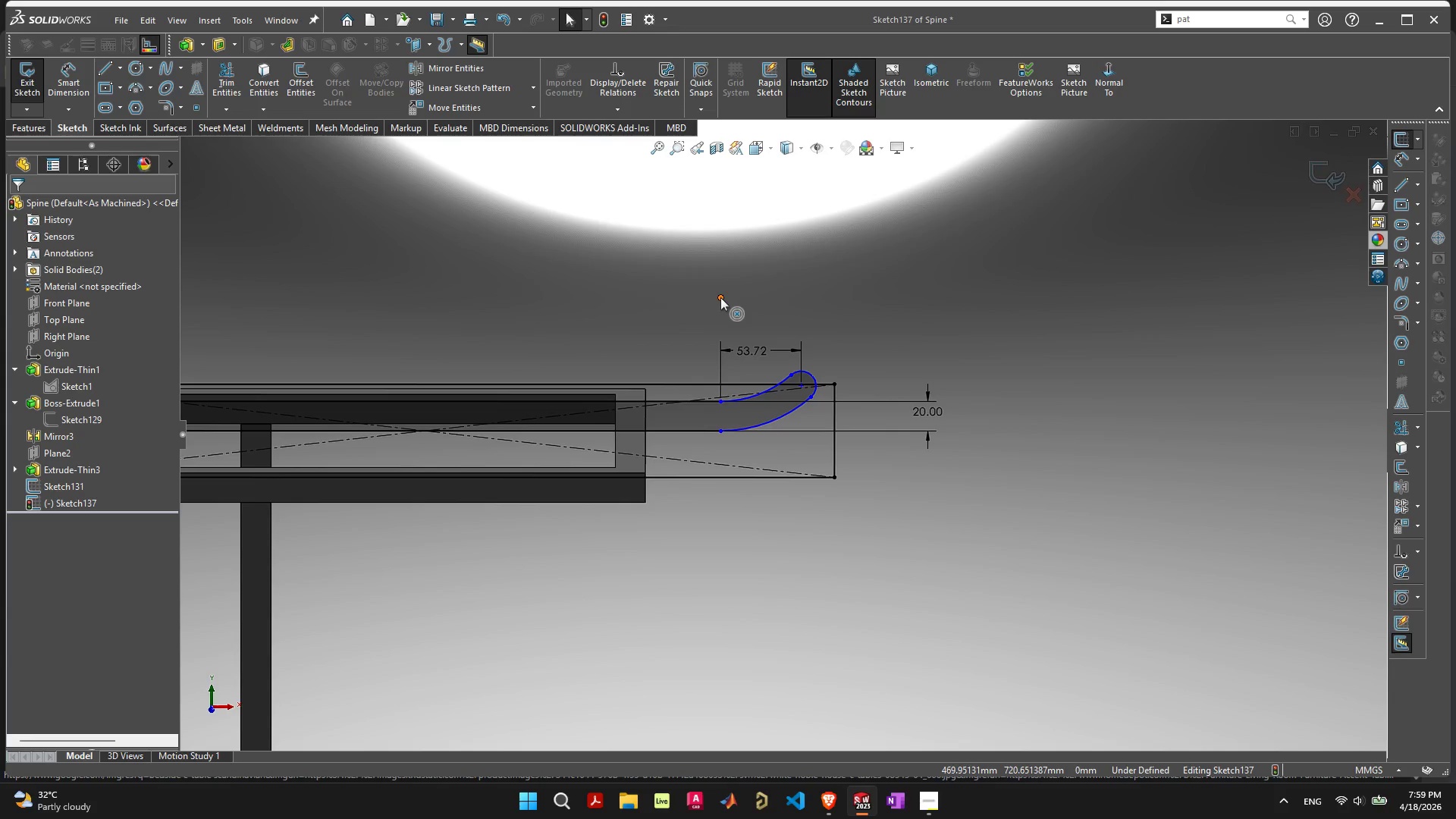 
left_click([720, 297])
 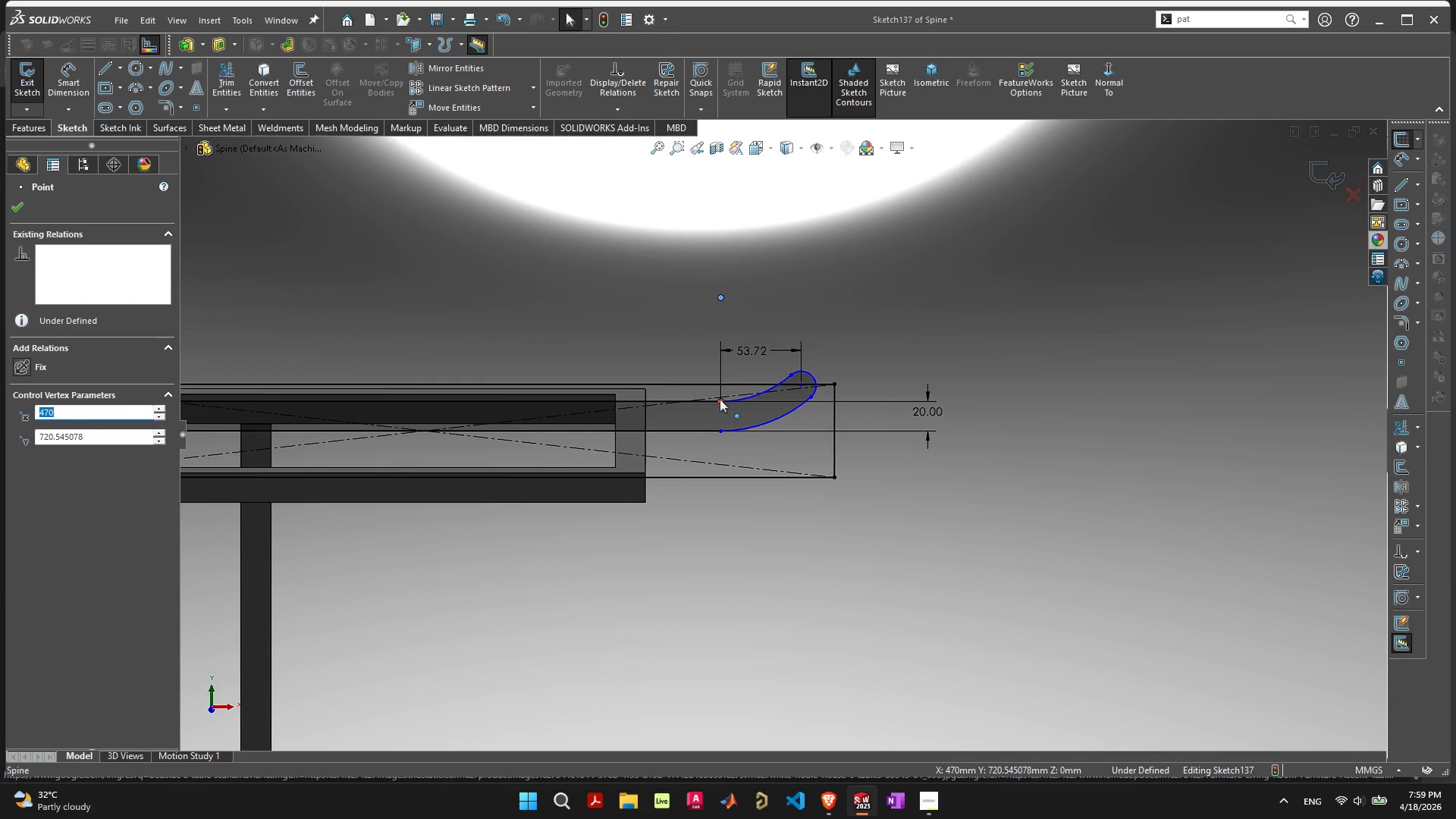 
hold_key(key=ShiftLeft, duration=0.36)
left_click([720, 399])
 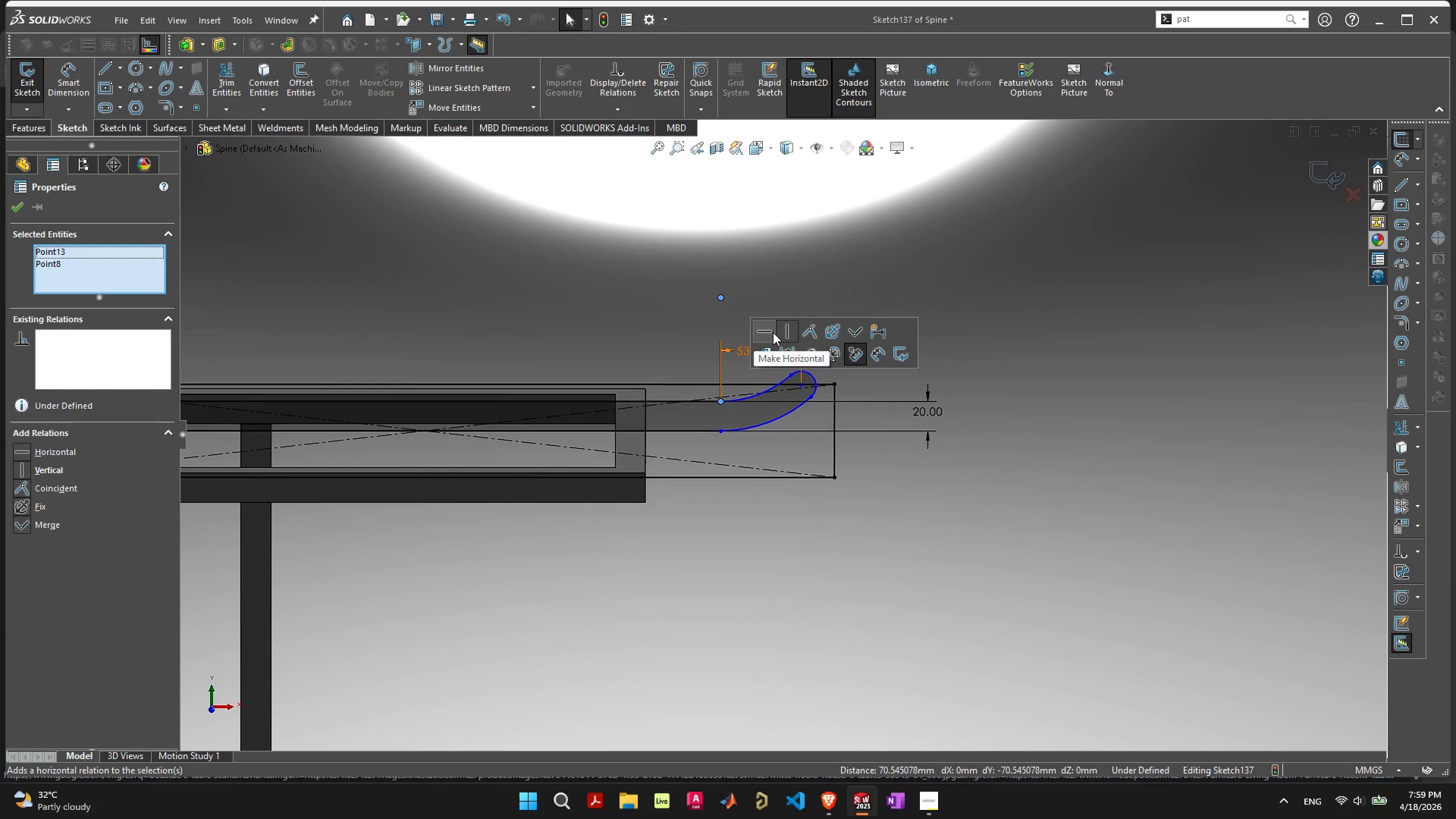 
left_click([783, 332])
 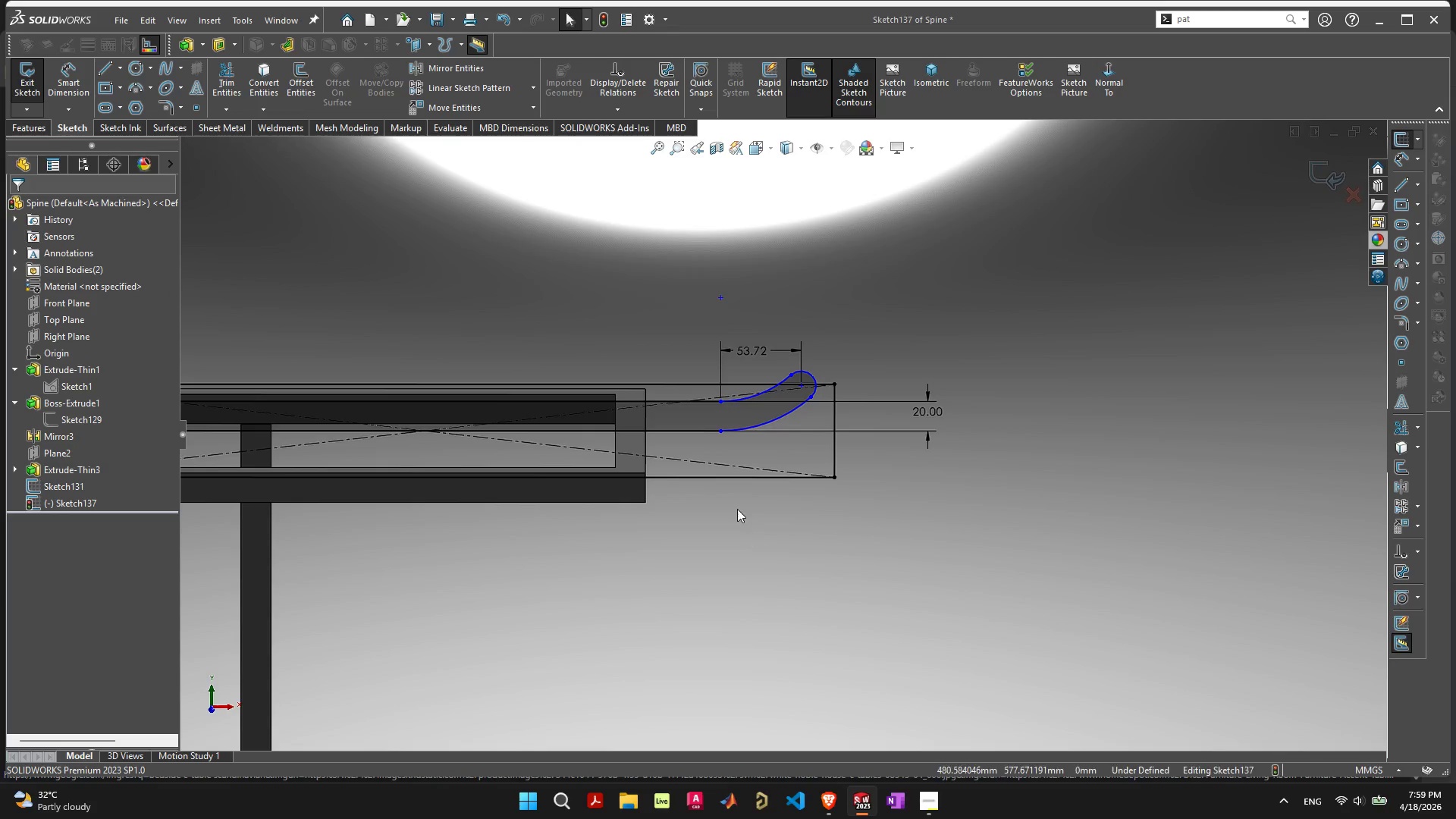 
scroll: coordinate [711, 497], scroll_direction: down, amount: 2.0
 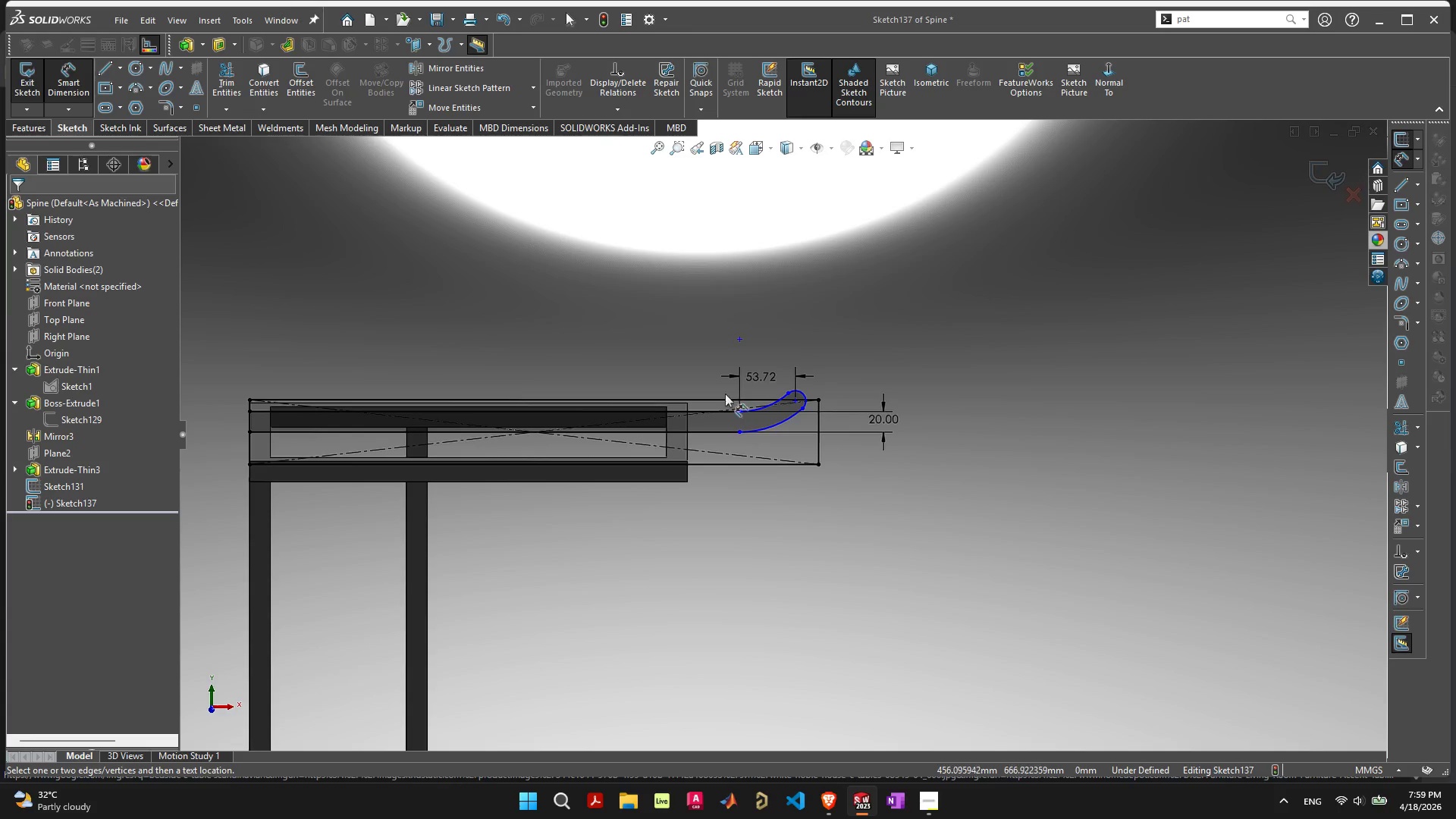 
left_click_drag(start_coordinate=[753, 377], to_coordinate=[754, 353])
 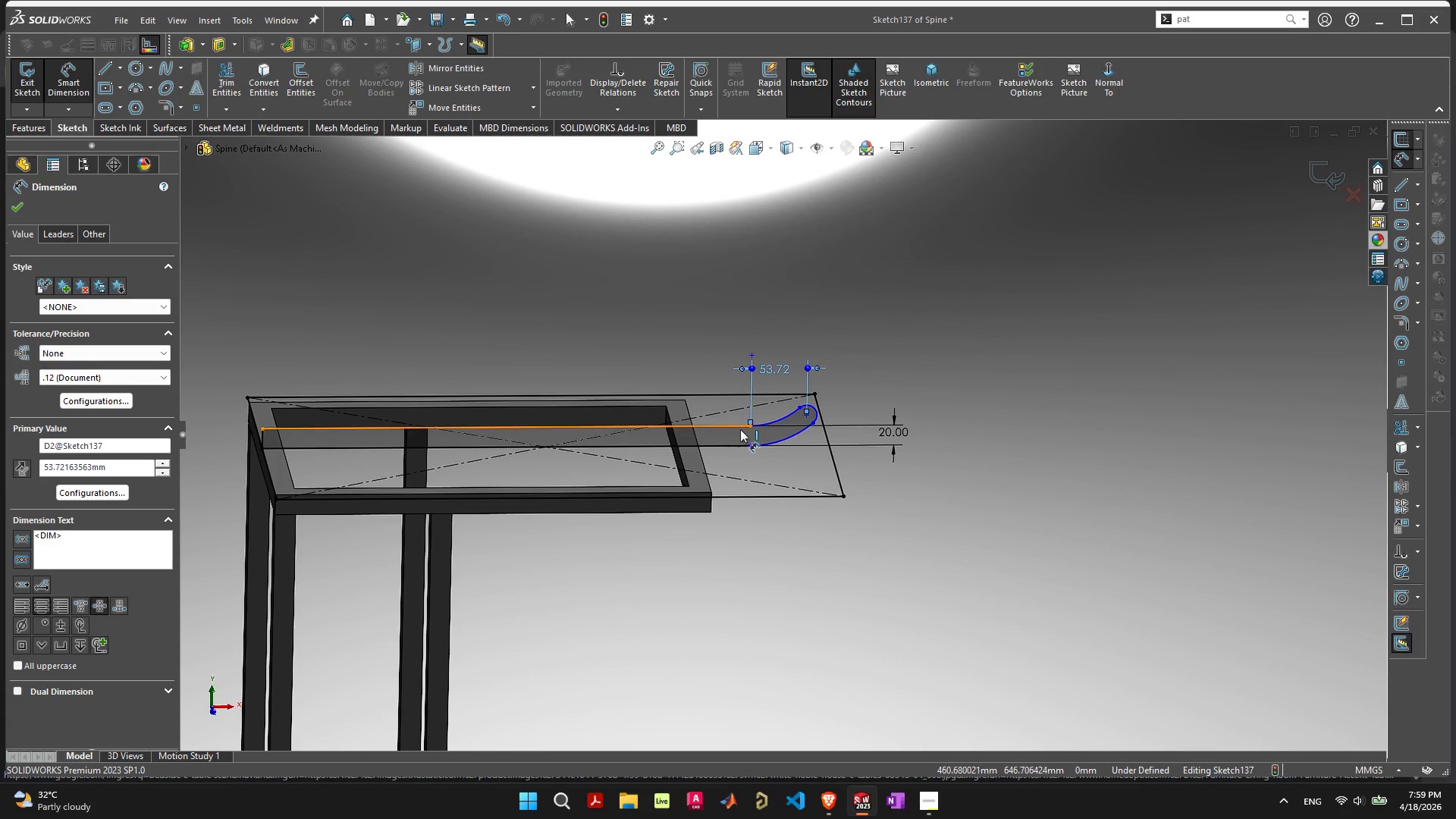 
left_click([739, 425])
 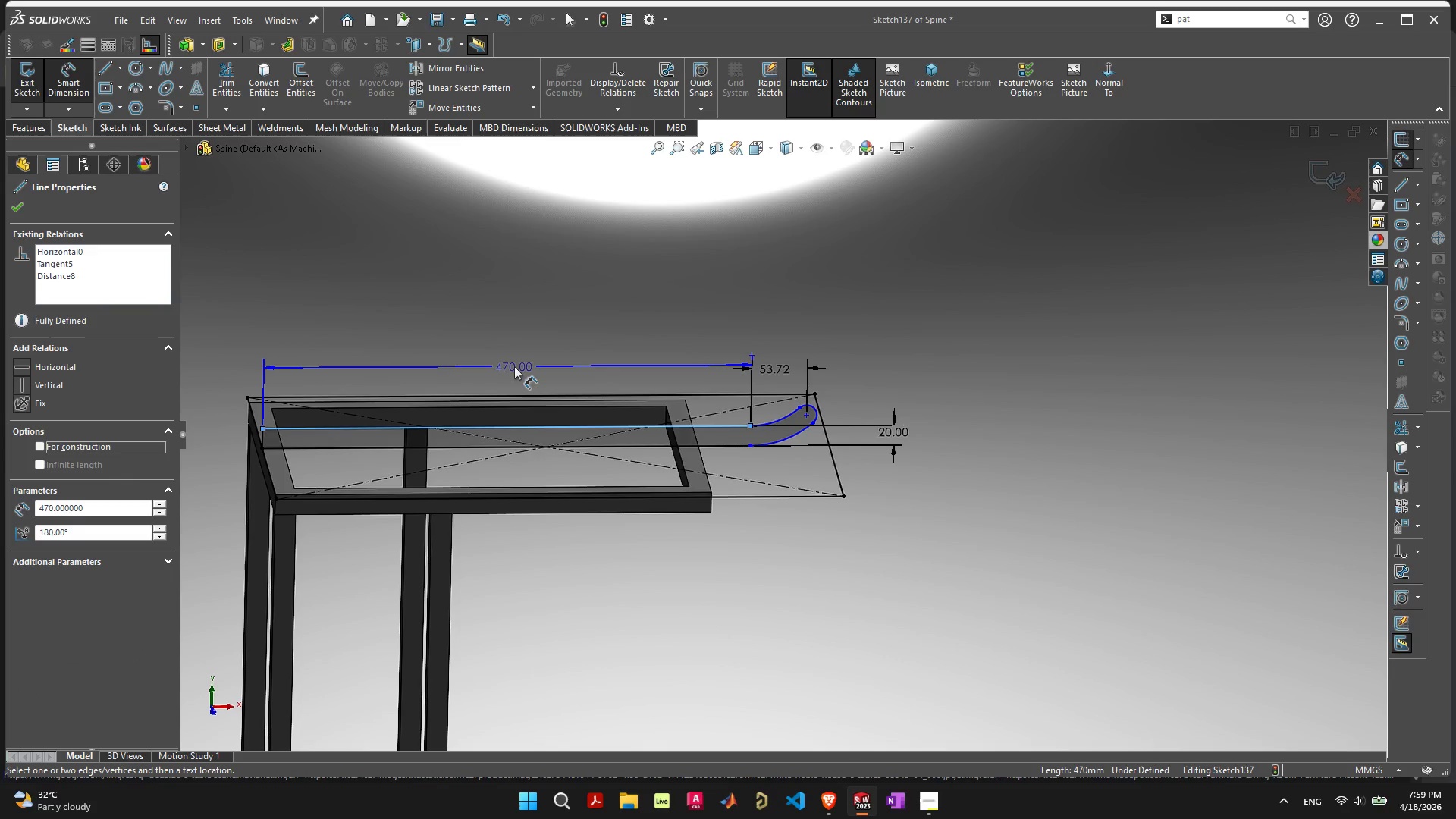 
left_click([513, 357])
 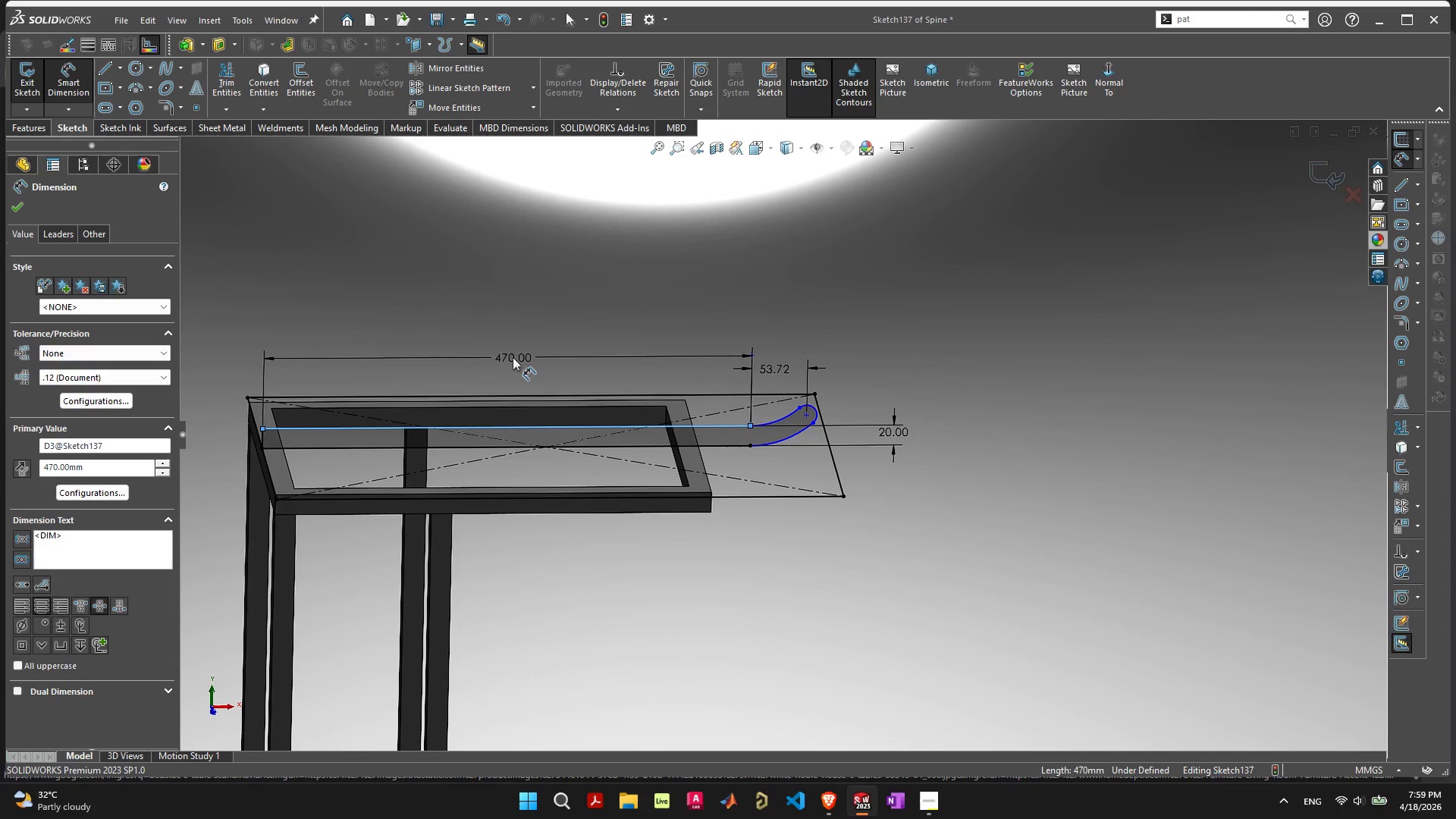 
key(Enter)
 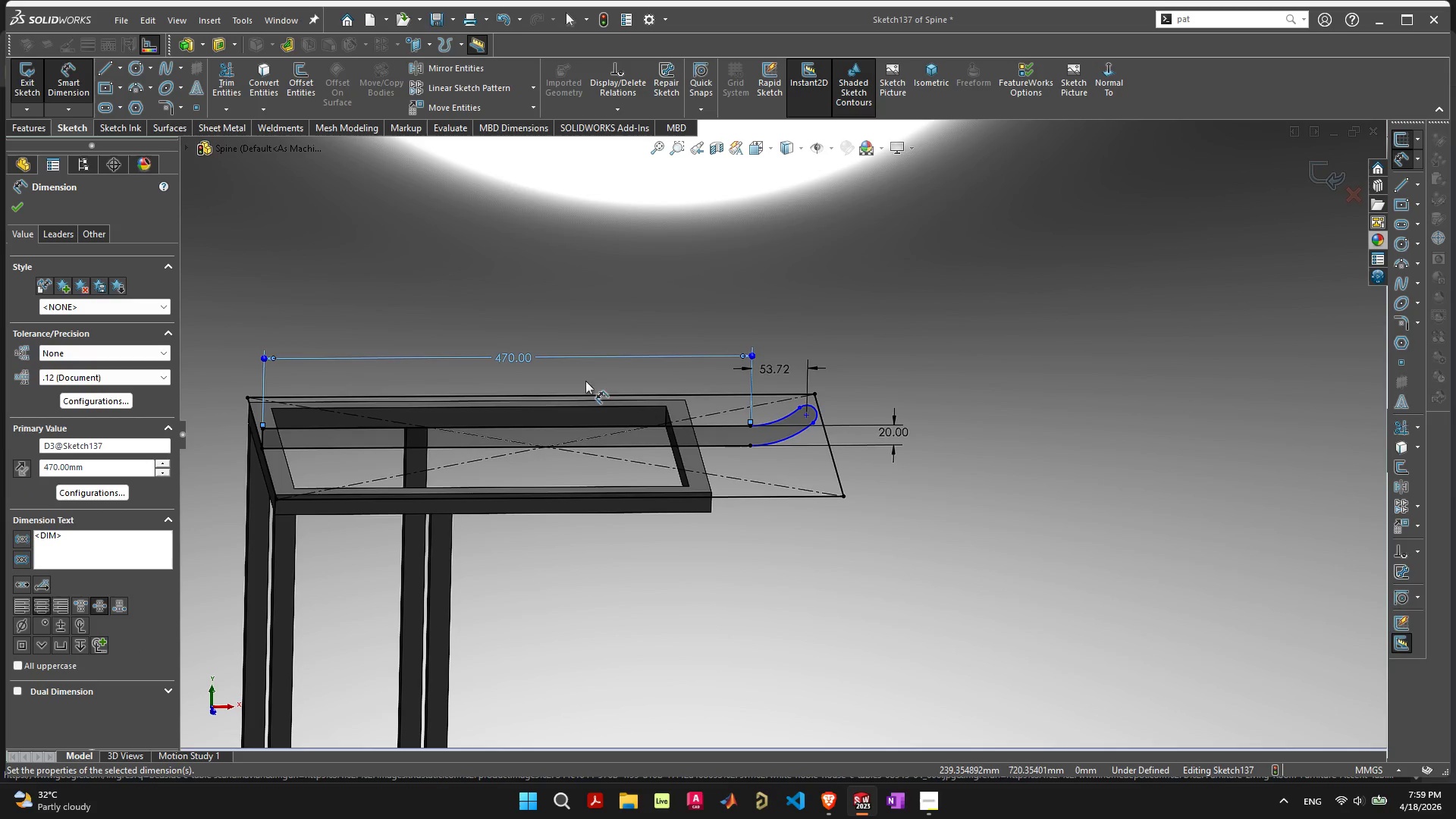 
scroll: coordinate [791, 440], scroll_direction: up, amount: 2.0
 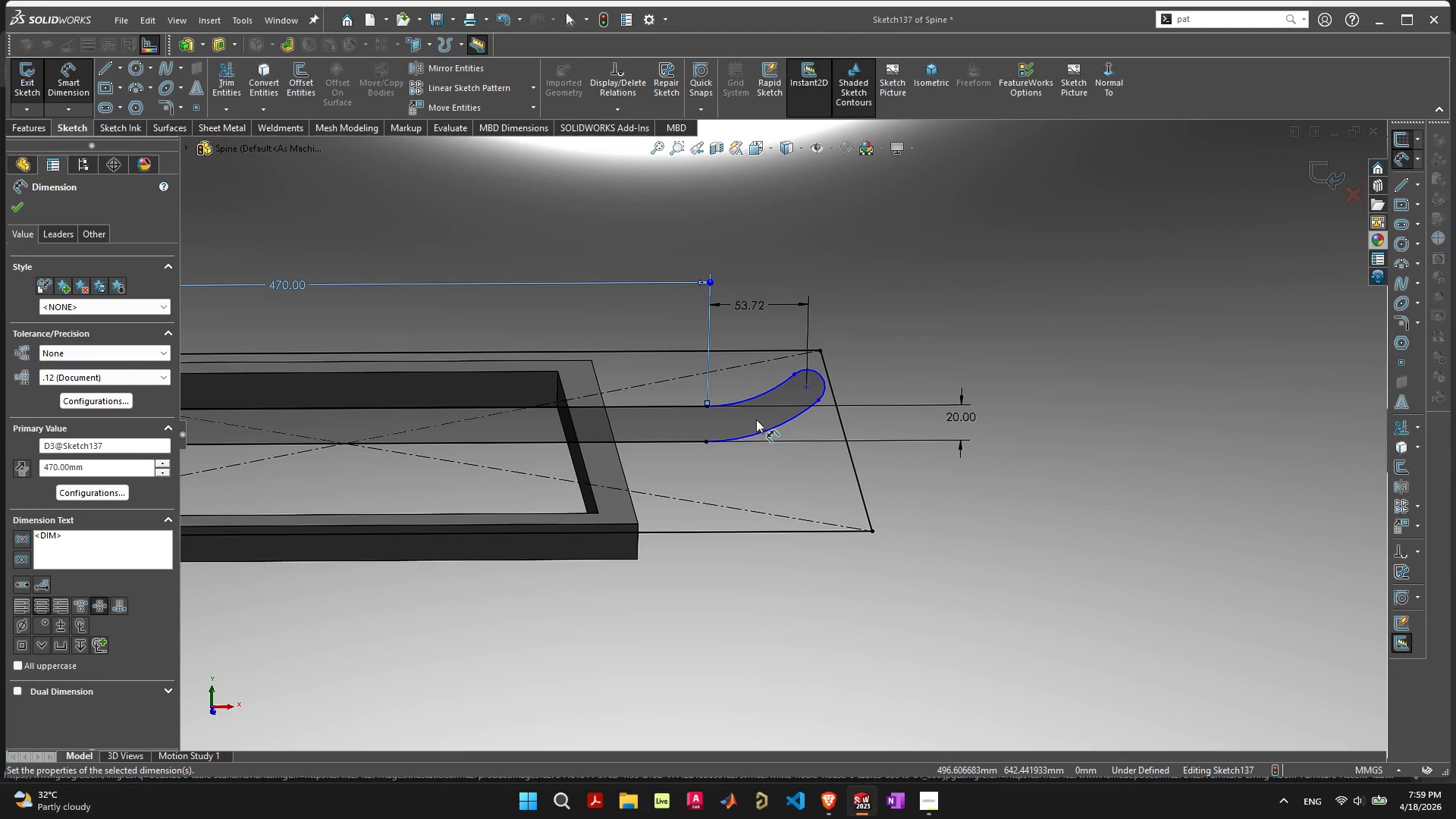 
wait(9.68)
 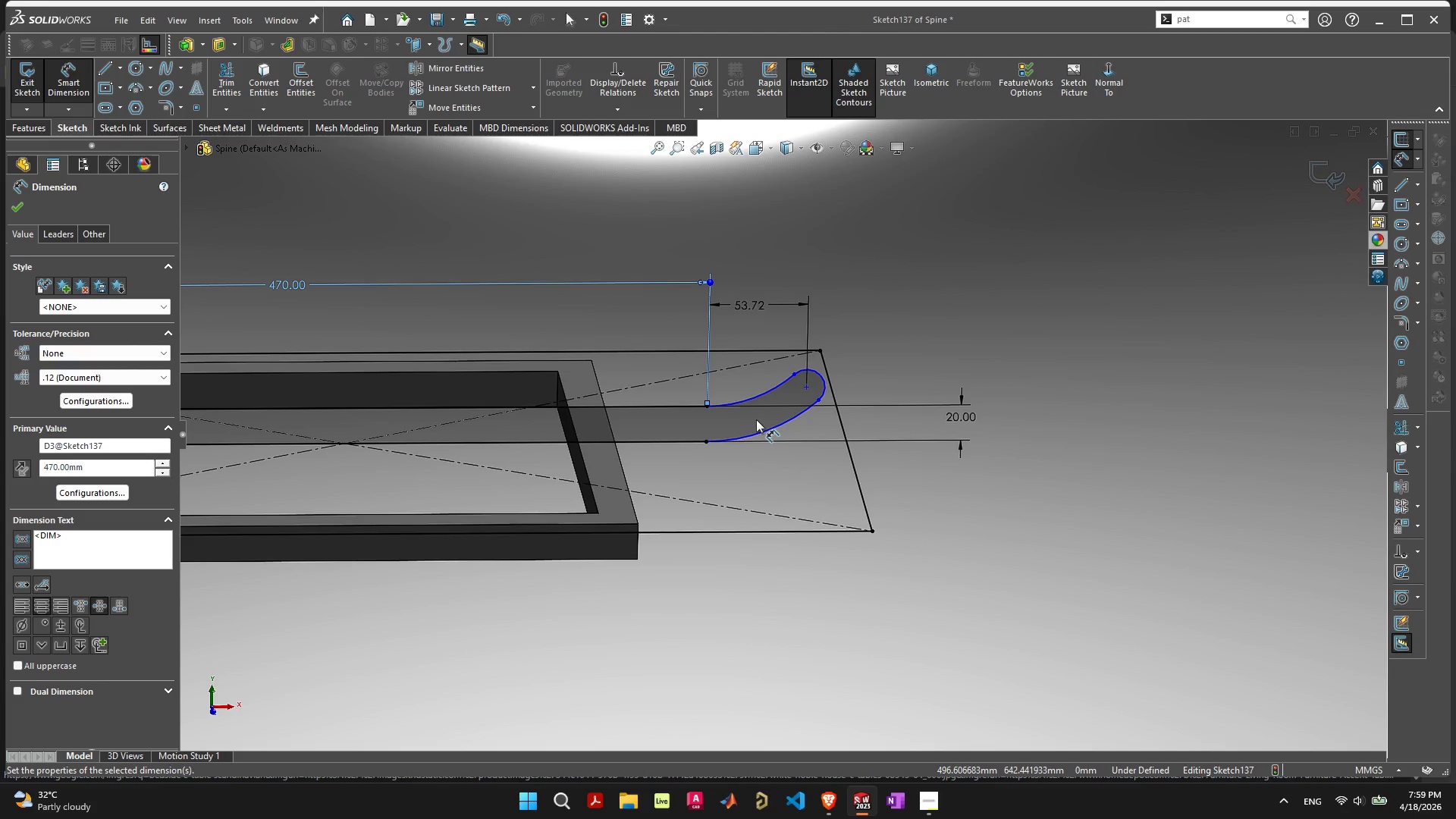 
left_click([764, 390])
 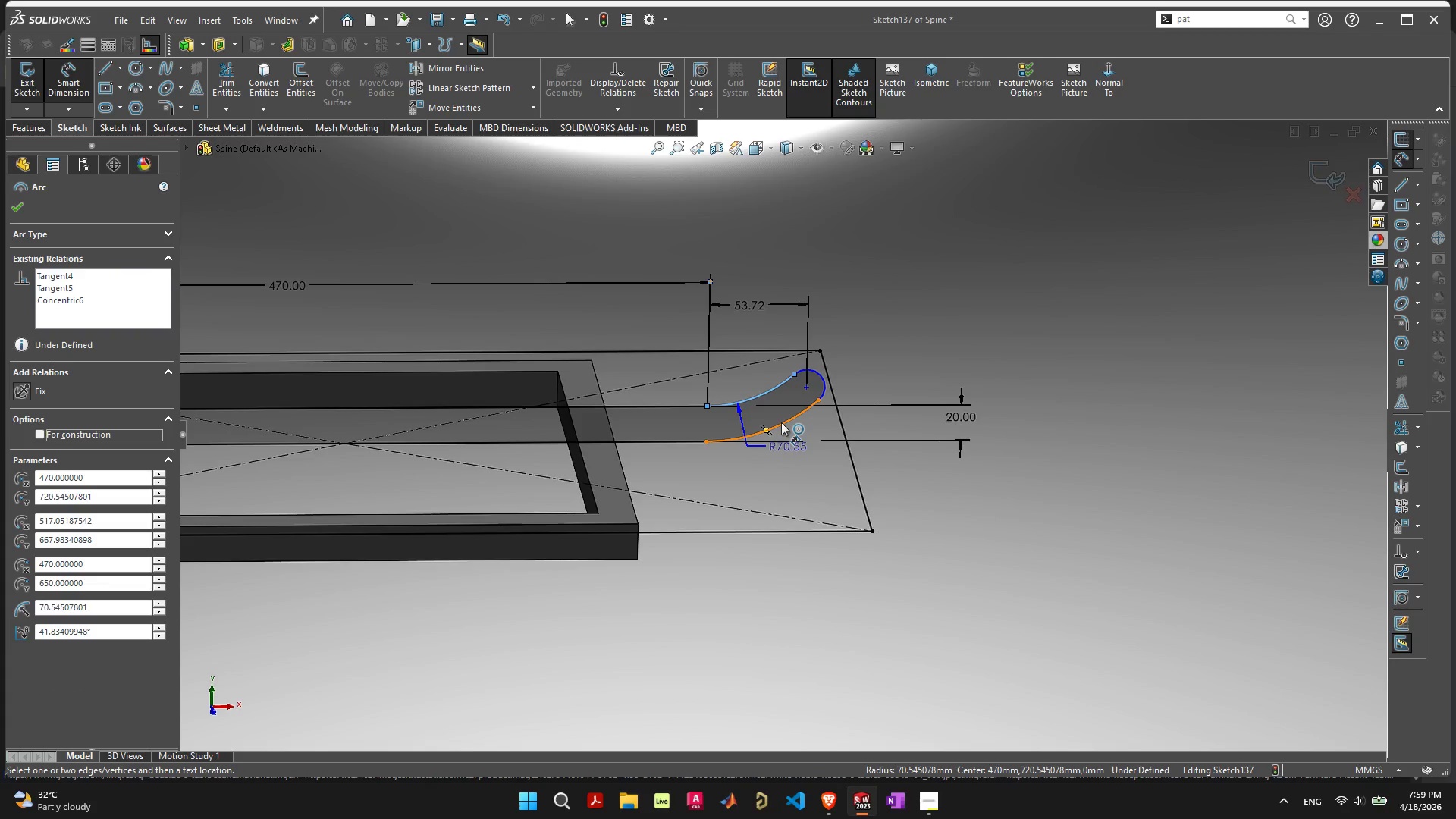 
left_click([781, 422])
 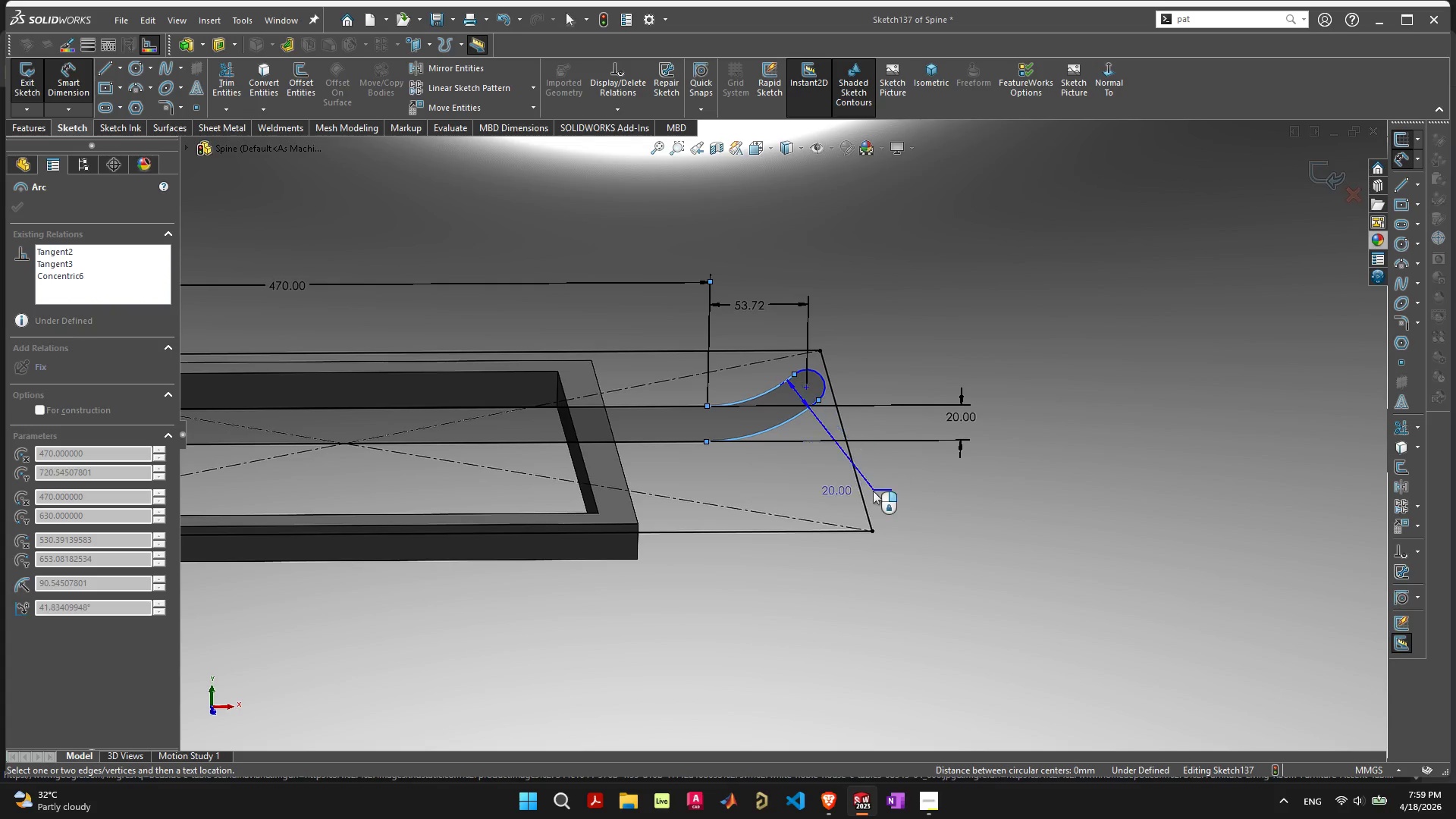 
left_click([828, 489])
 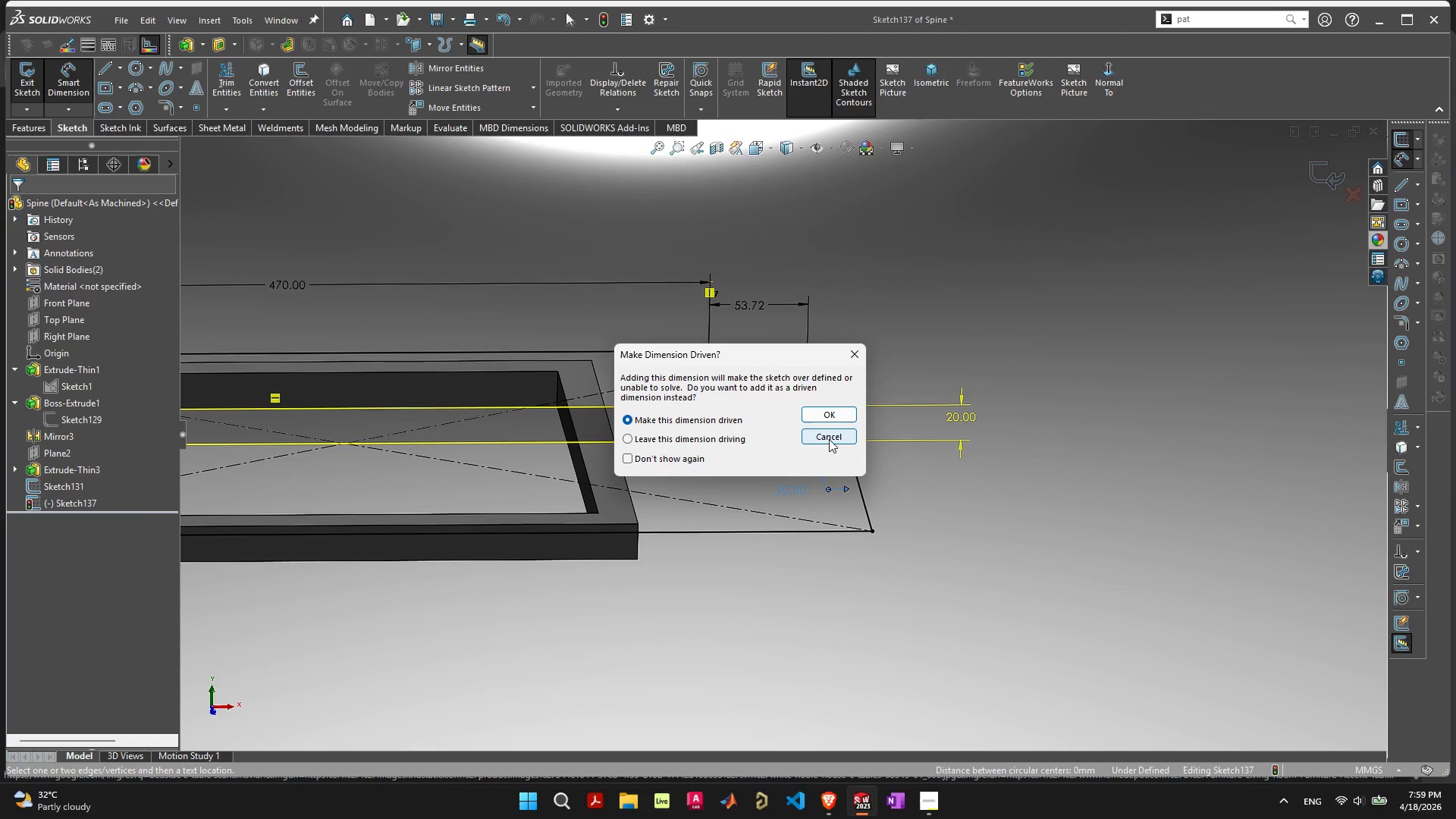 
left_click([829, 435])
 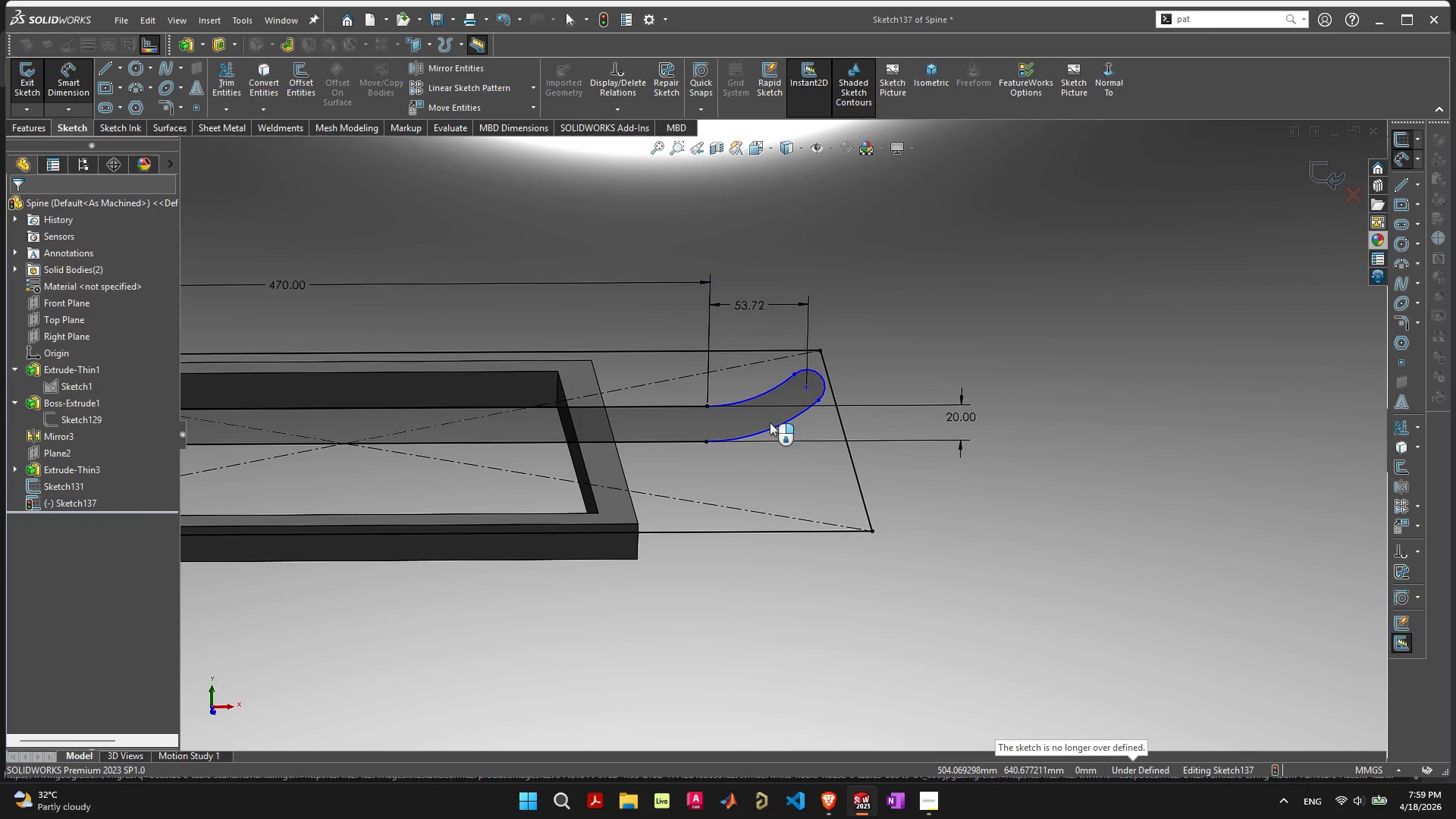 
key(Escape)
 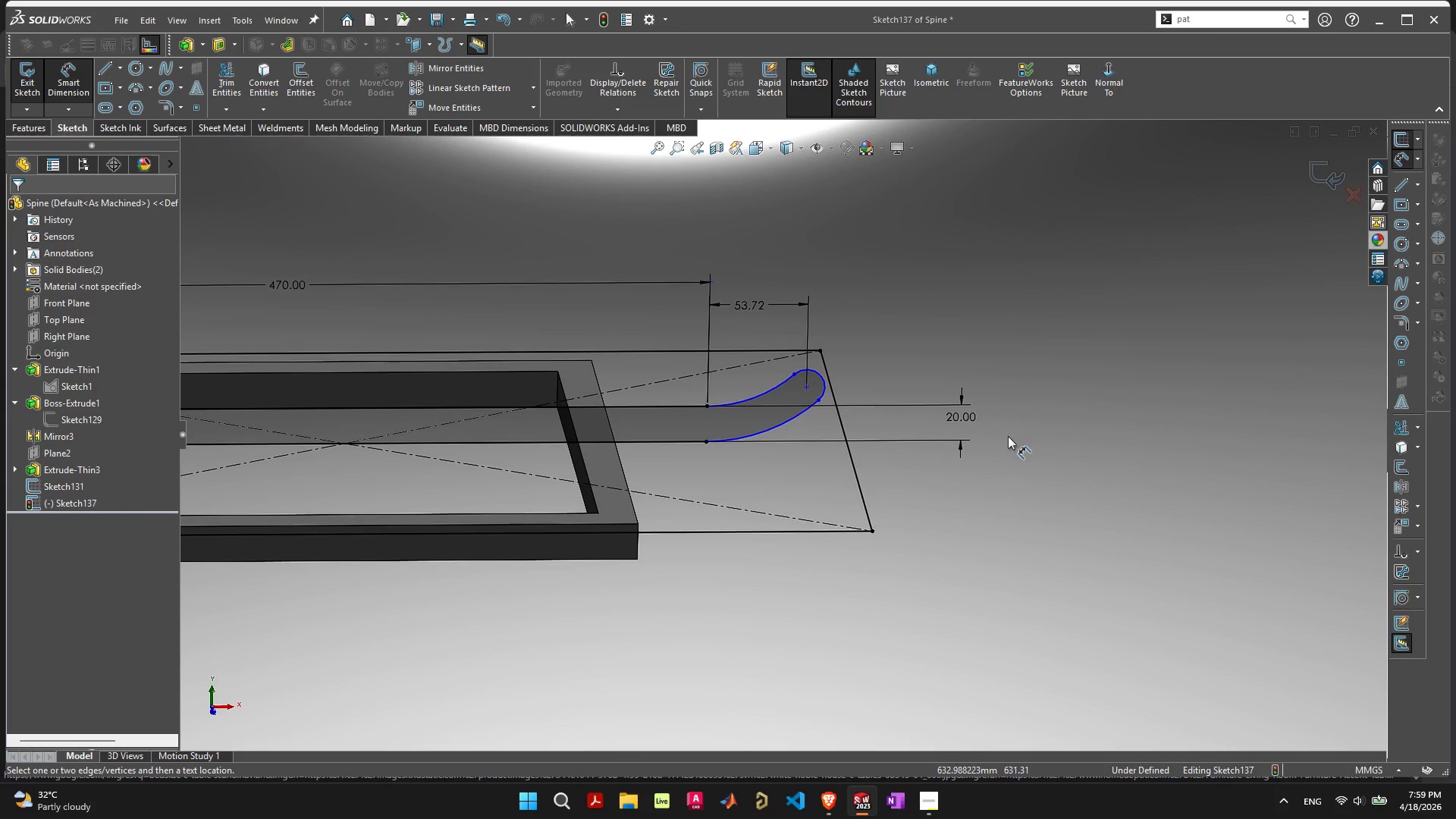 
left_click([794, 419])
 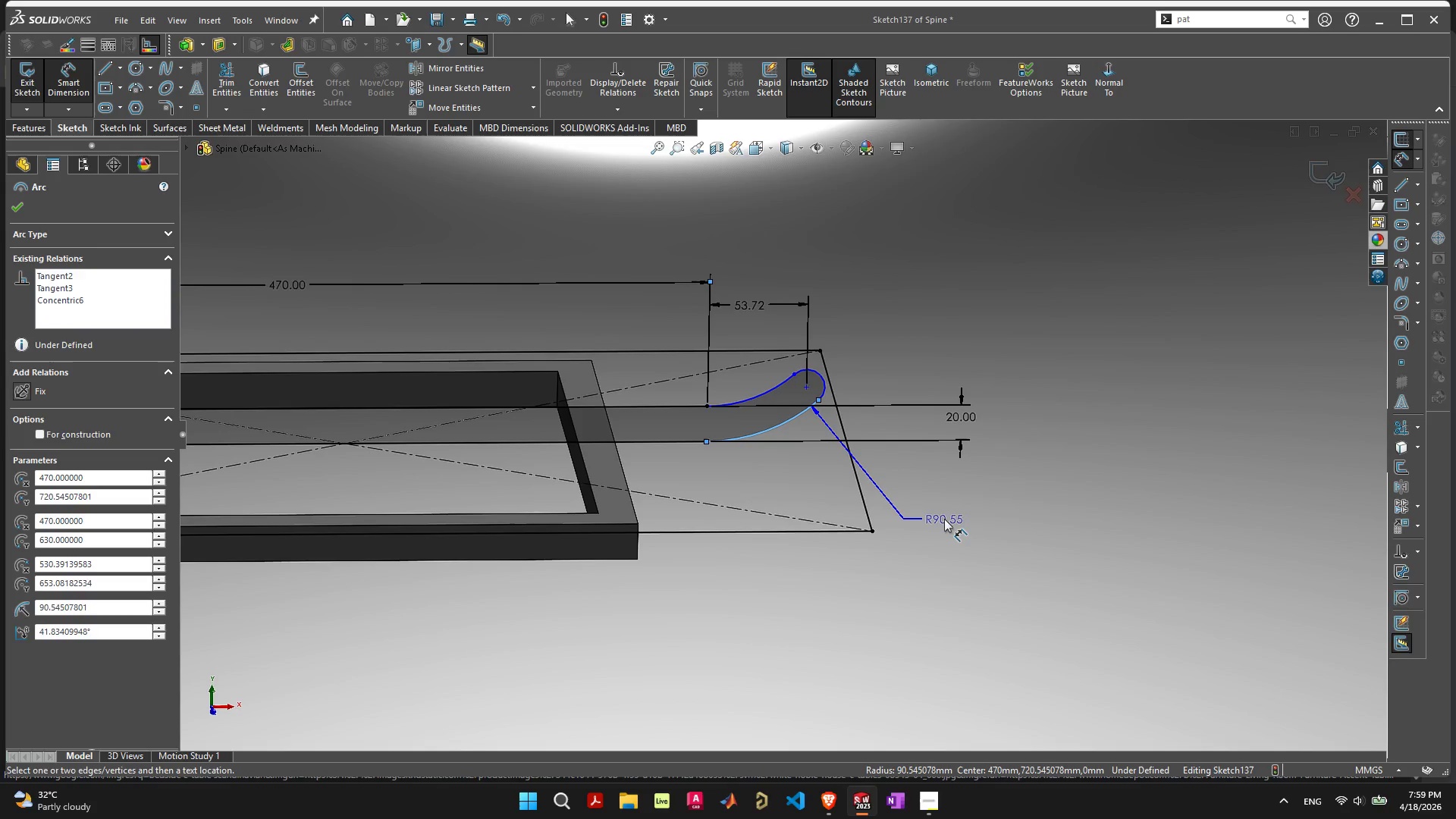 
left_click([944, 519])
 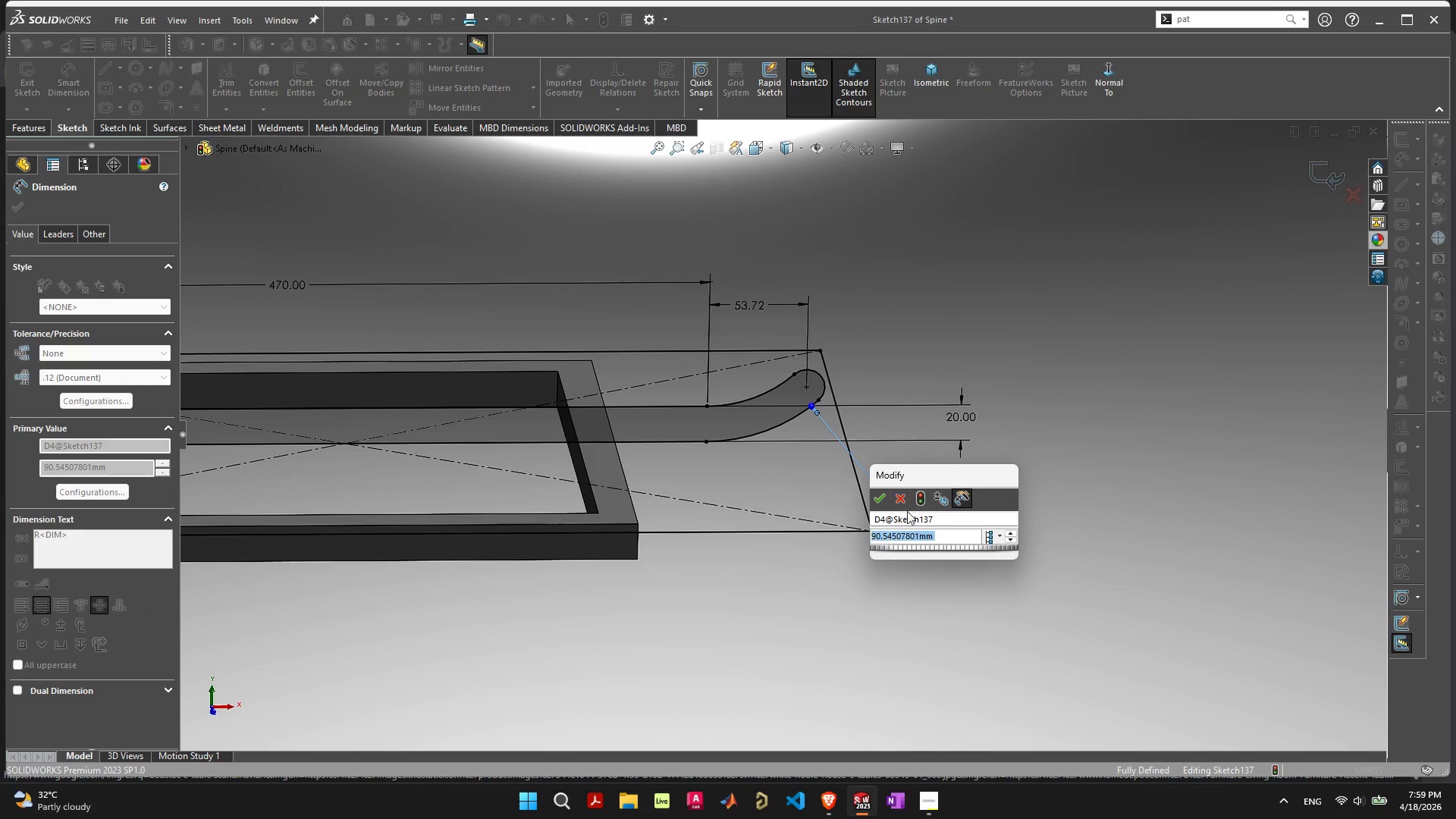 
left_click([876, 504])
 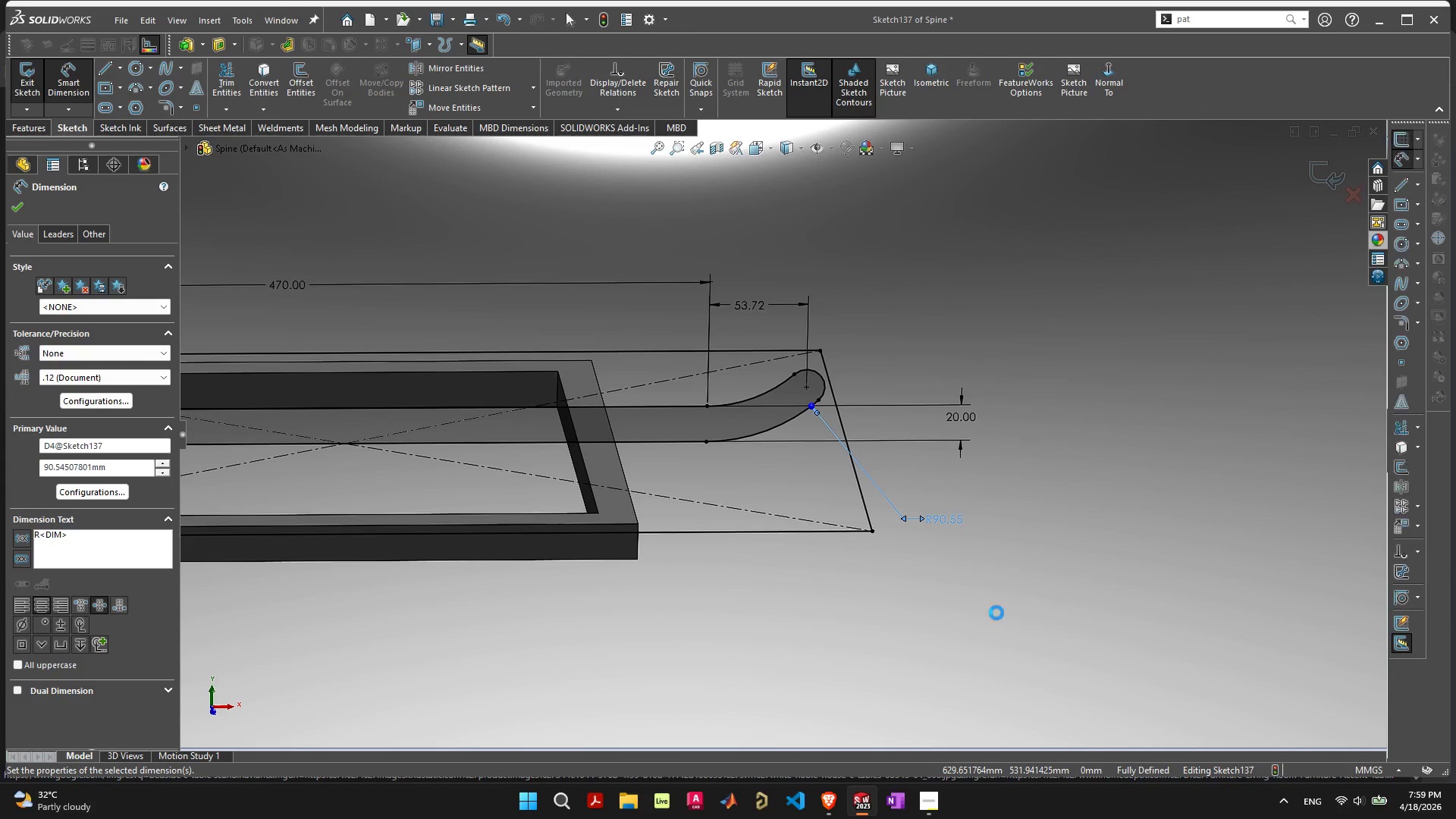 
left_click([996, 613])
 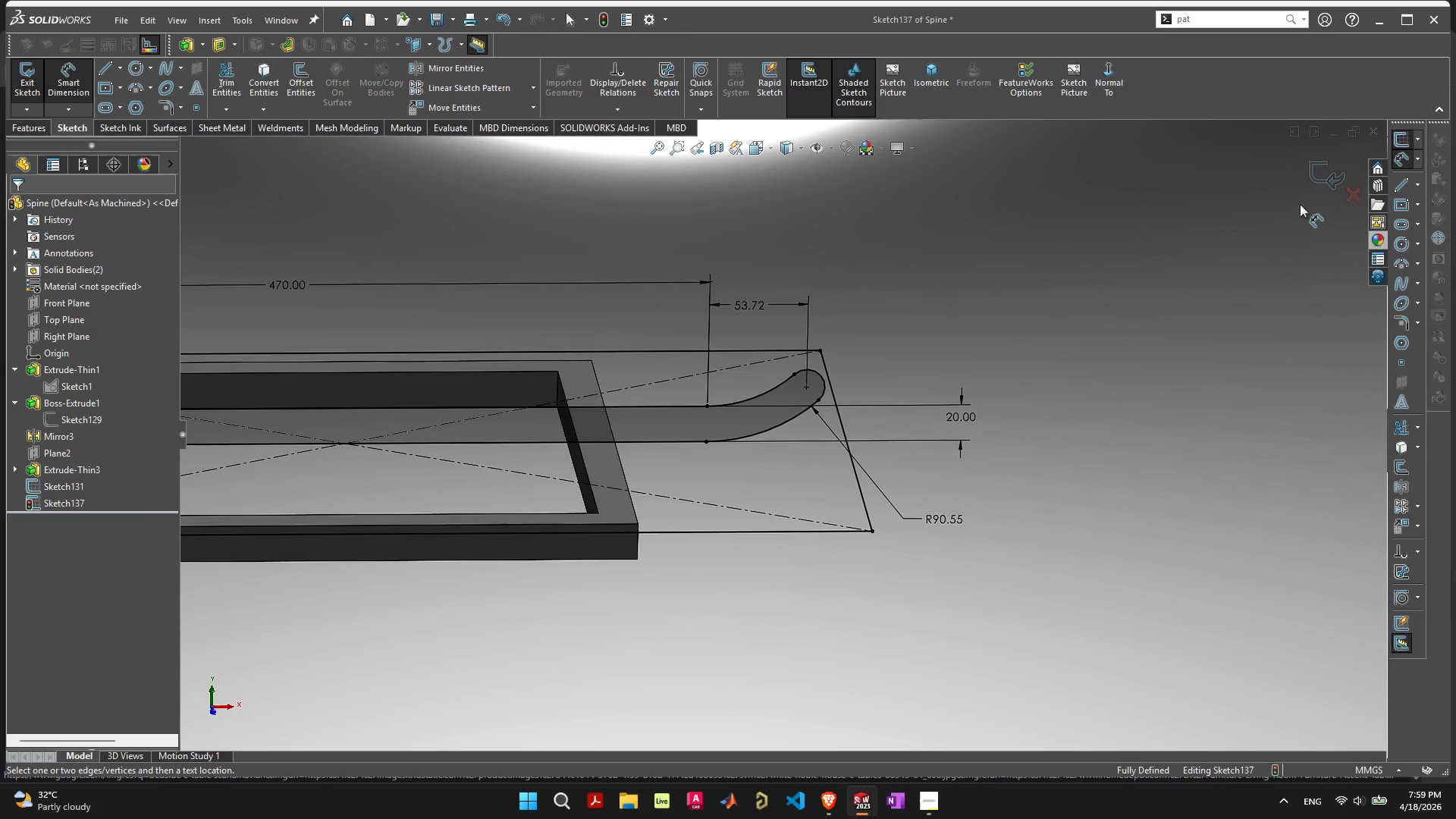 
left_click([1315, 170])
 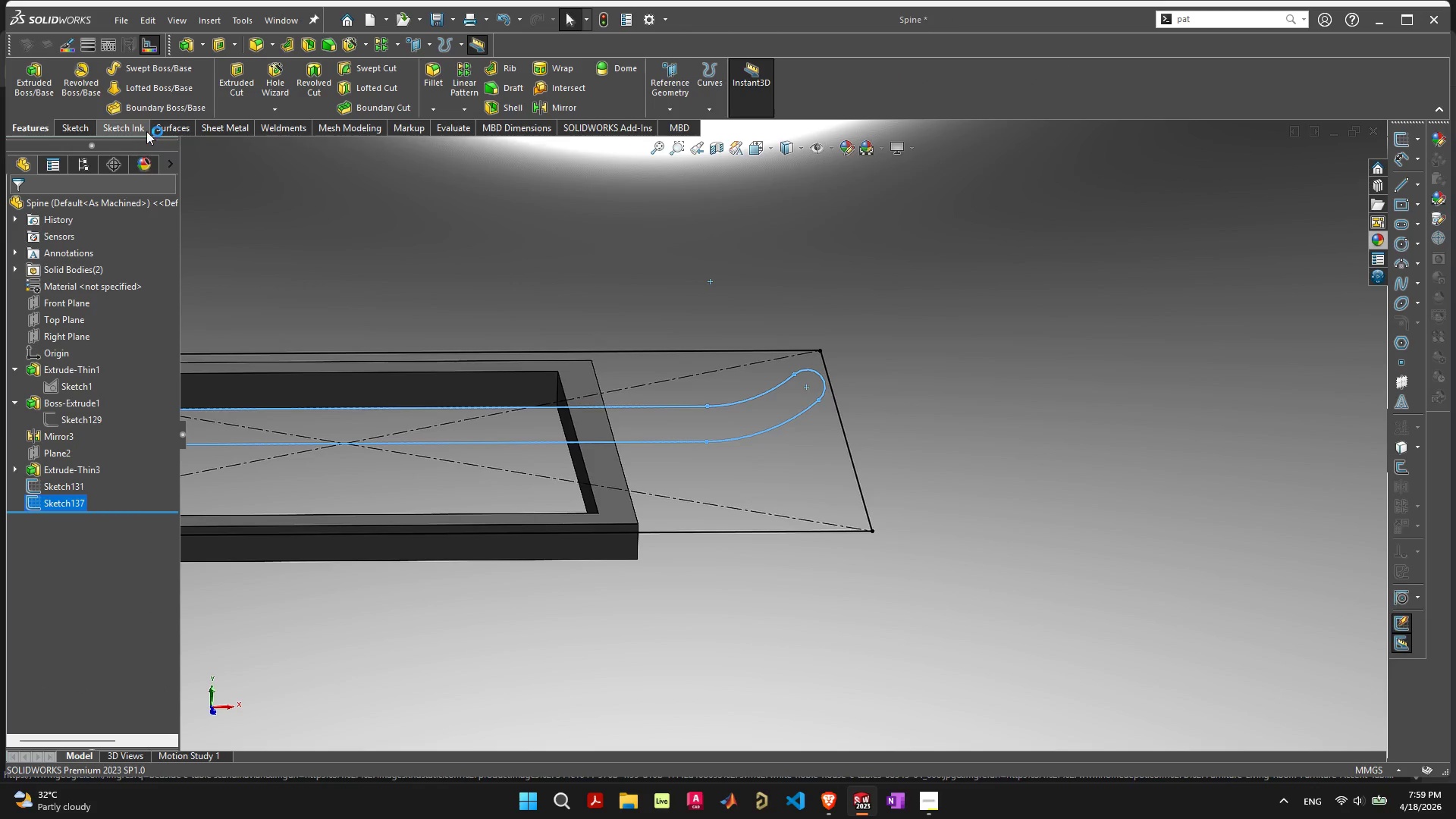 
mouse_move([136, 111])
 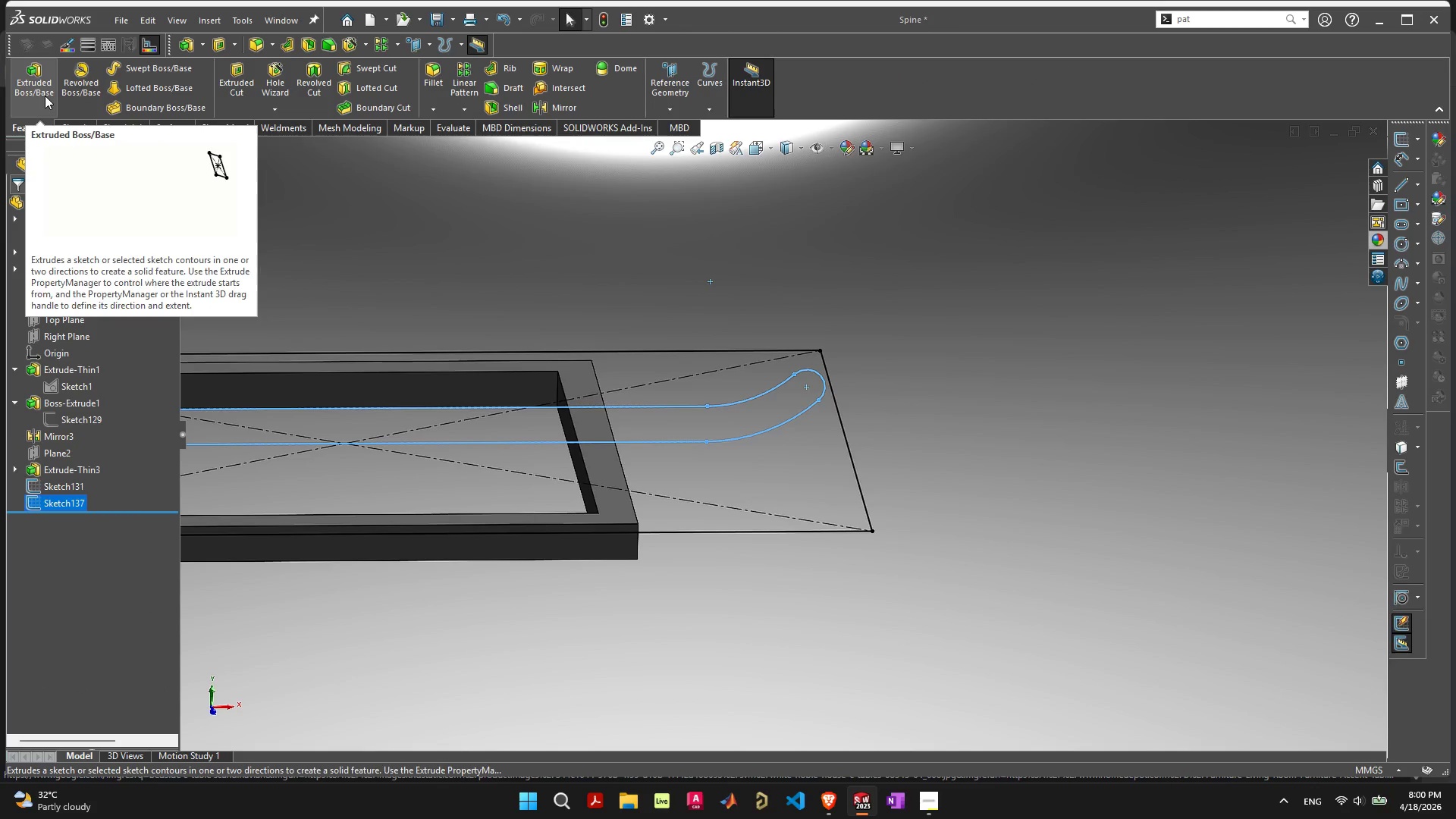 
left_click([45, 96])
 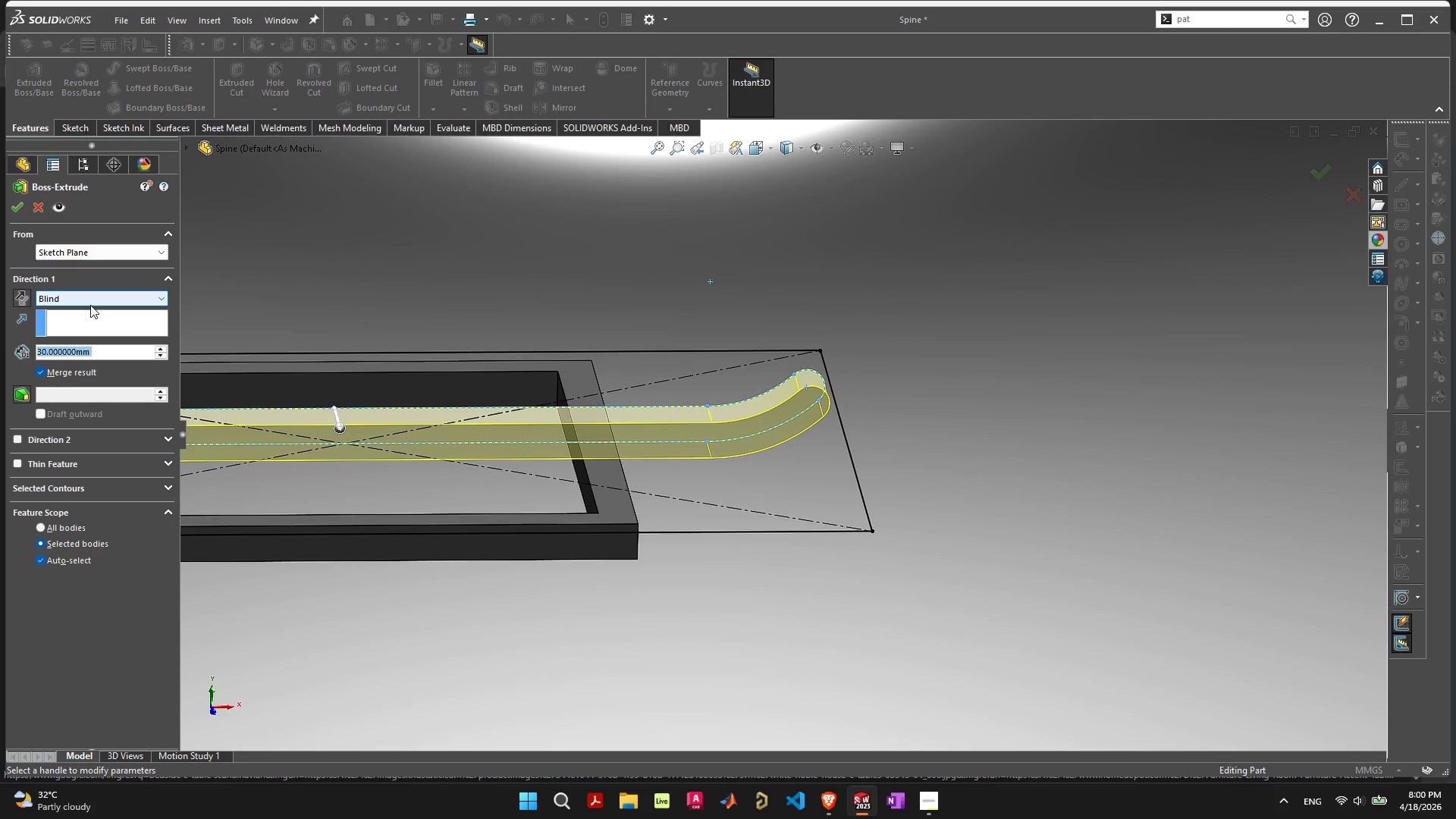 
wait(6.09)
 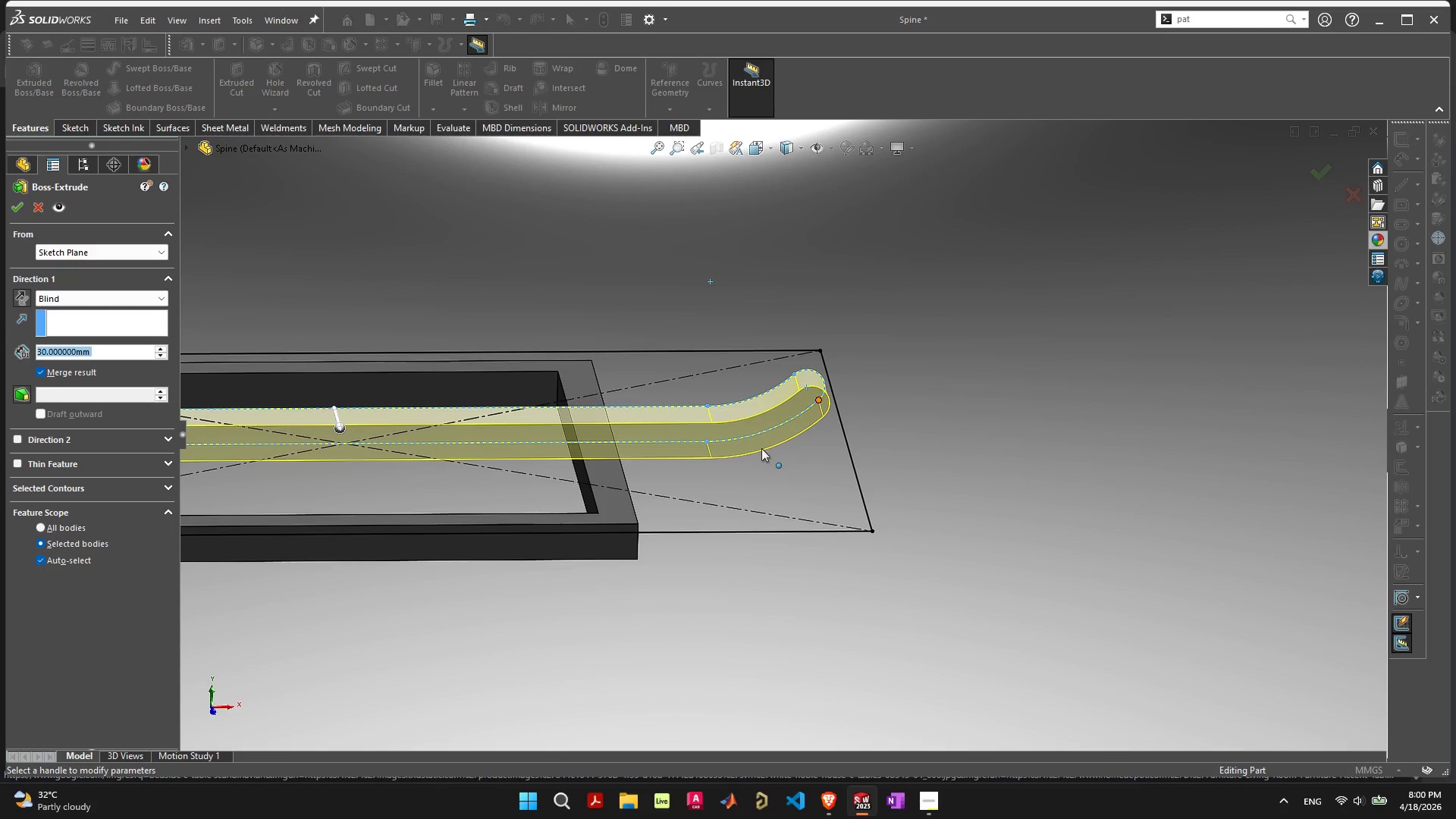 
left_click([90, 299])
 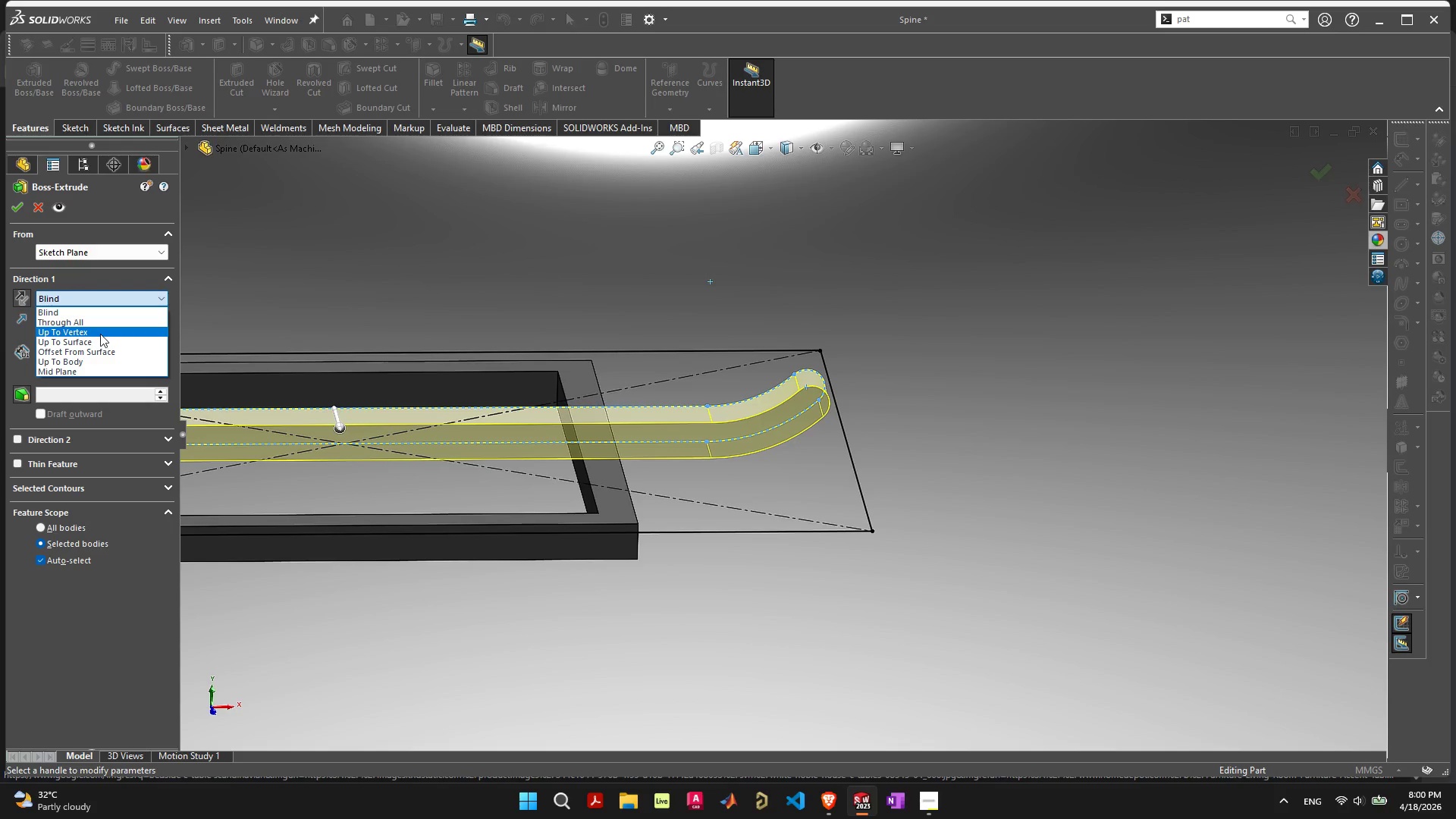 
left_click([100, 334])
 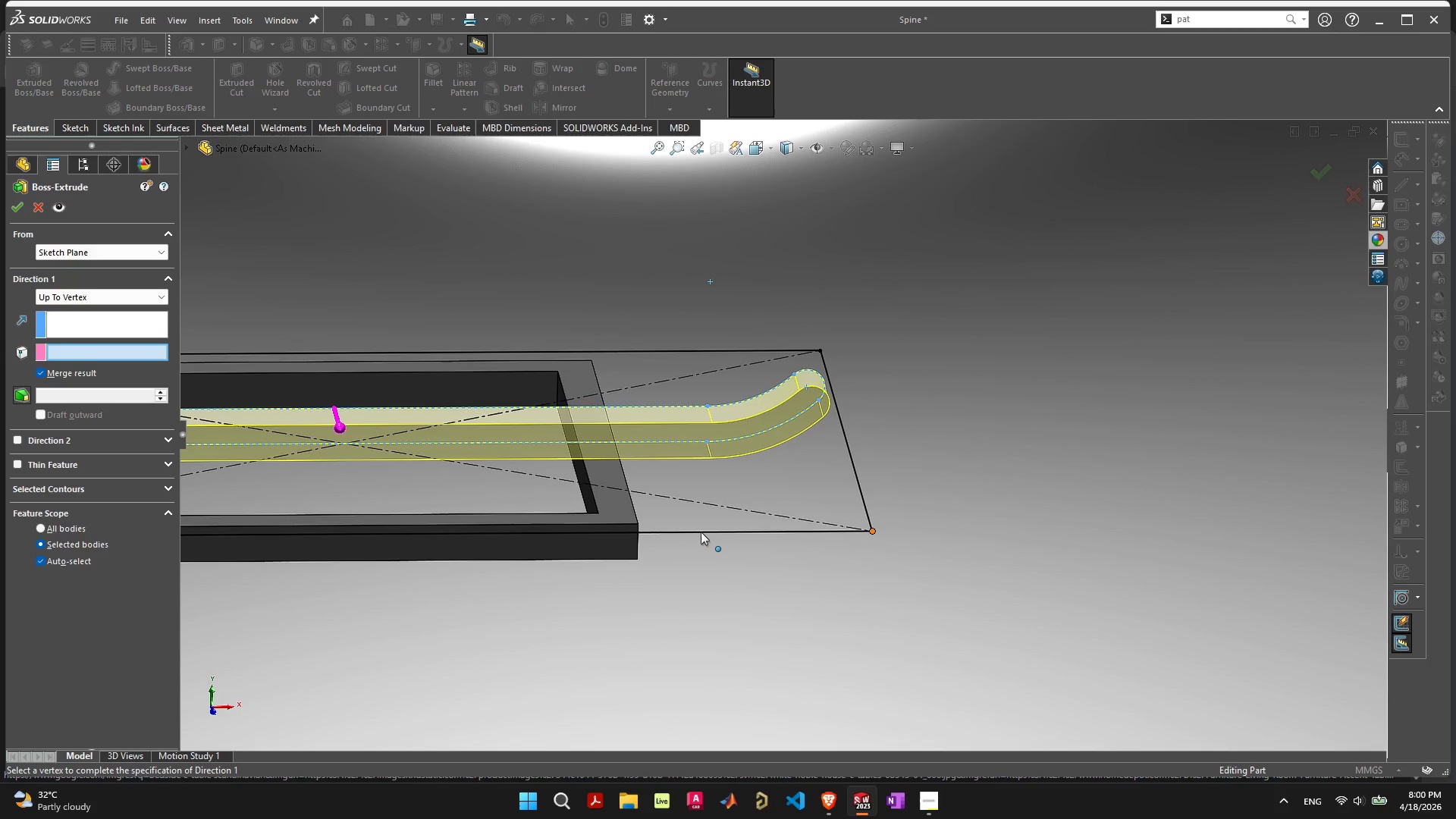 
left_click([701, 533])
 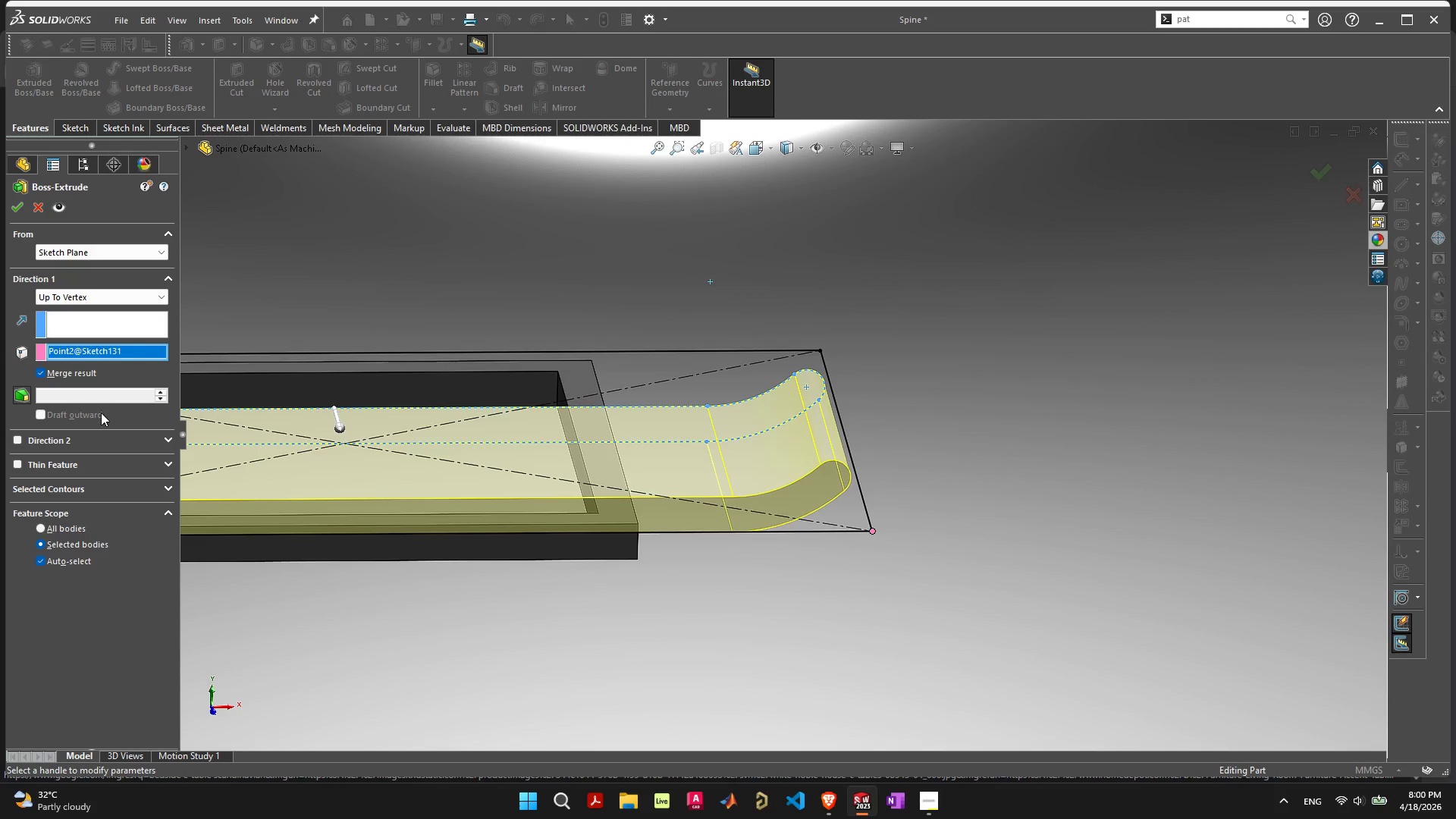 
left_click([87, 439])
 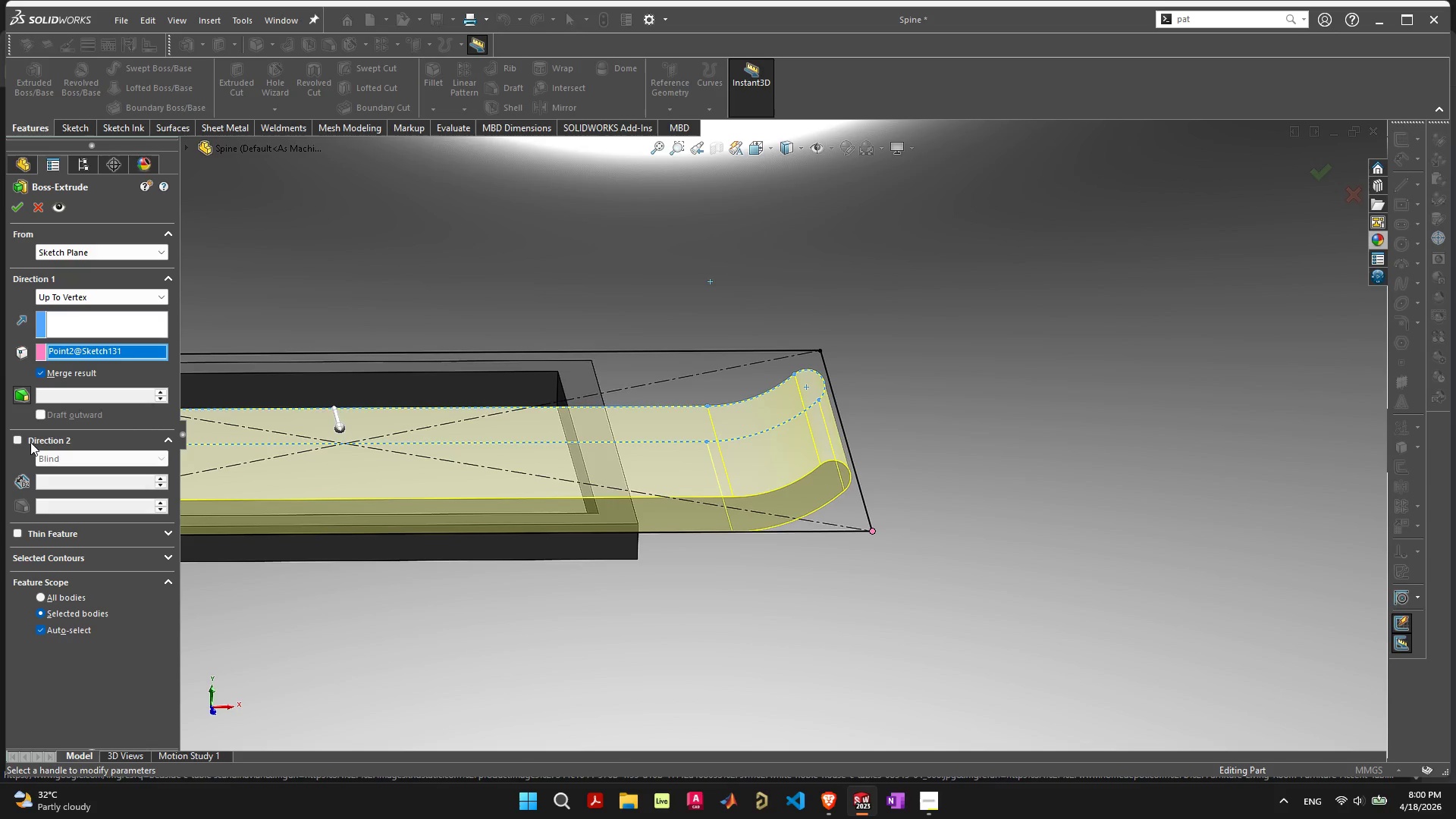 
left_click([23, 441])
 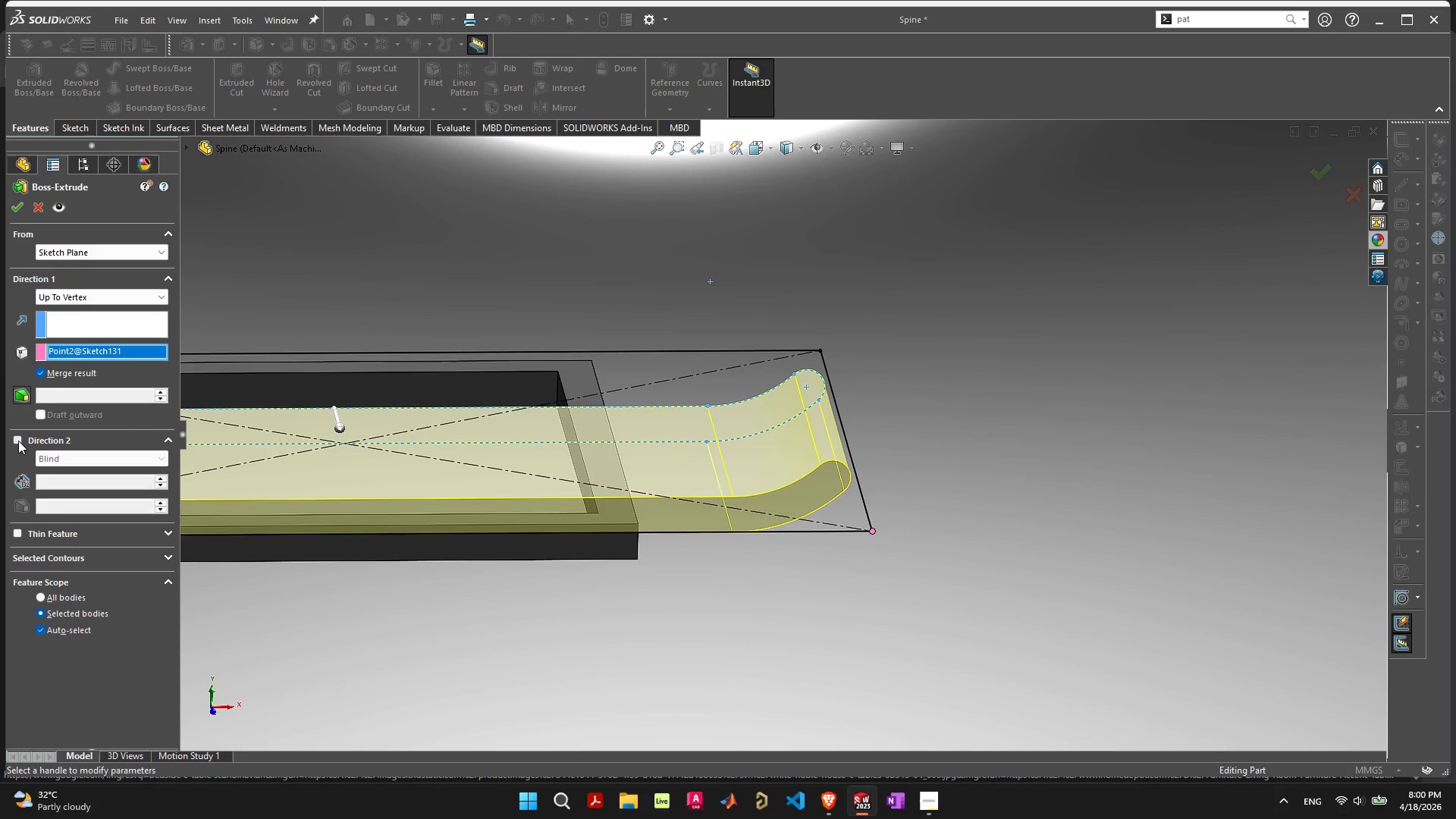 
left_click([16, 440])
 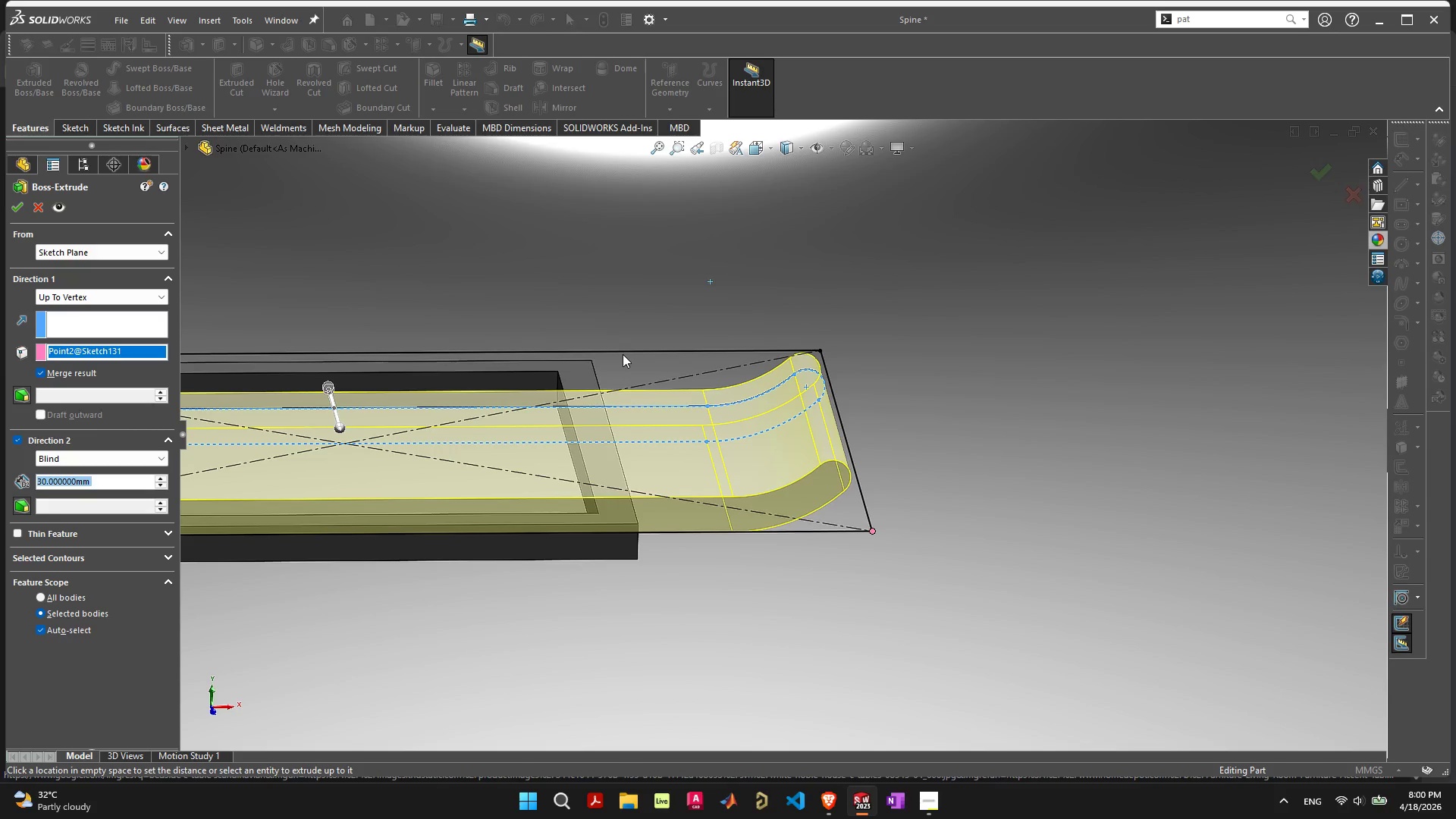 
left_click([623, 353])
 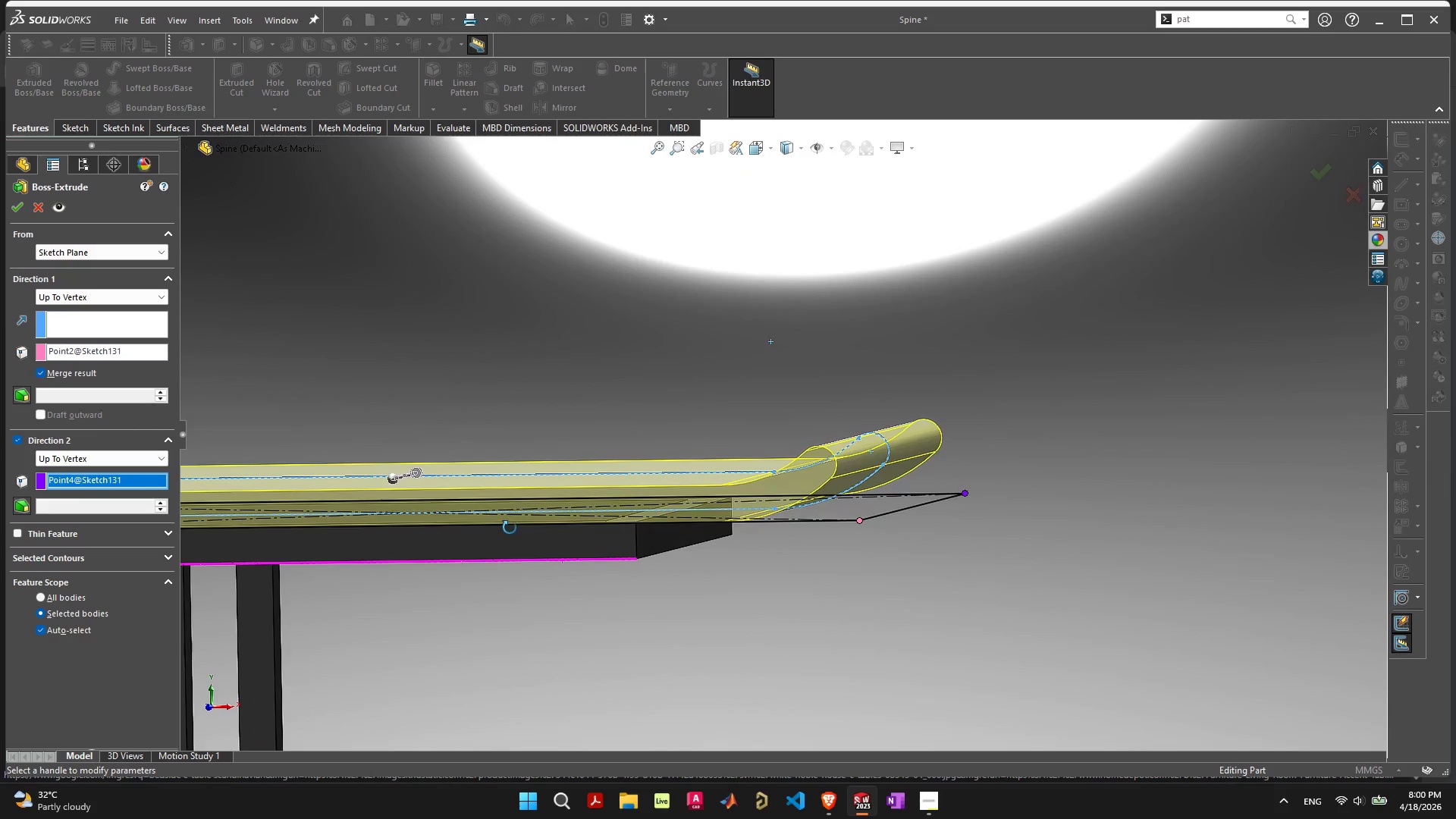 
scroll: coordinate [481, 525], scroll_direction: down, amount: 3.0
 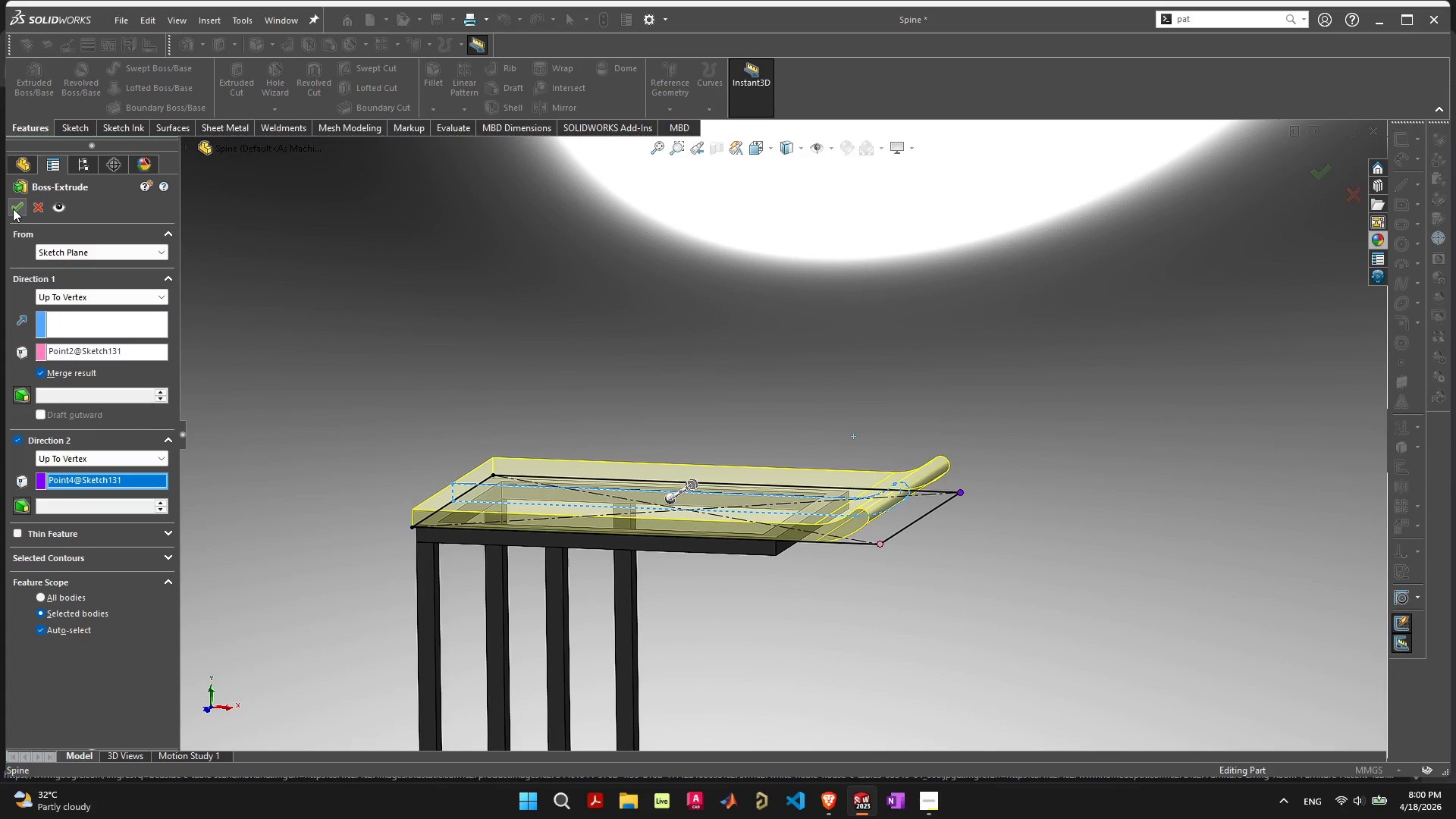 
left_click([13, 209])
 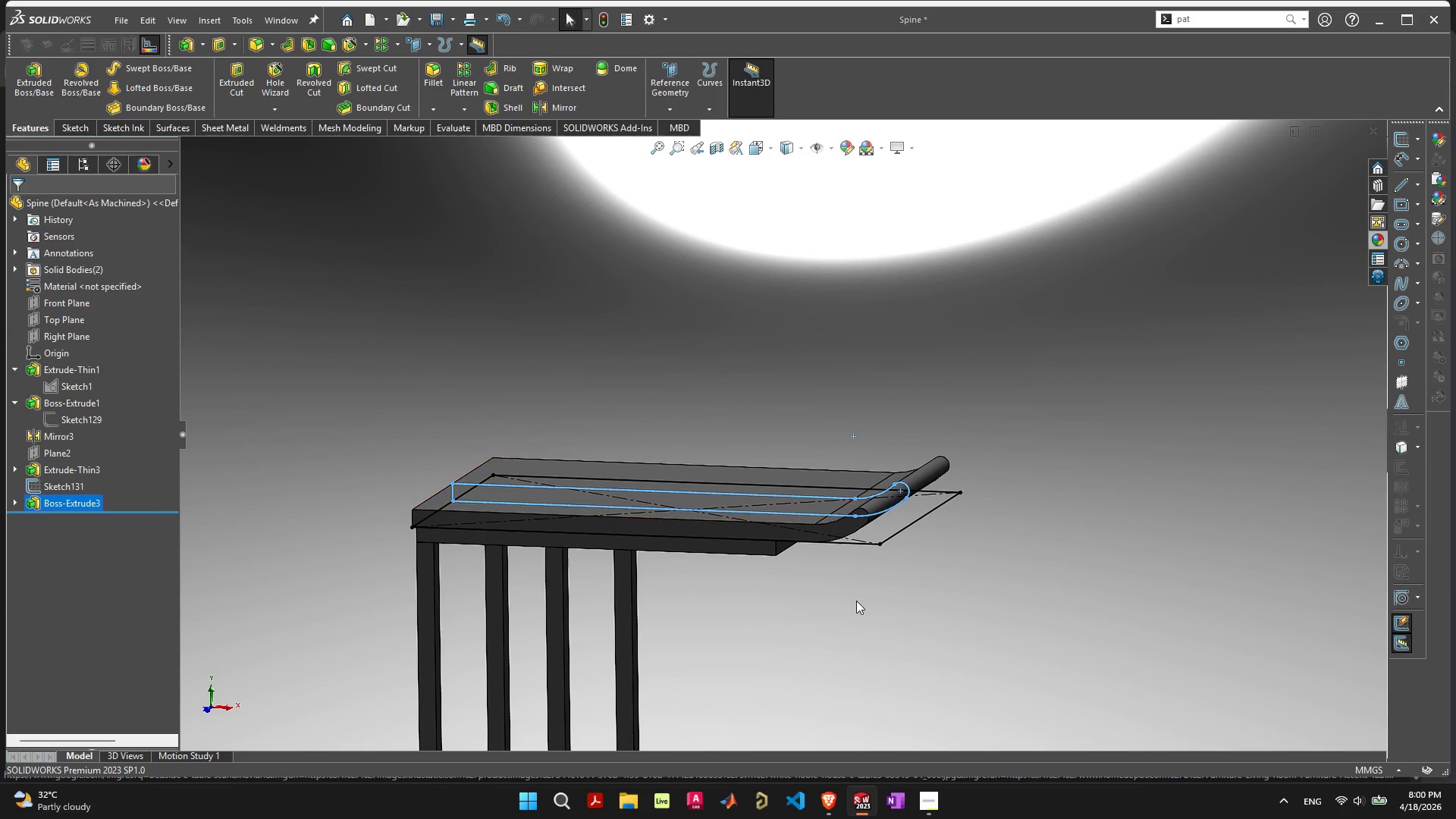 
left_click([856, 602])
 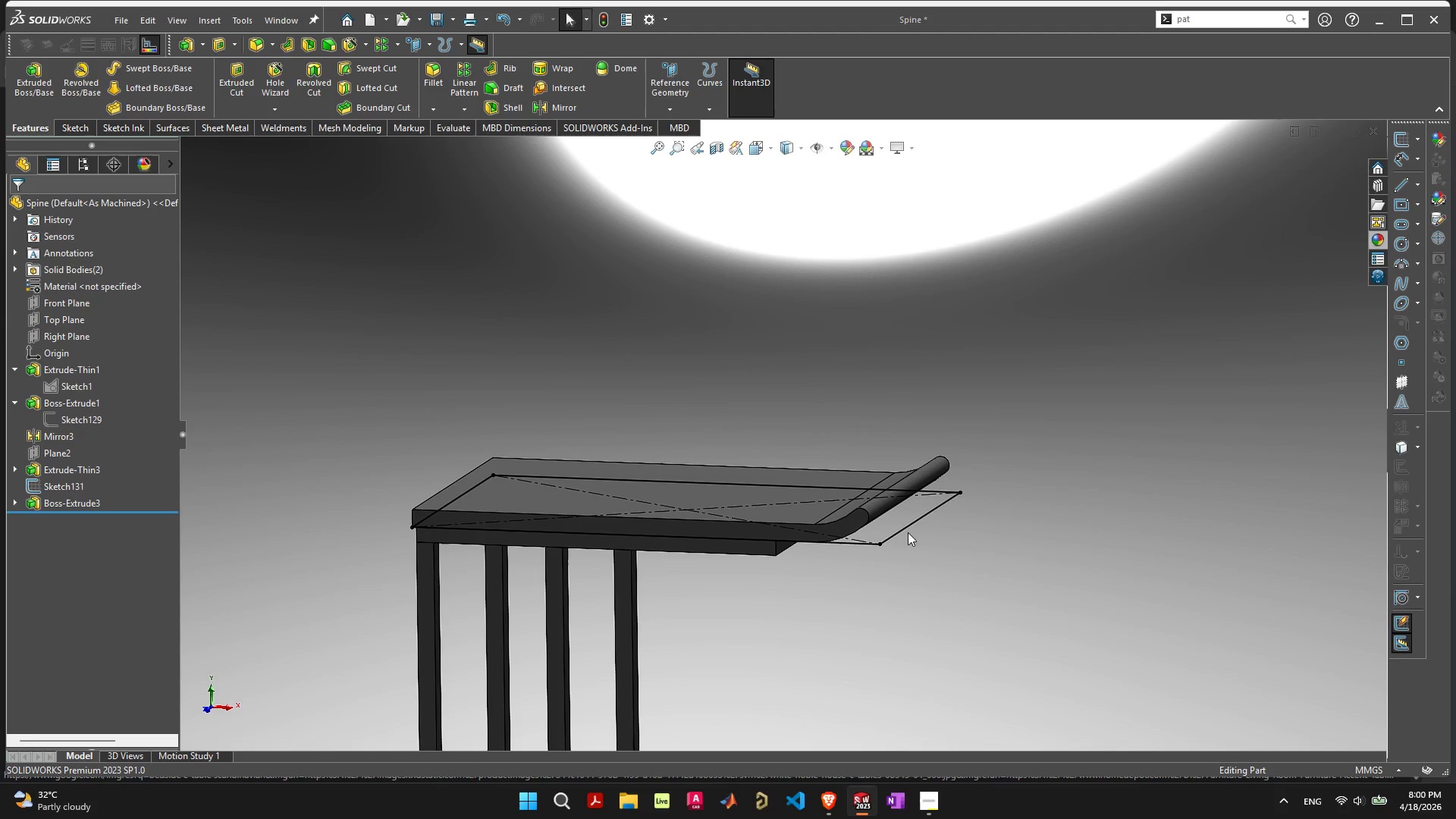 
left_click([904, 529])
 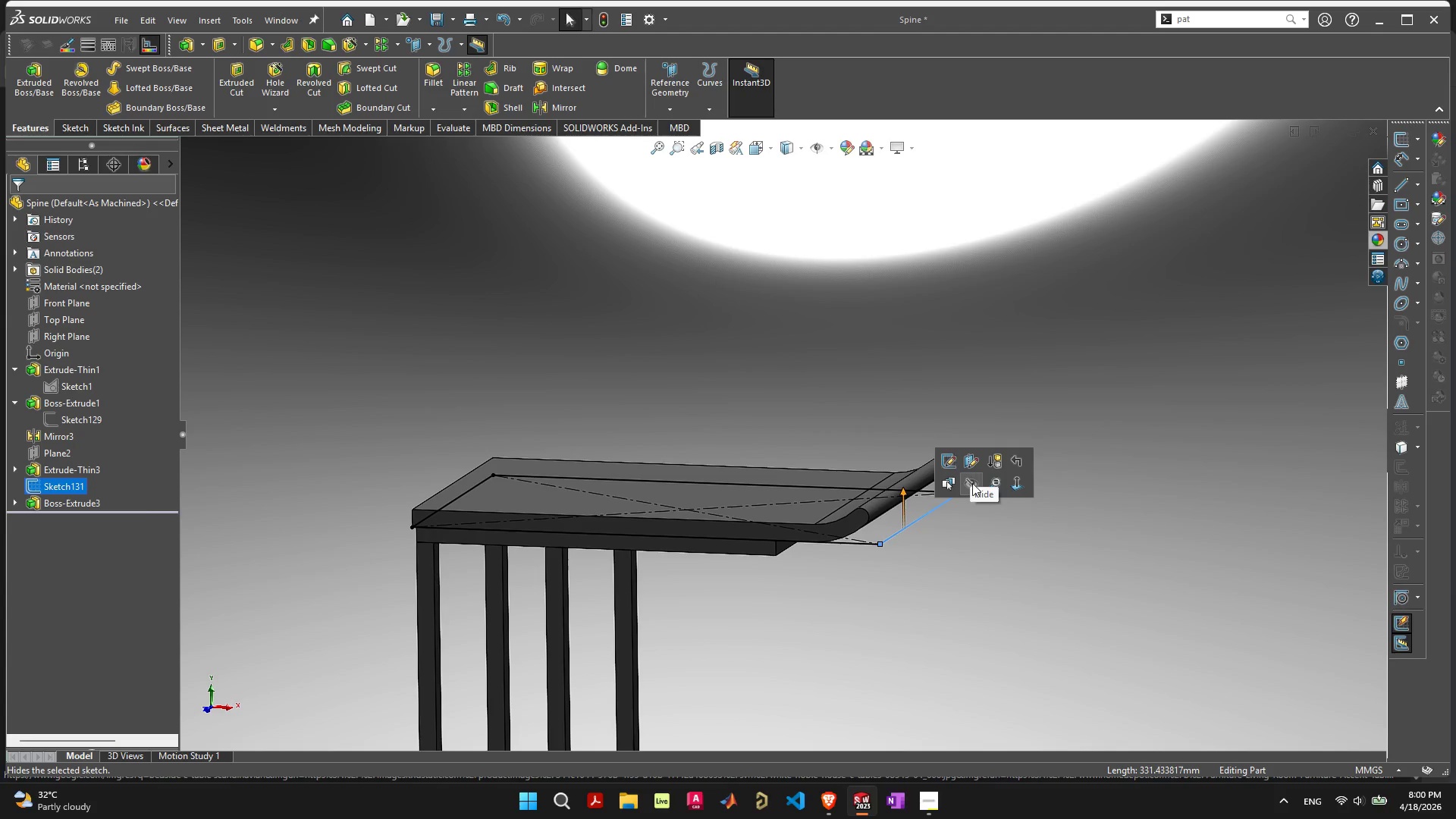 
double_click([984, 577])
 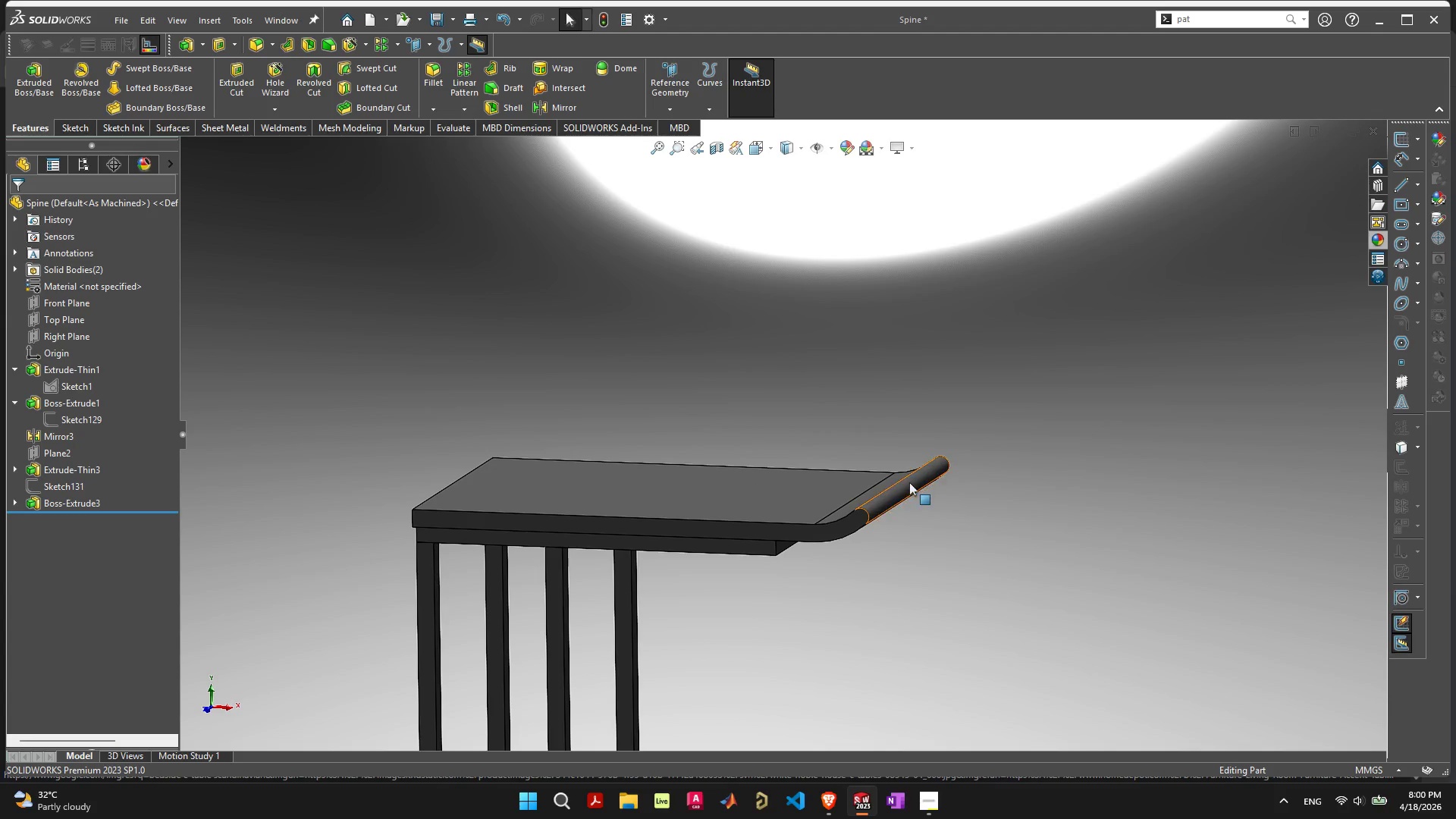 
left_click([909, 482])
 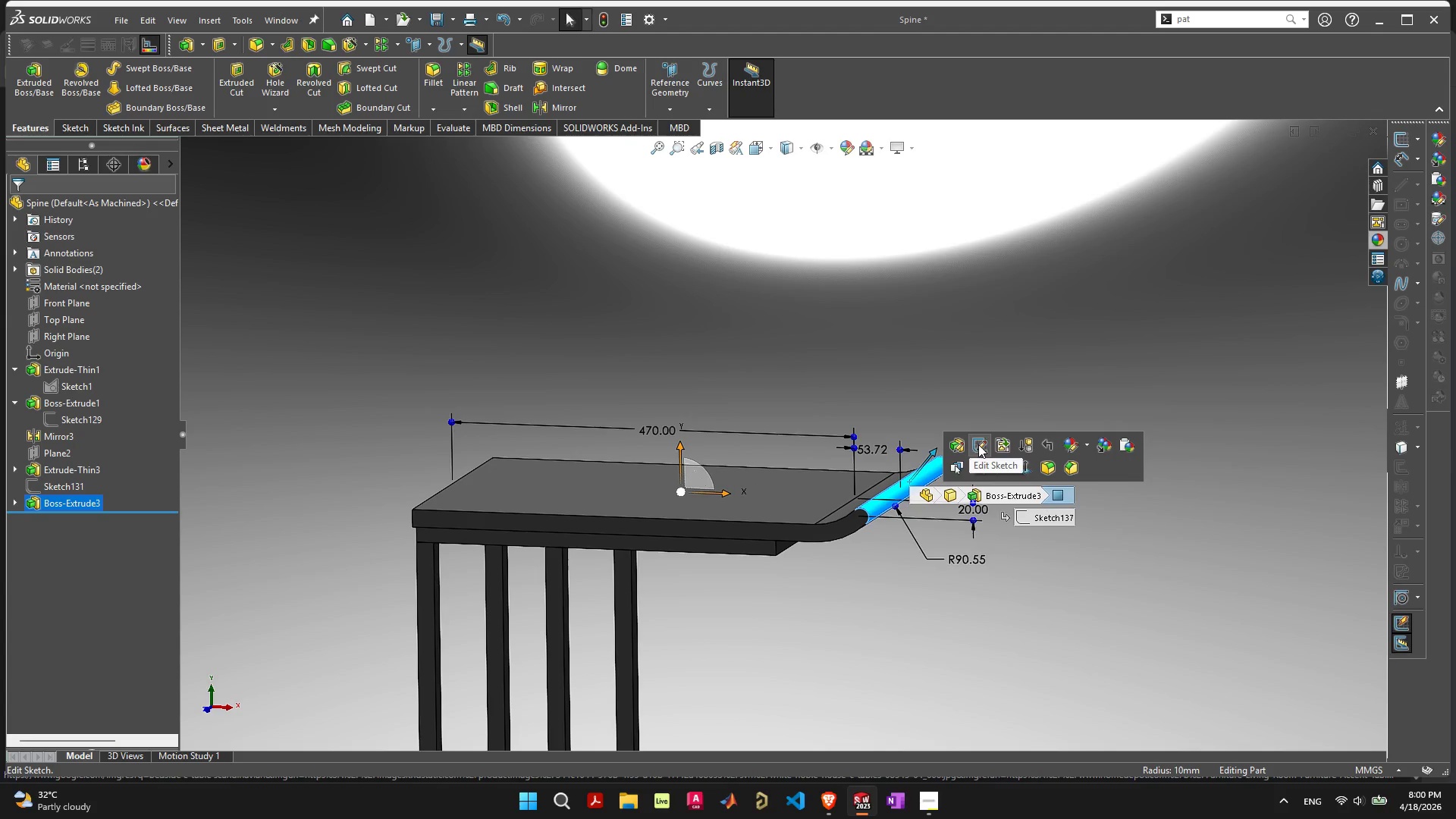 
left_click([1075, 441])
 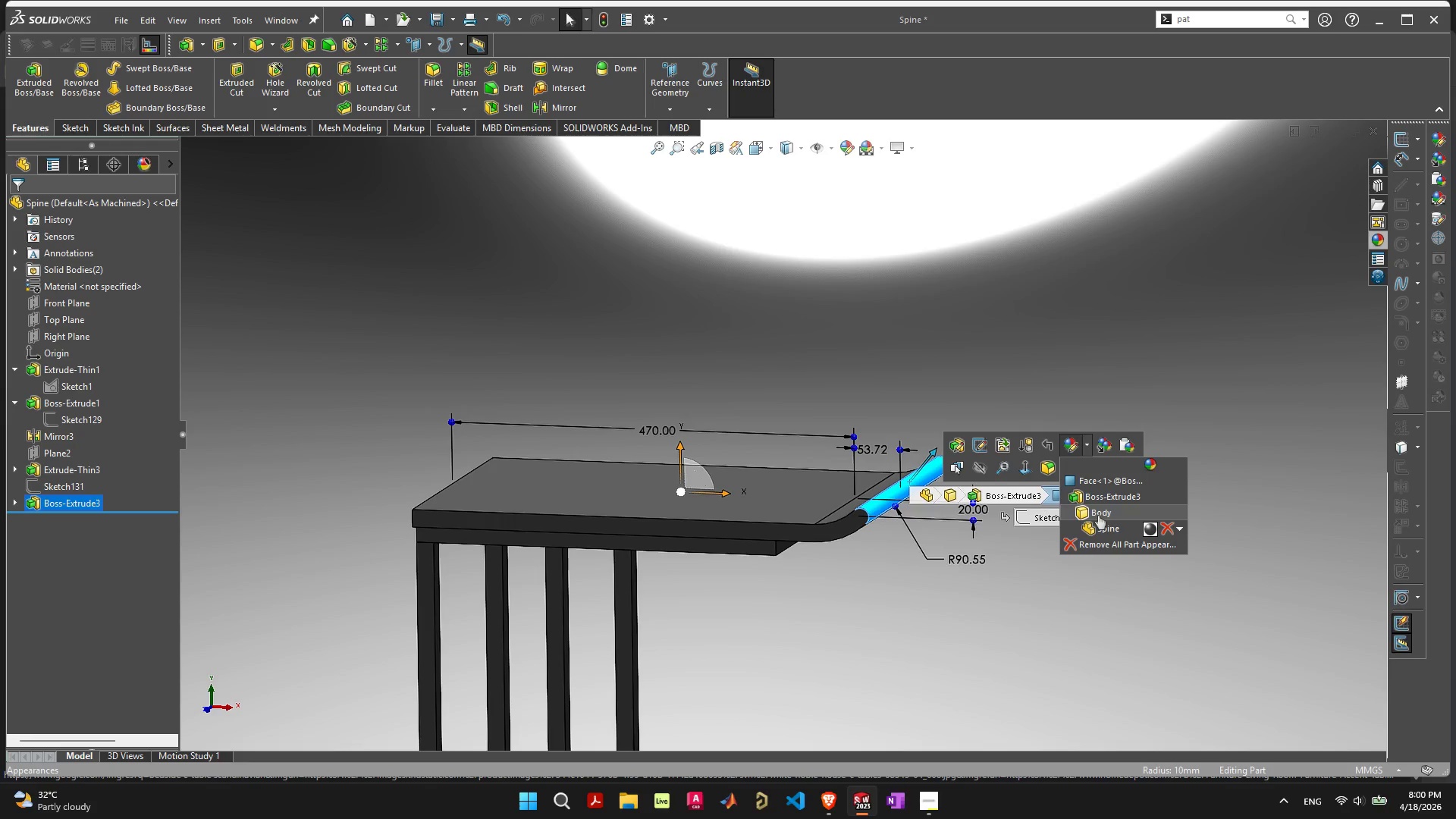 
left_click([1098, 515])
 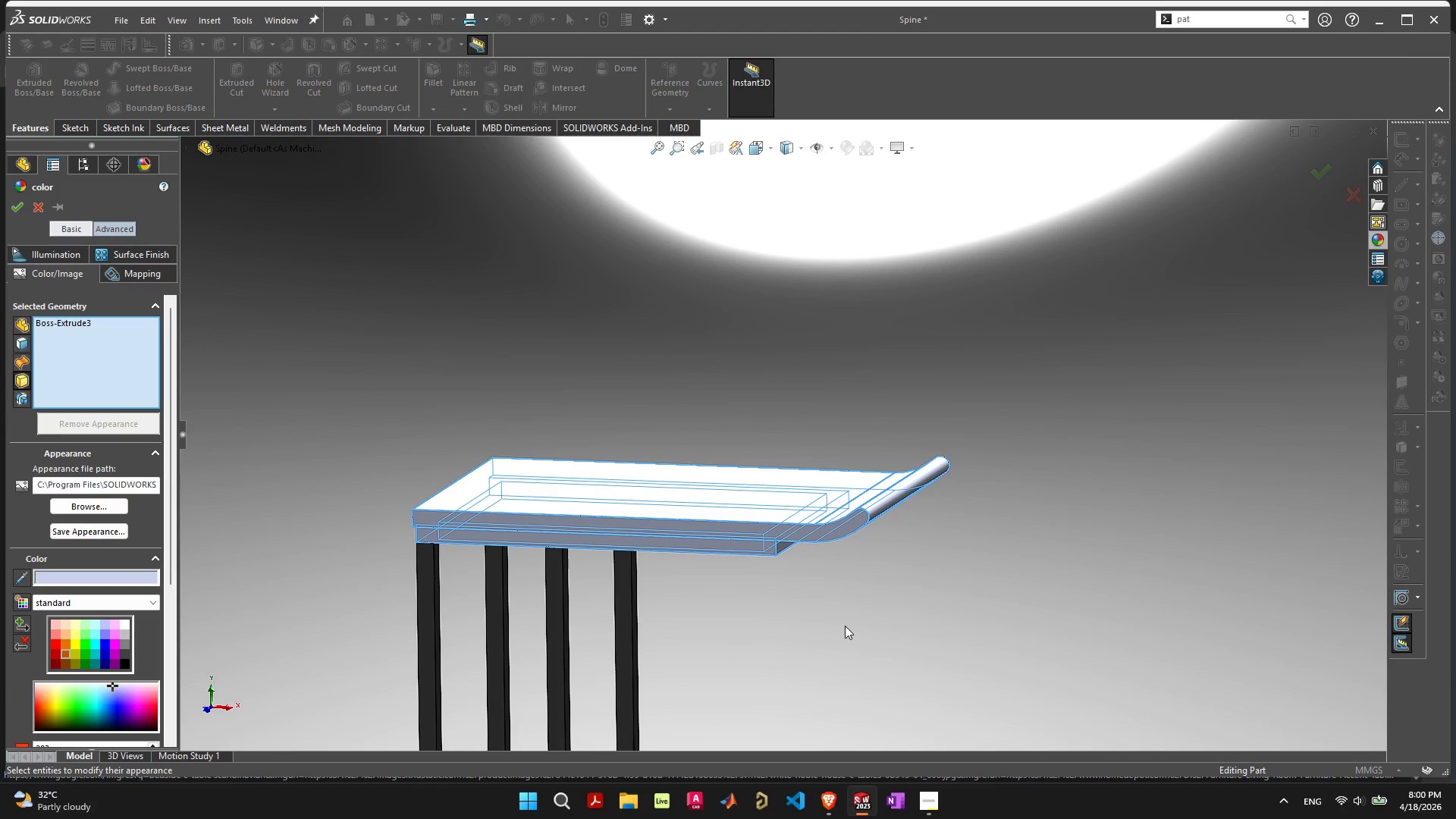 
left_click([933, 584])
 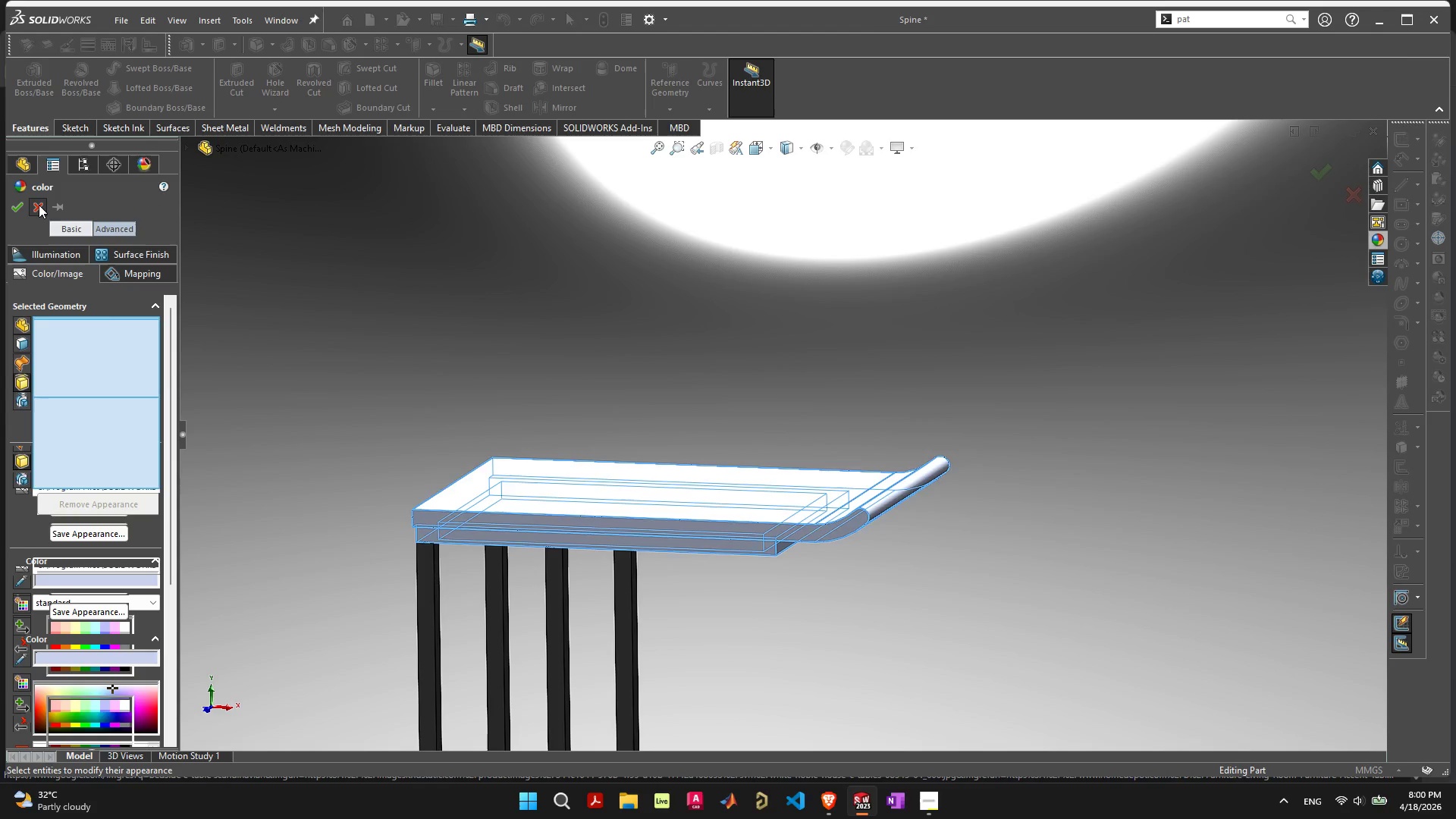 
left_click([932, 574])
 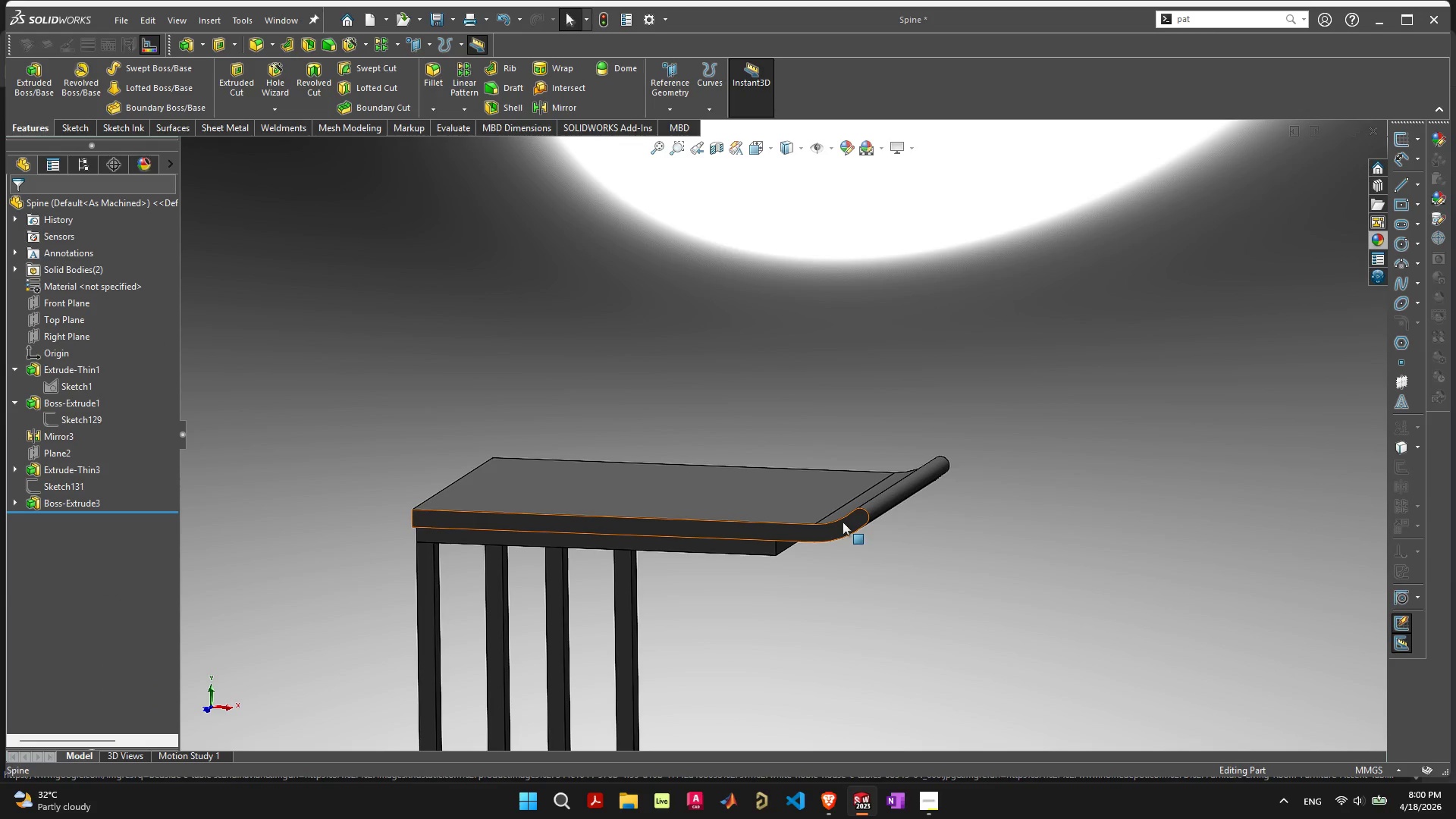 
left_click([843, 522])
 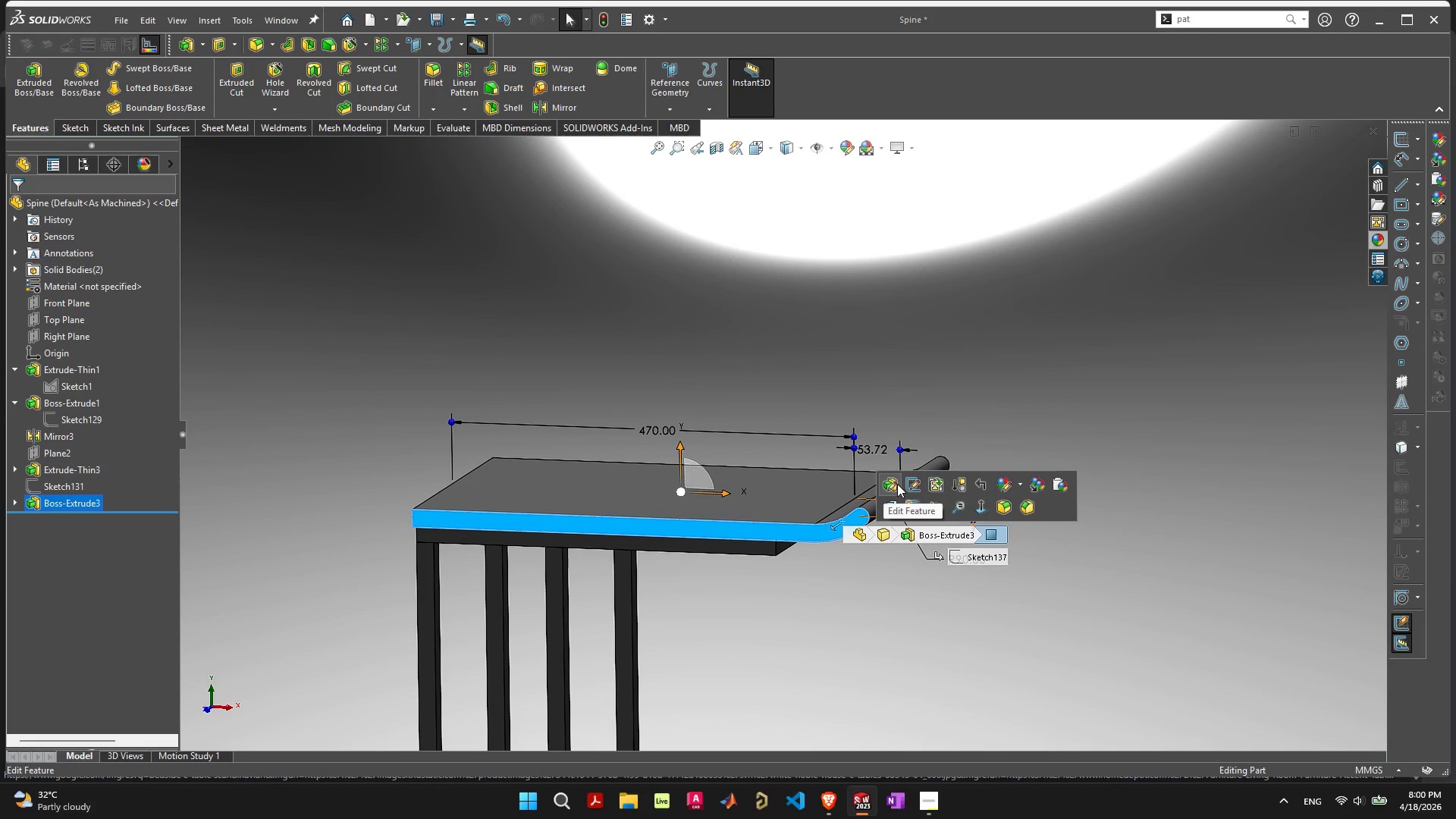 
left_click([893, 484])
 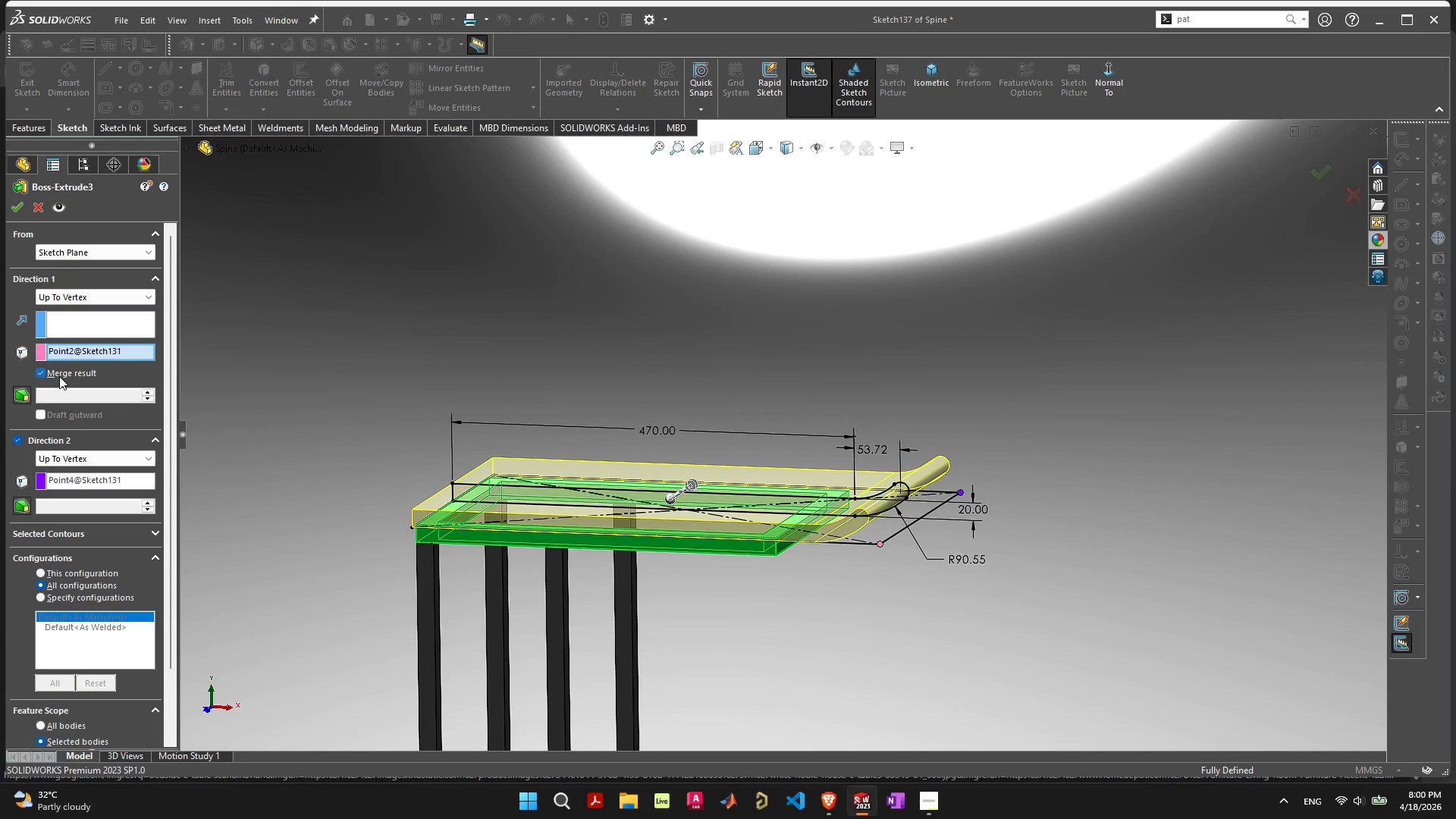 
left_click([59, 375])
 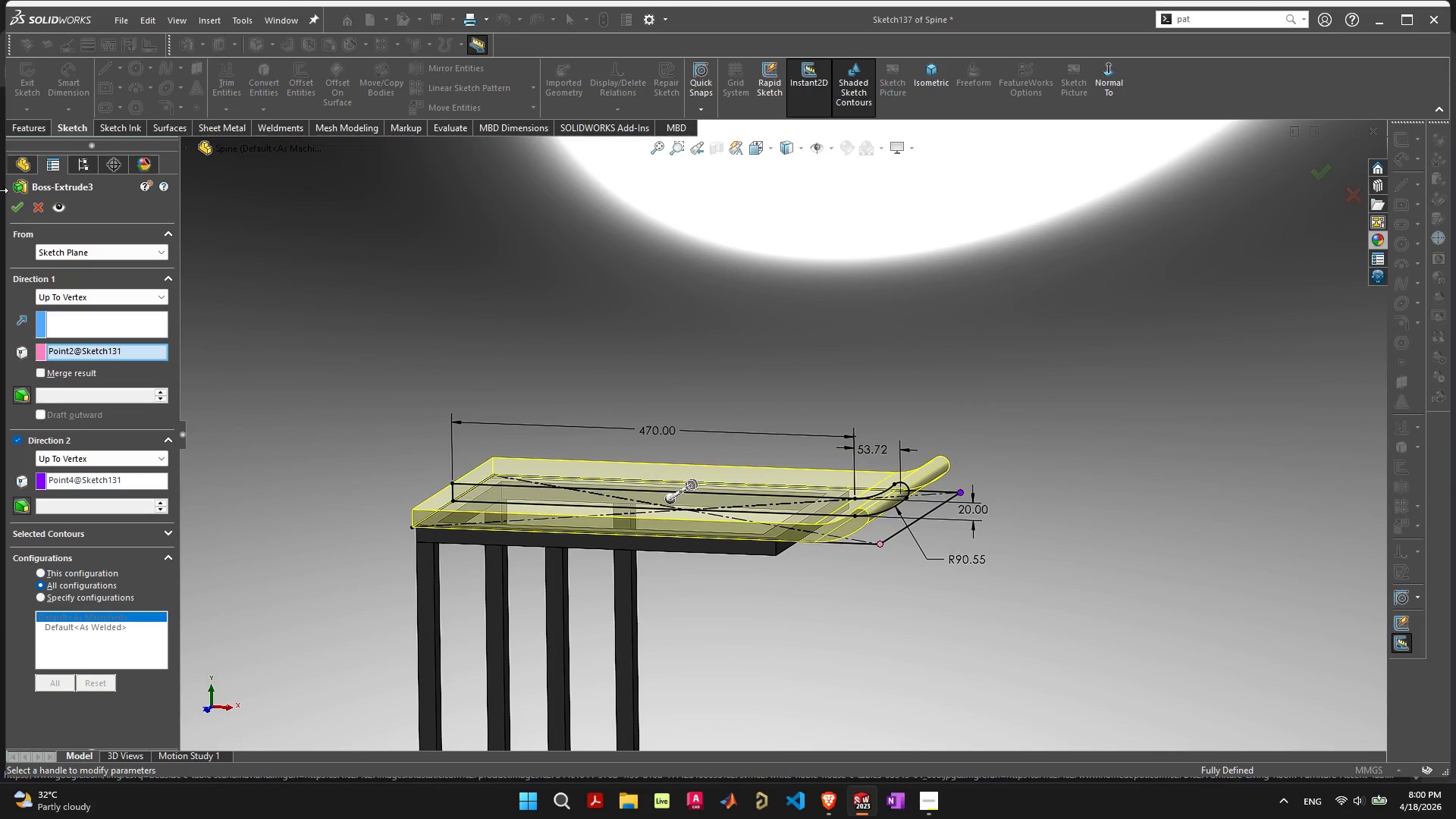 
left_click([18, 202])
 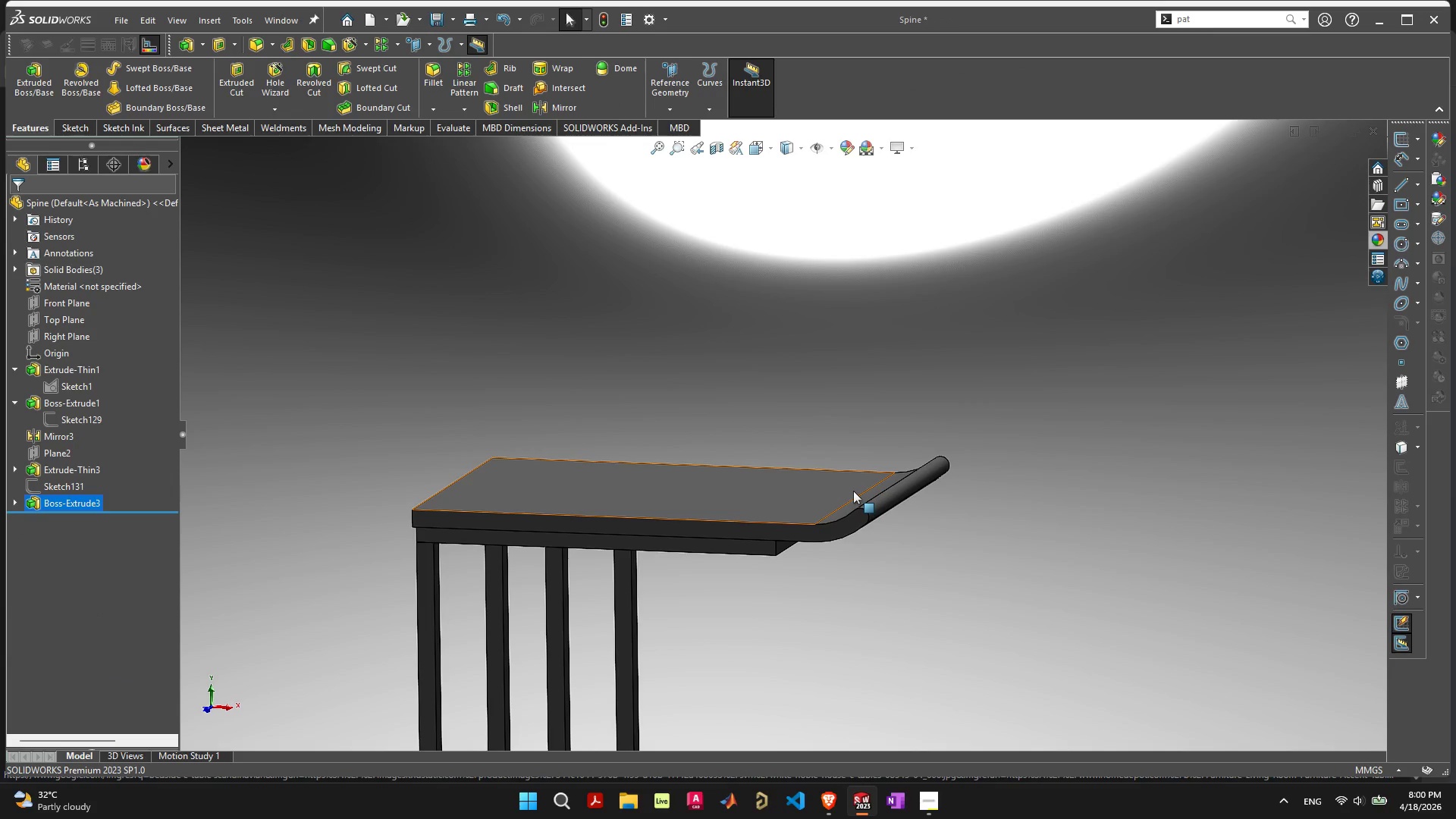 
left_click([853, 491])
 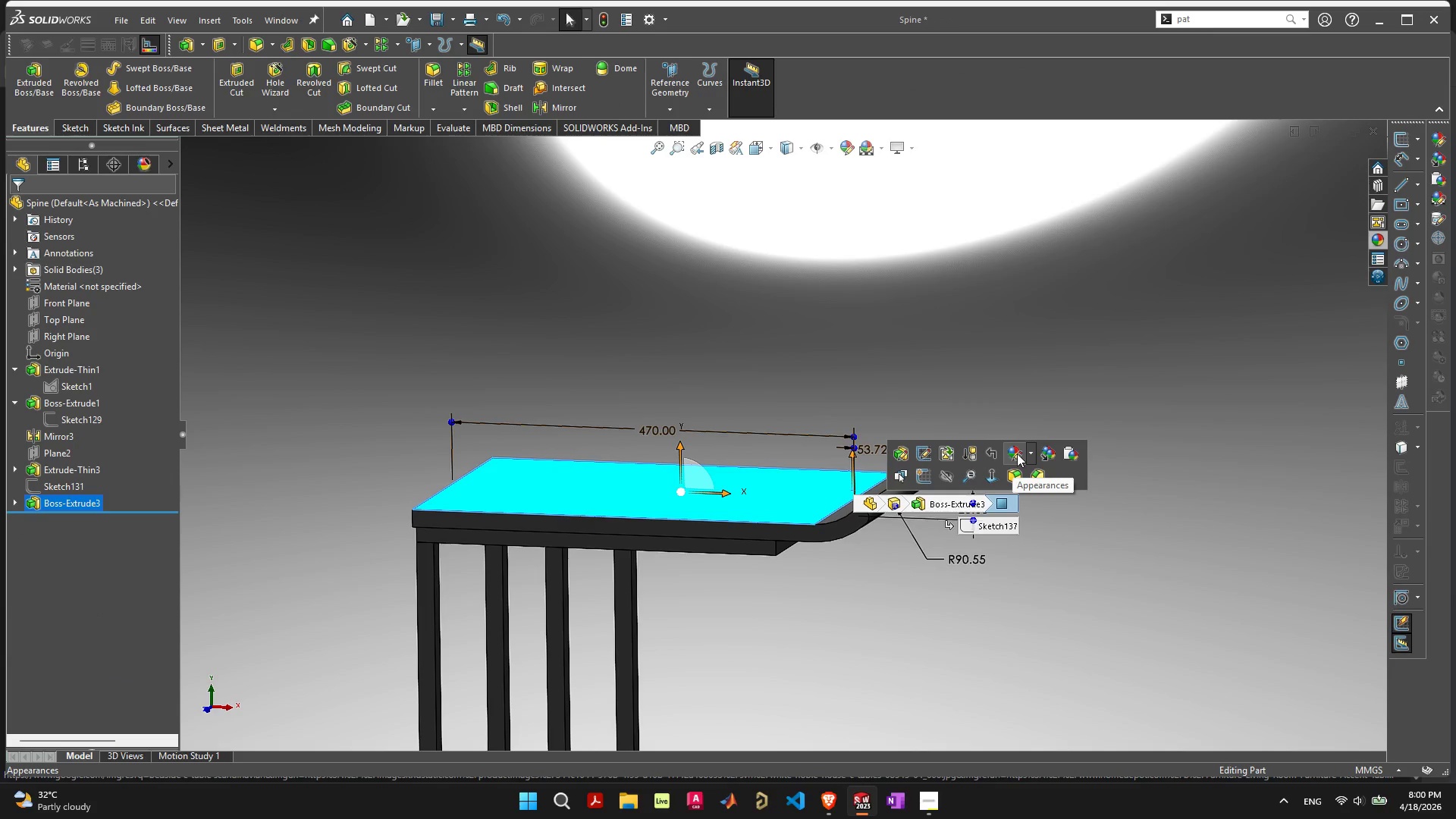 
left_click([1029, 454])
 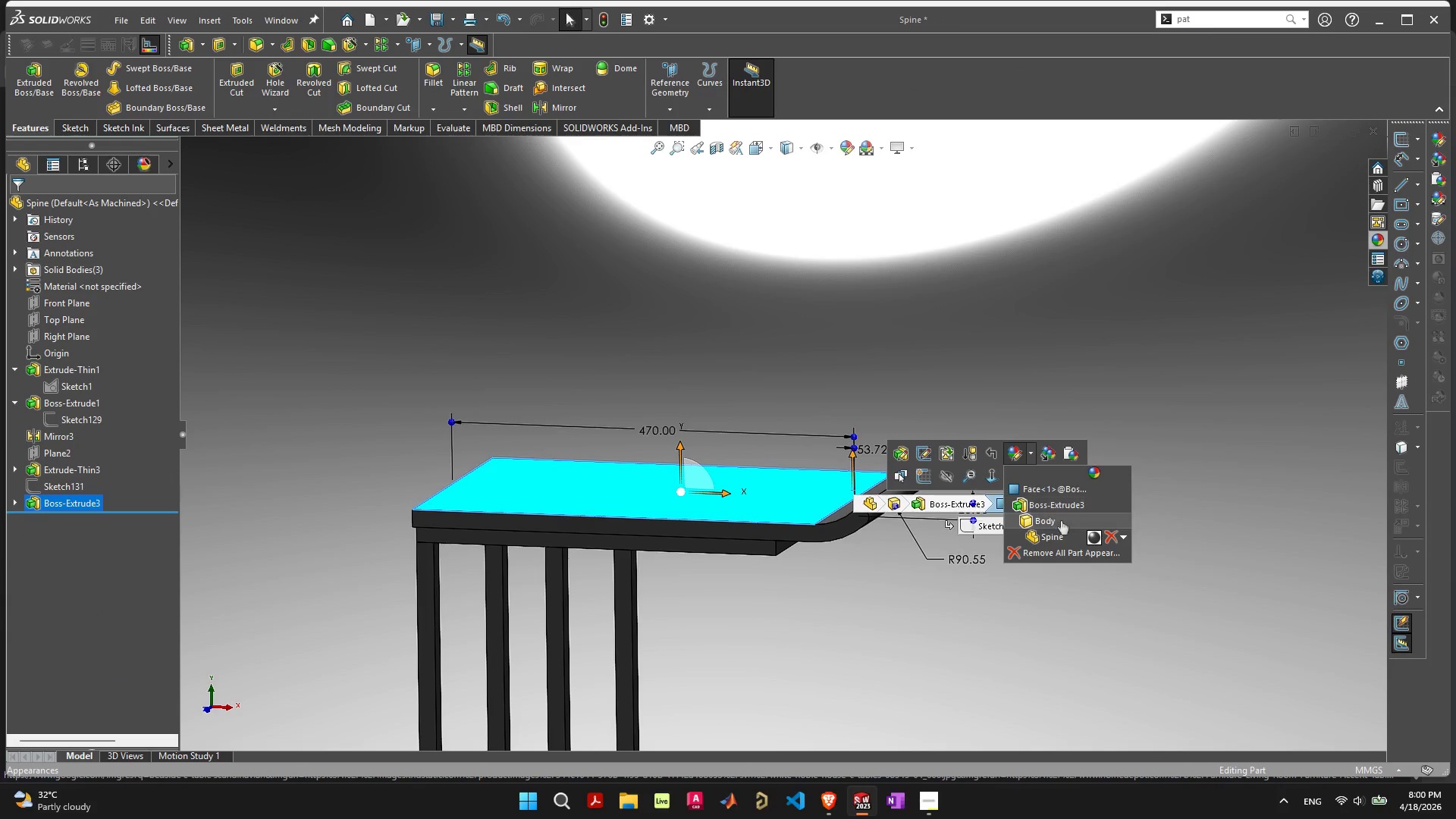 
left_click([1061, 521])
 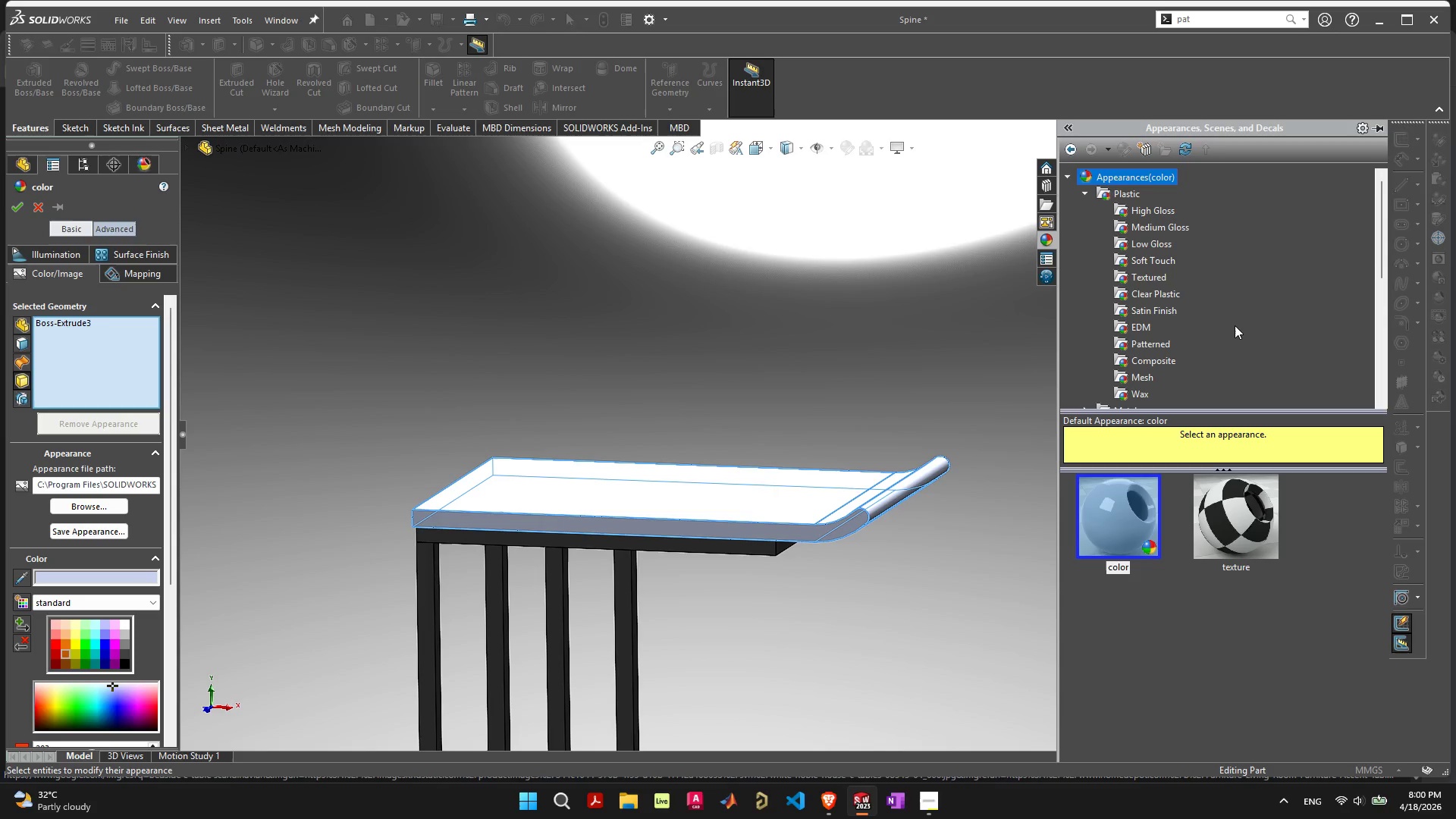 
scroll: coordinate [1235, 325], scroll_direction: down, amount: 1.0
 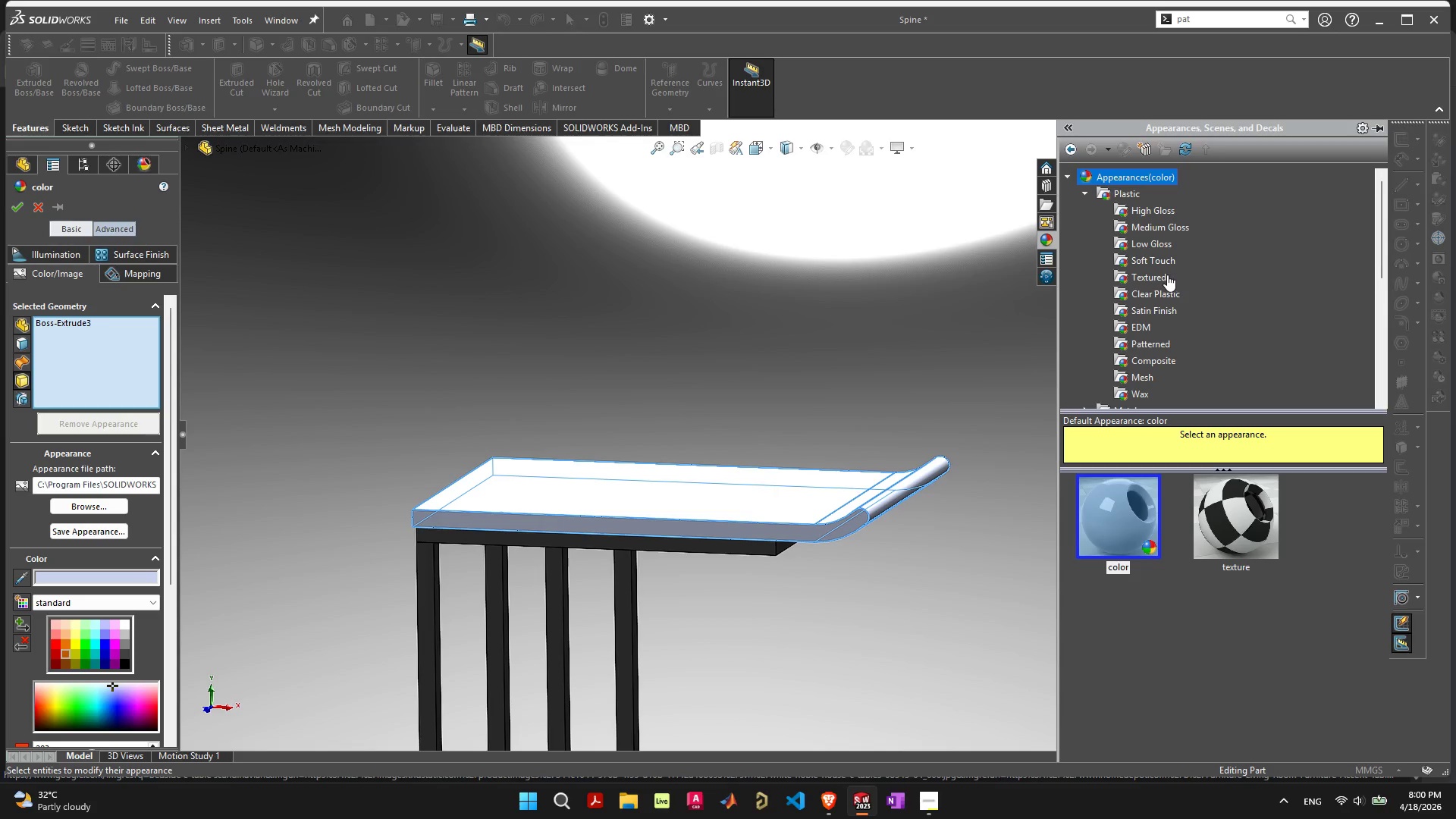 
left_click([1167, 275])
 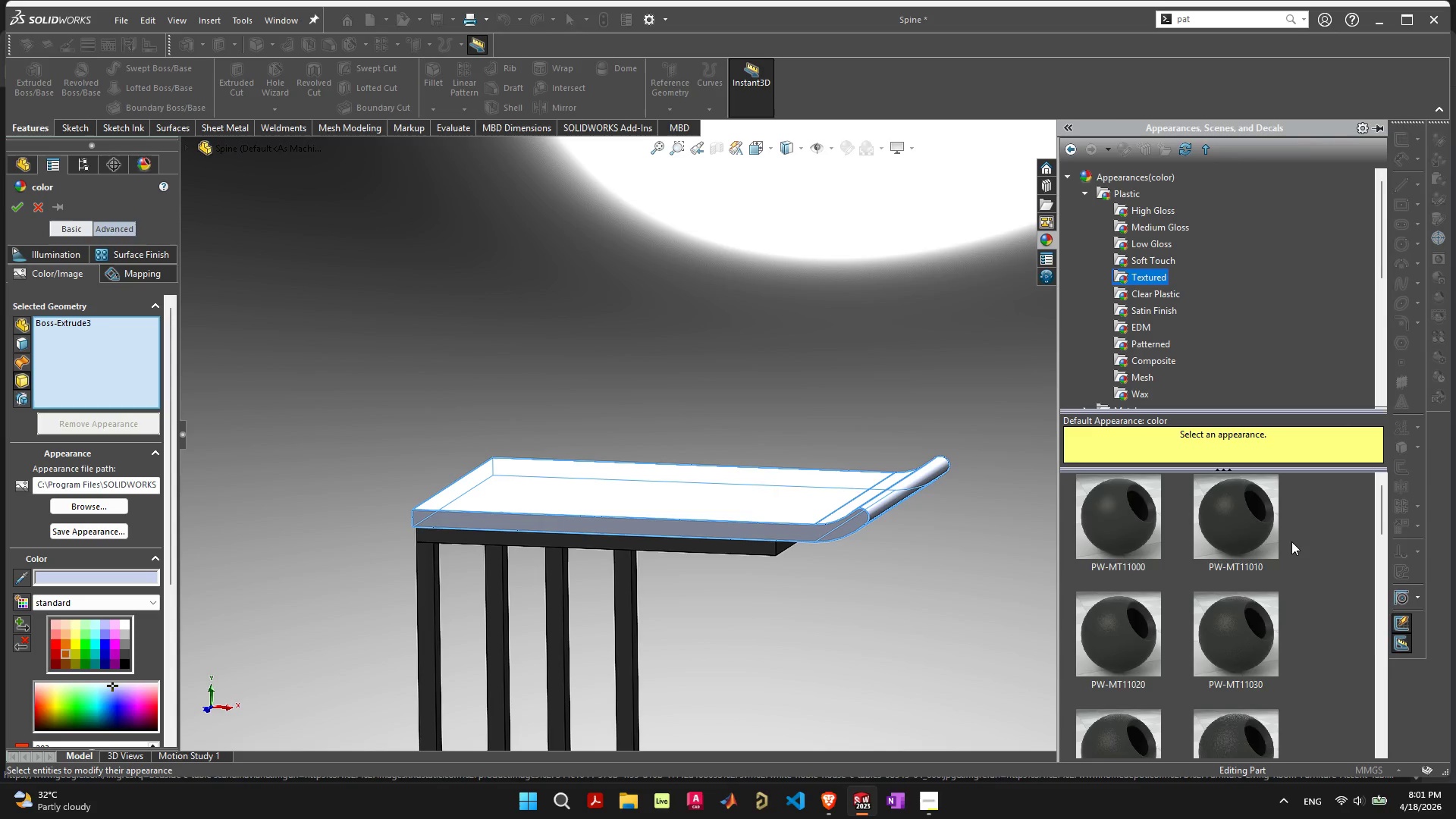 
scroll: coordinate [1305, 564], scroll_direction: down, amount: 7.0
 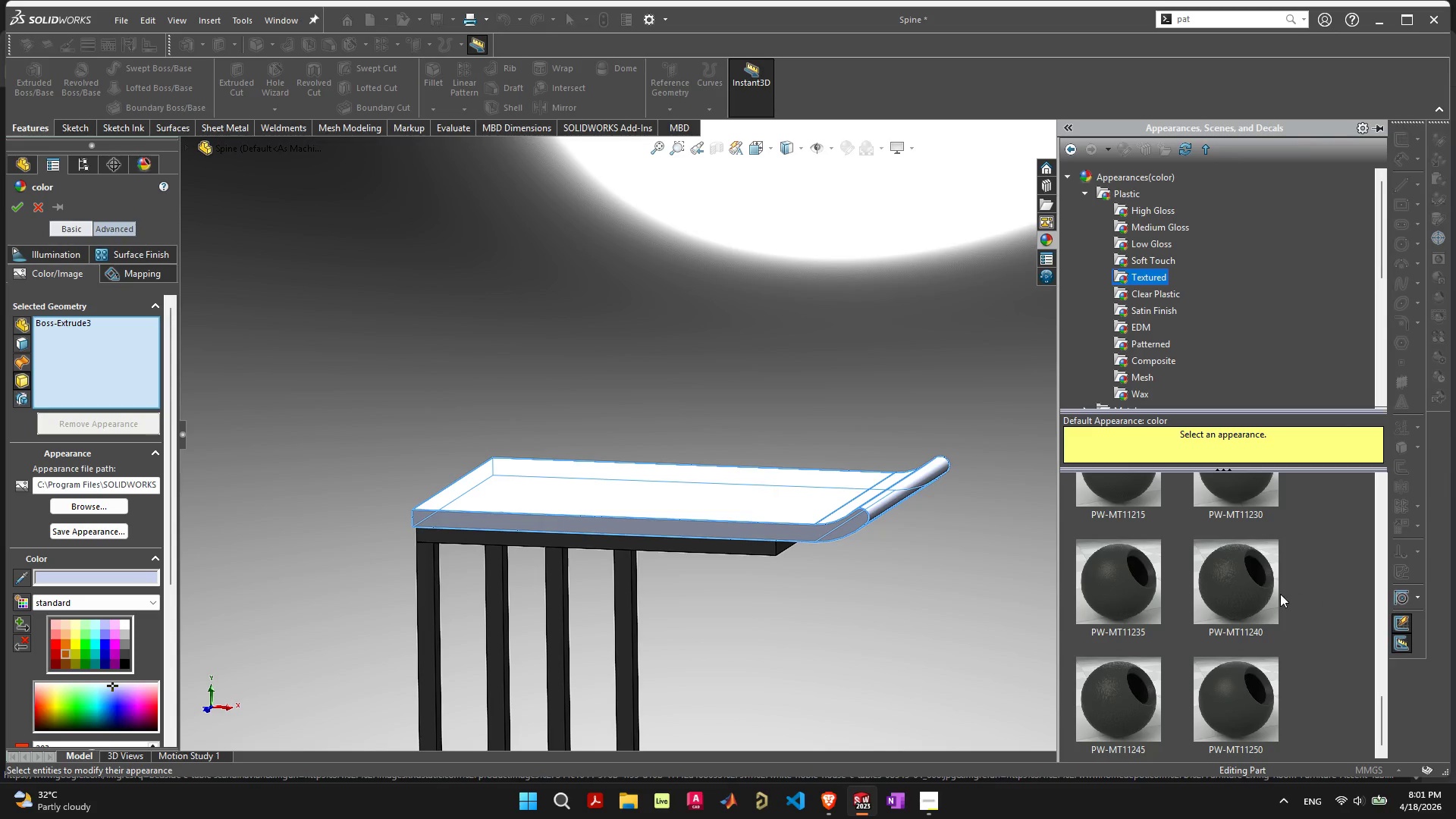 
left_click([1258, 584])
 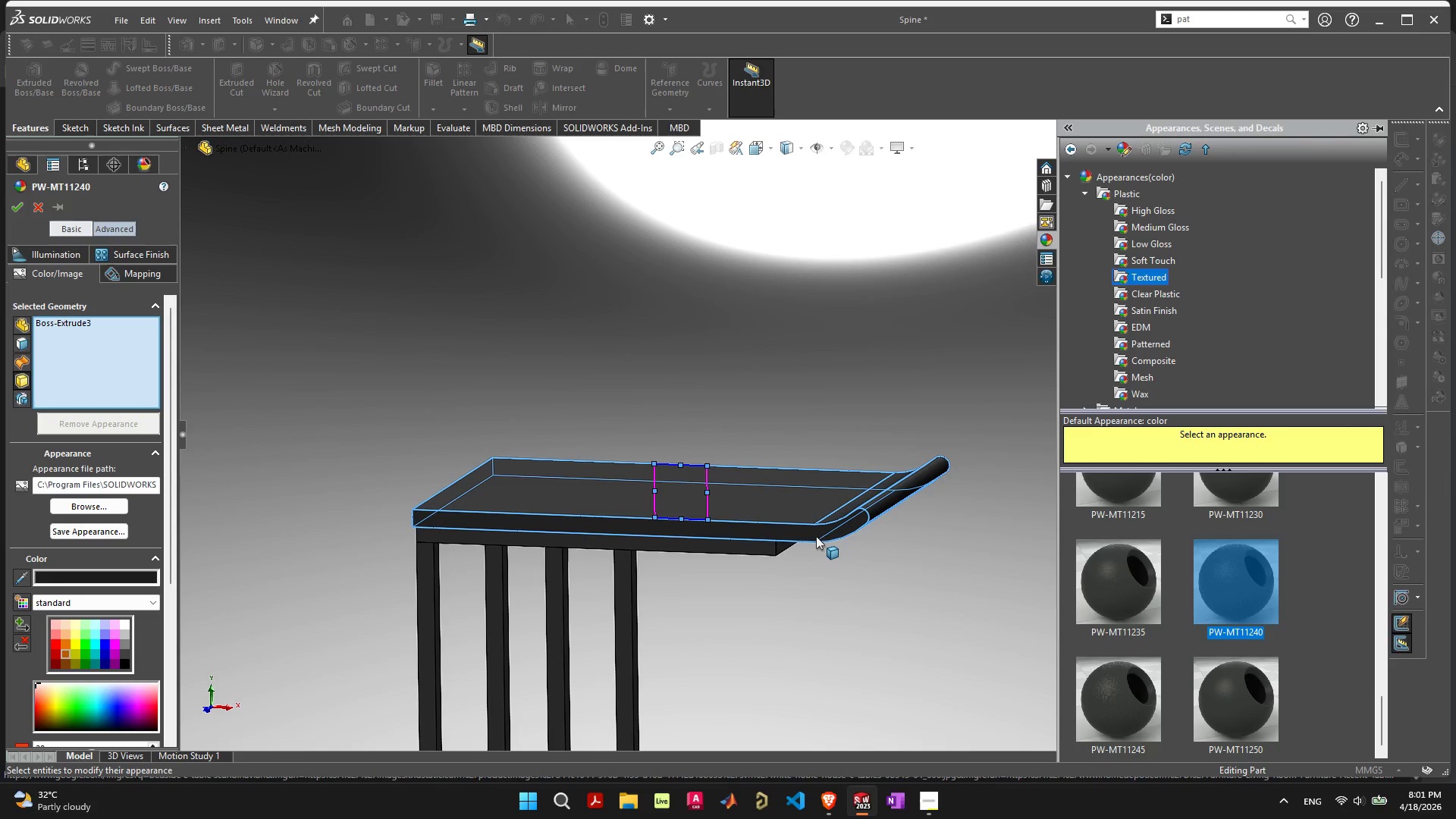 
scroll: coordinate [787, 450], scroll_direction: up, amount: 11.0
 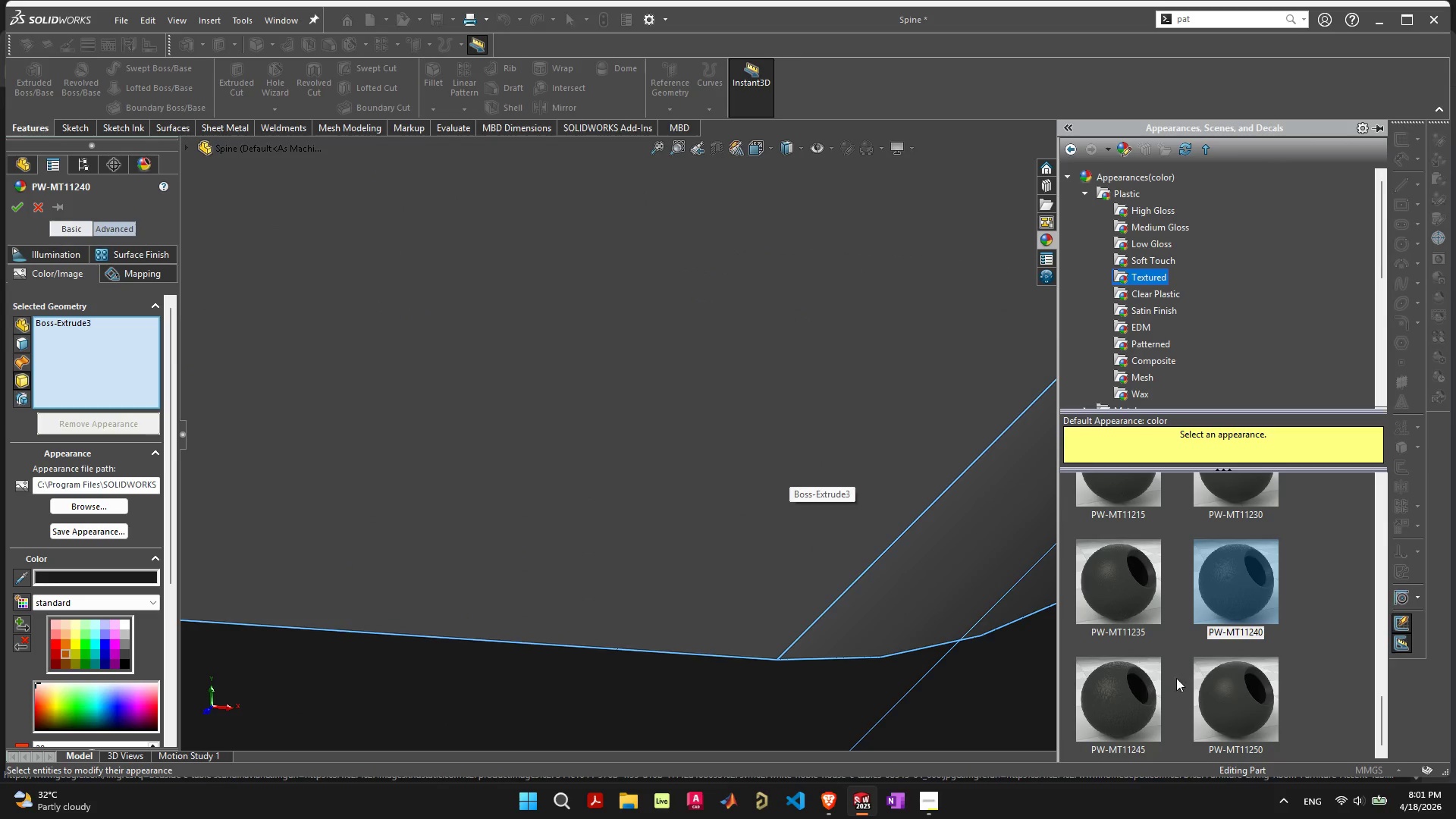 
left_click([1136, 688])
 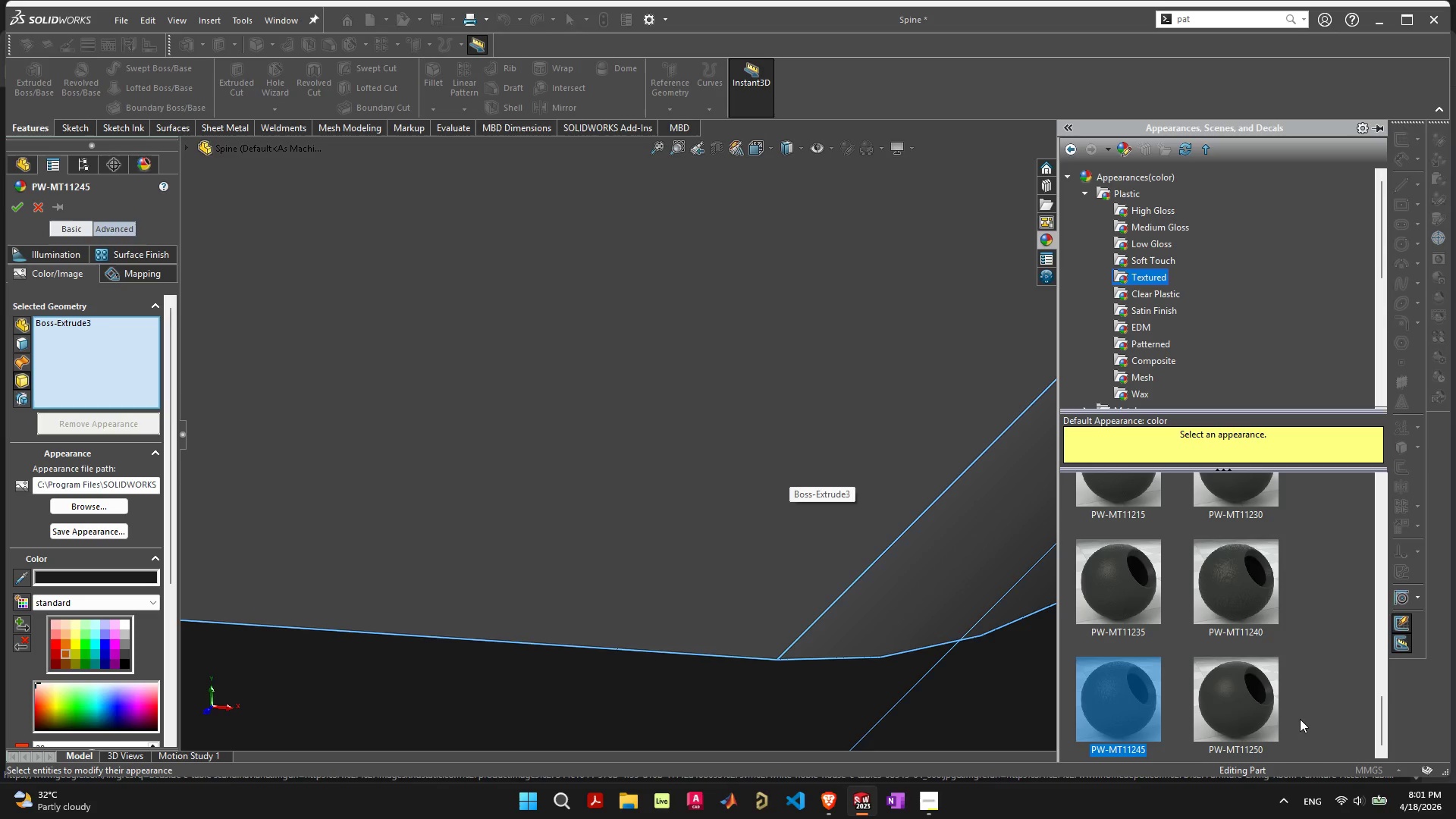 
left_click([1238, 708])
 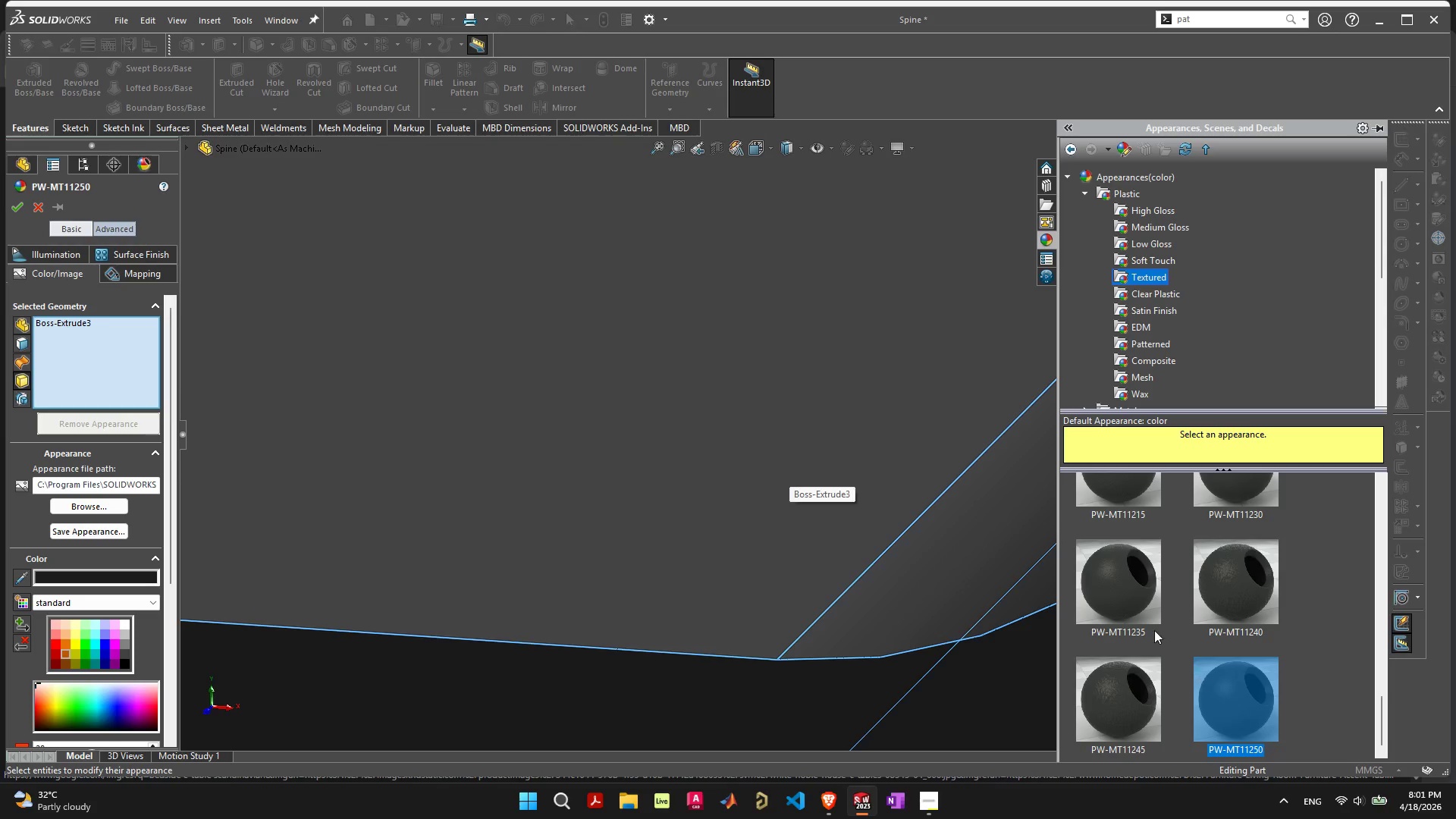 
left_click([1106, 570])
 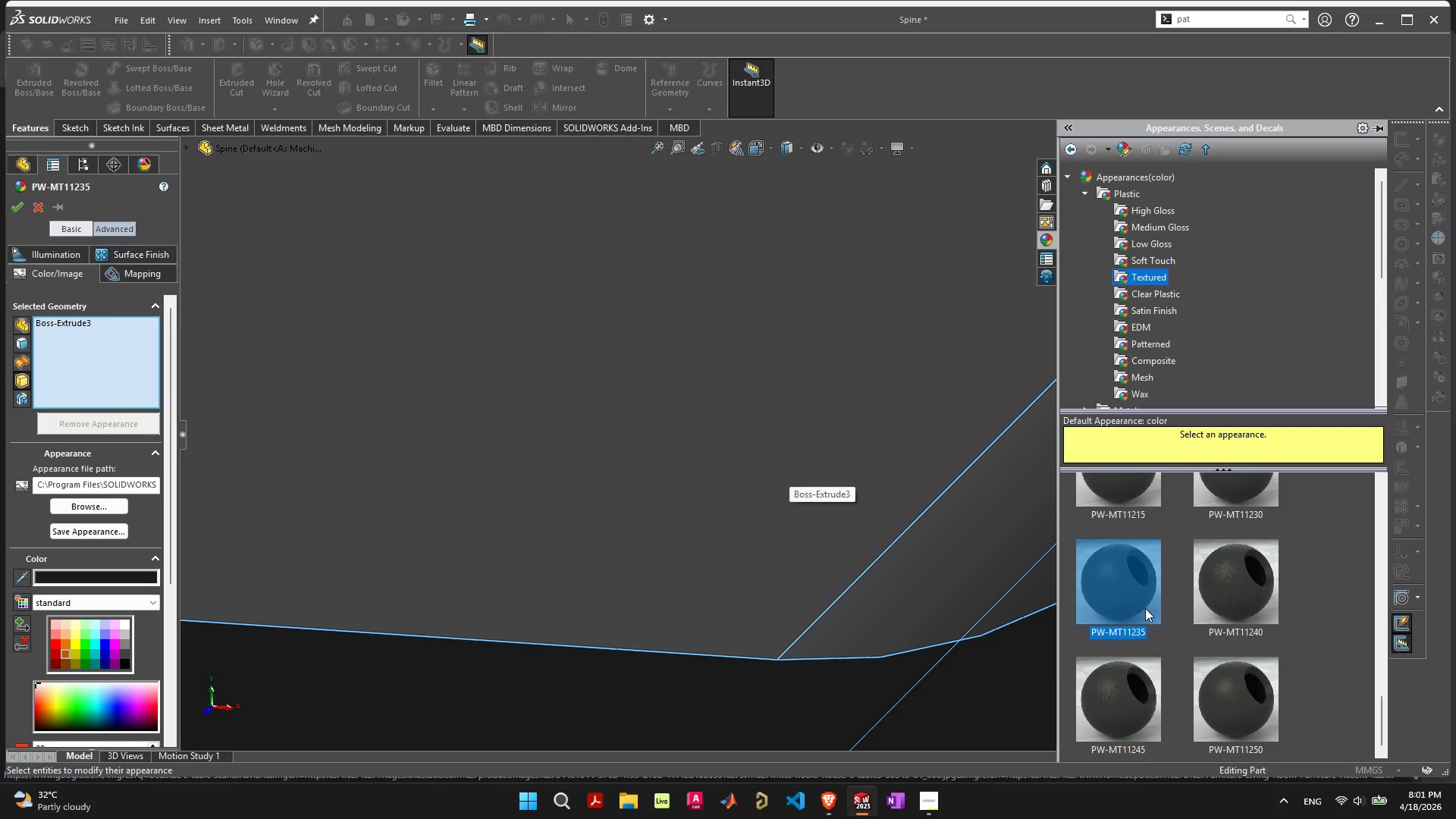 
scroll: coordinate [1145, 608], scroll_direction: up, amount: 3.0
 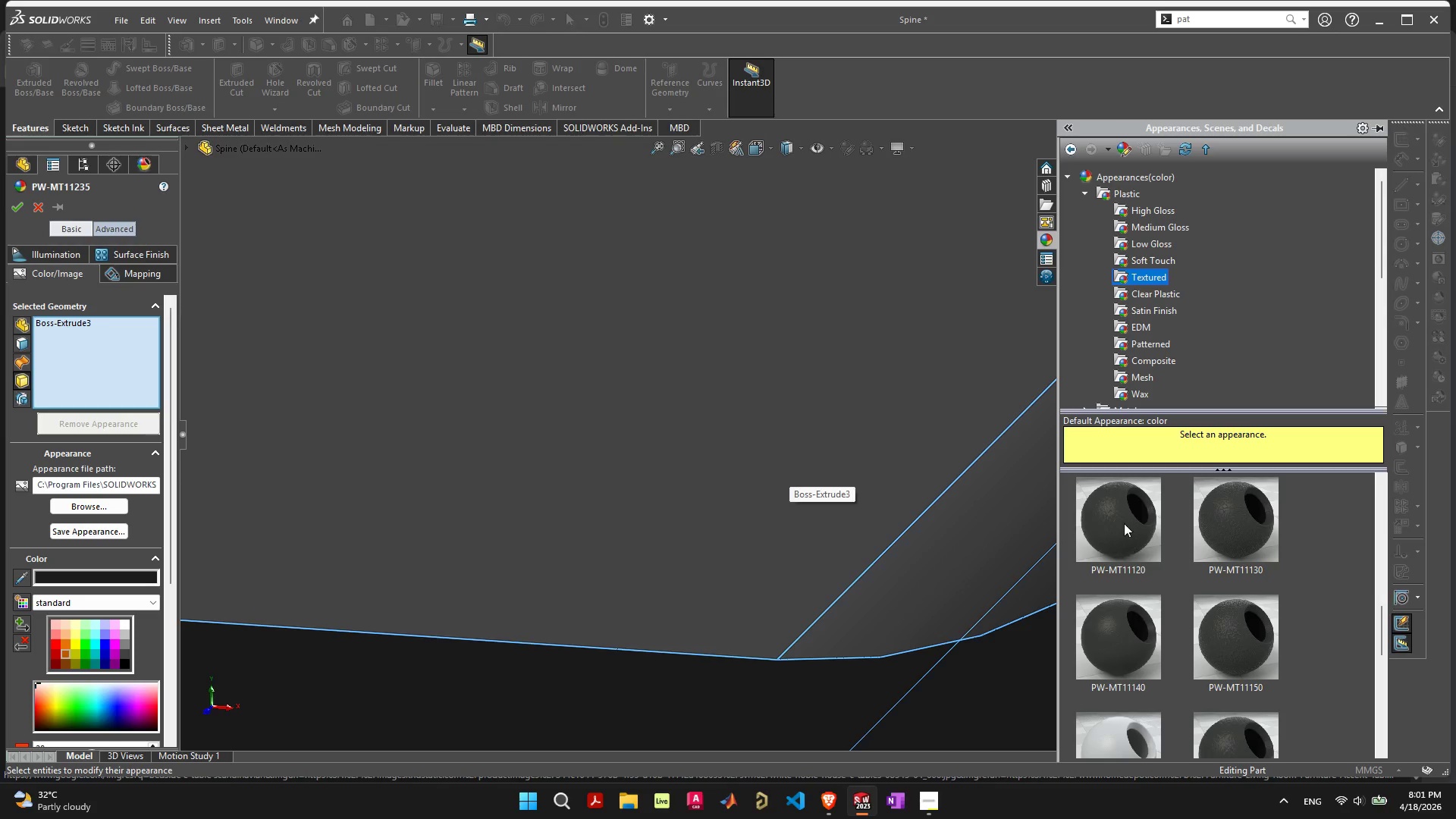 
left_click([1123, 522])
 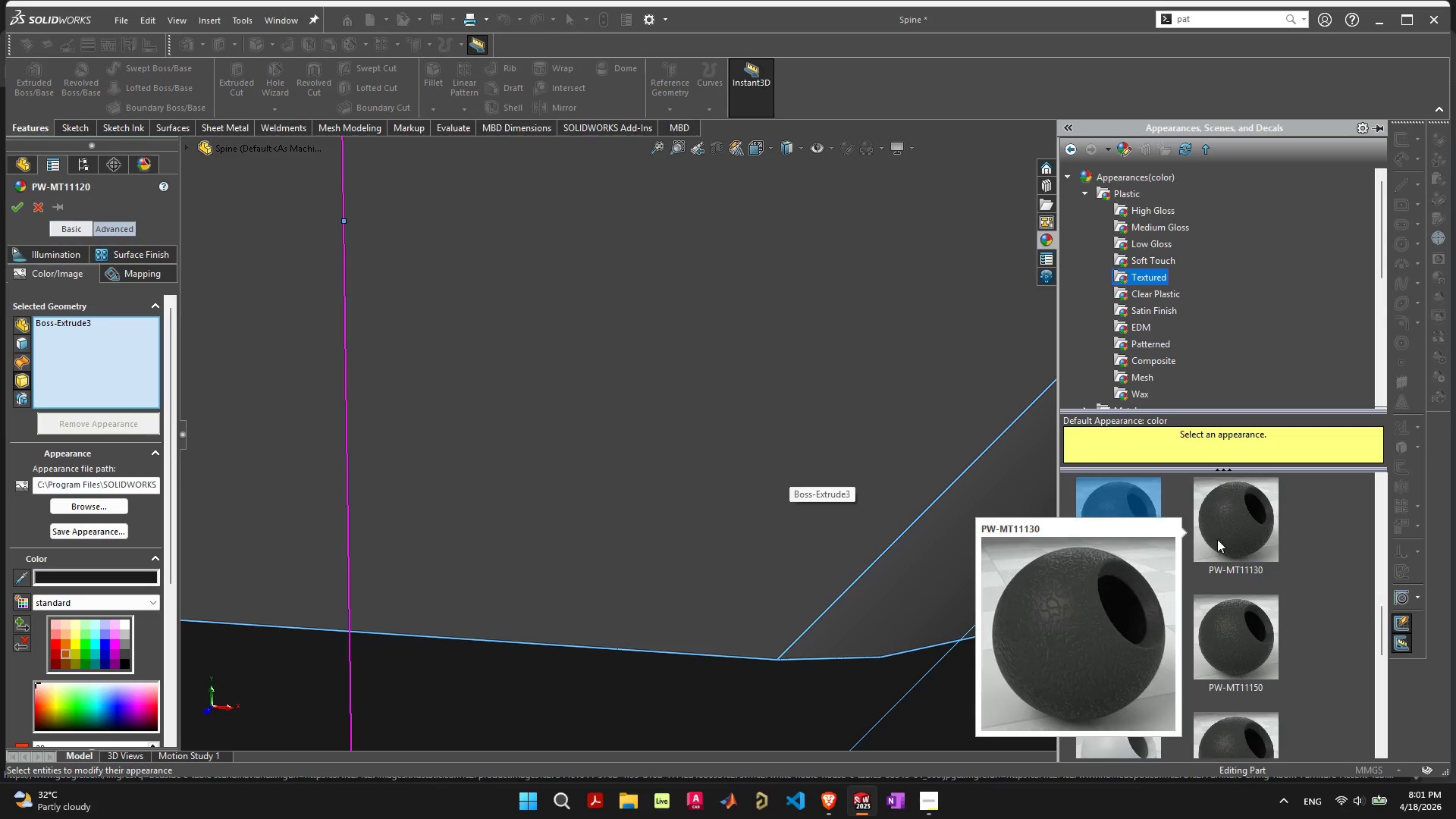 
scroll: coordinate [1217, 548], scroll_direction: down, amount: 1.0
 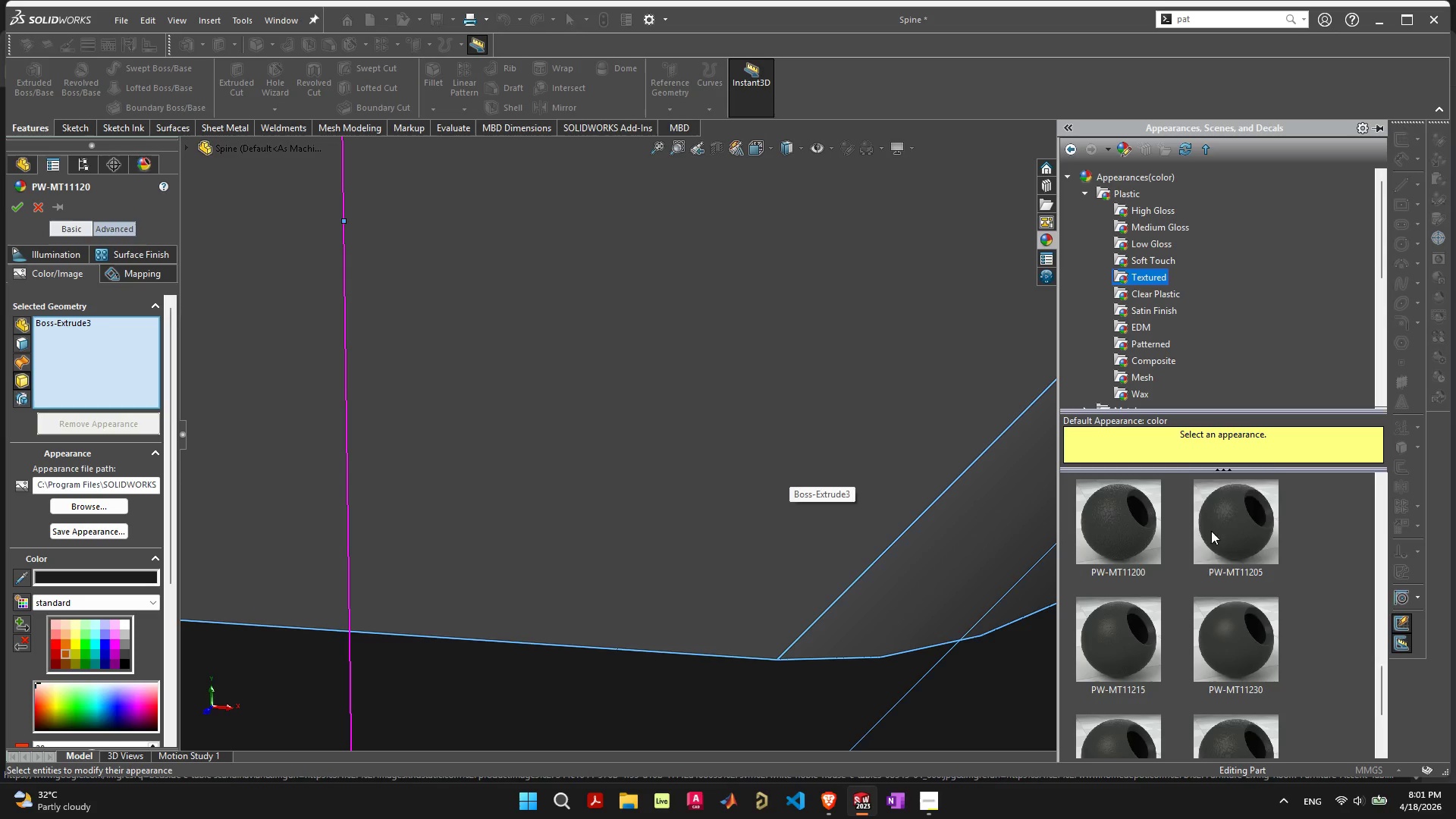 
left_click([1213, 530])
 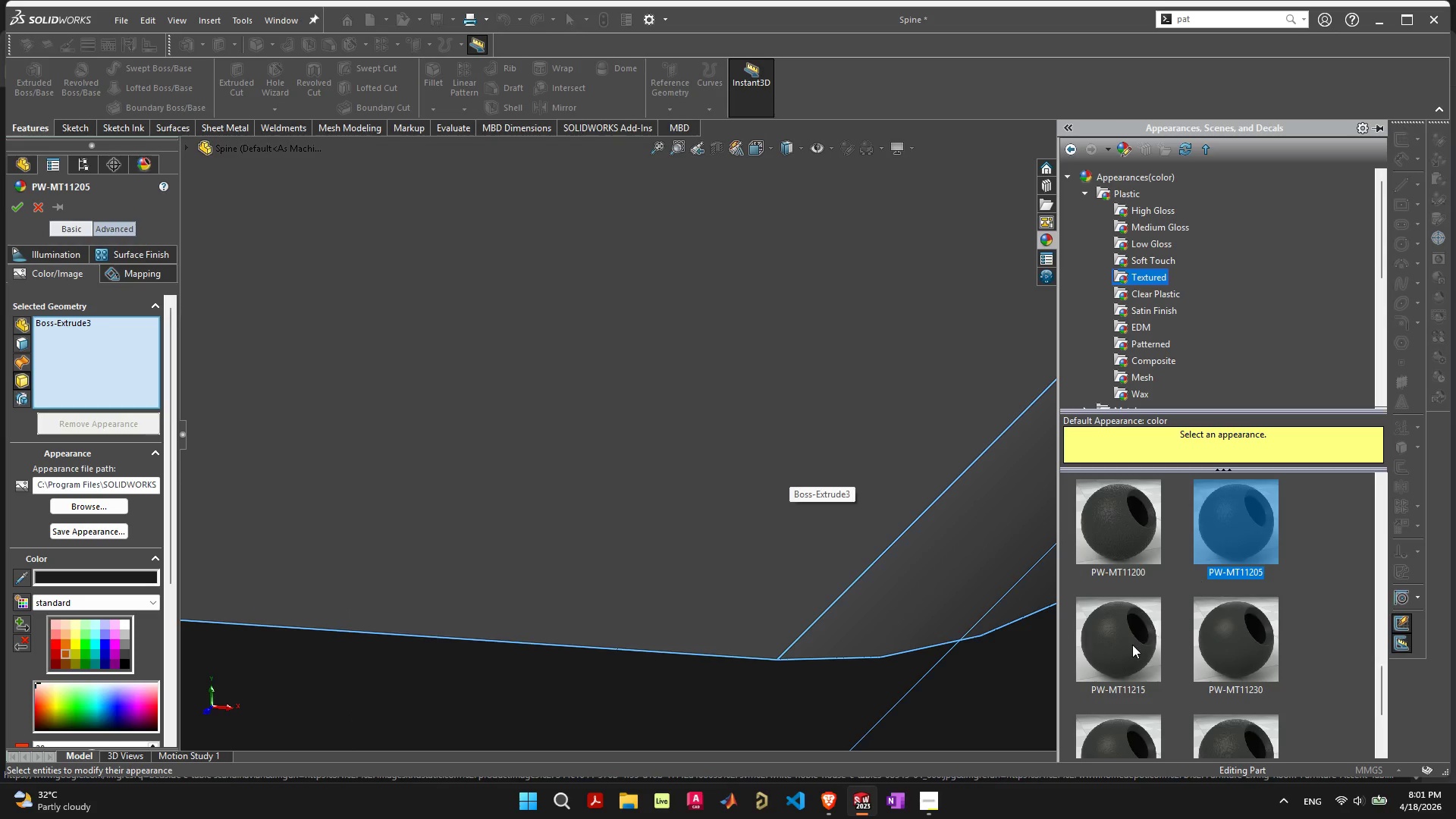 
left_click([1132, 645])
 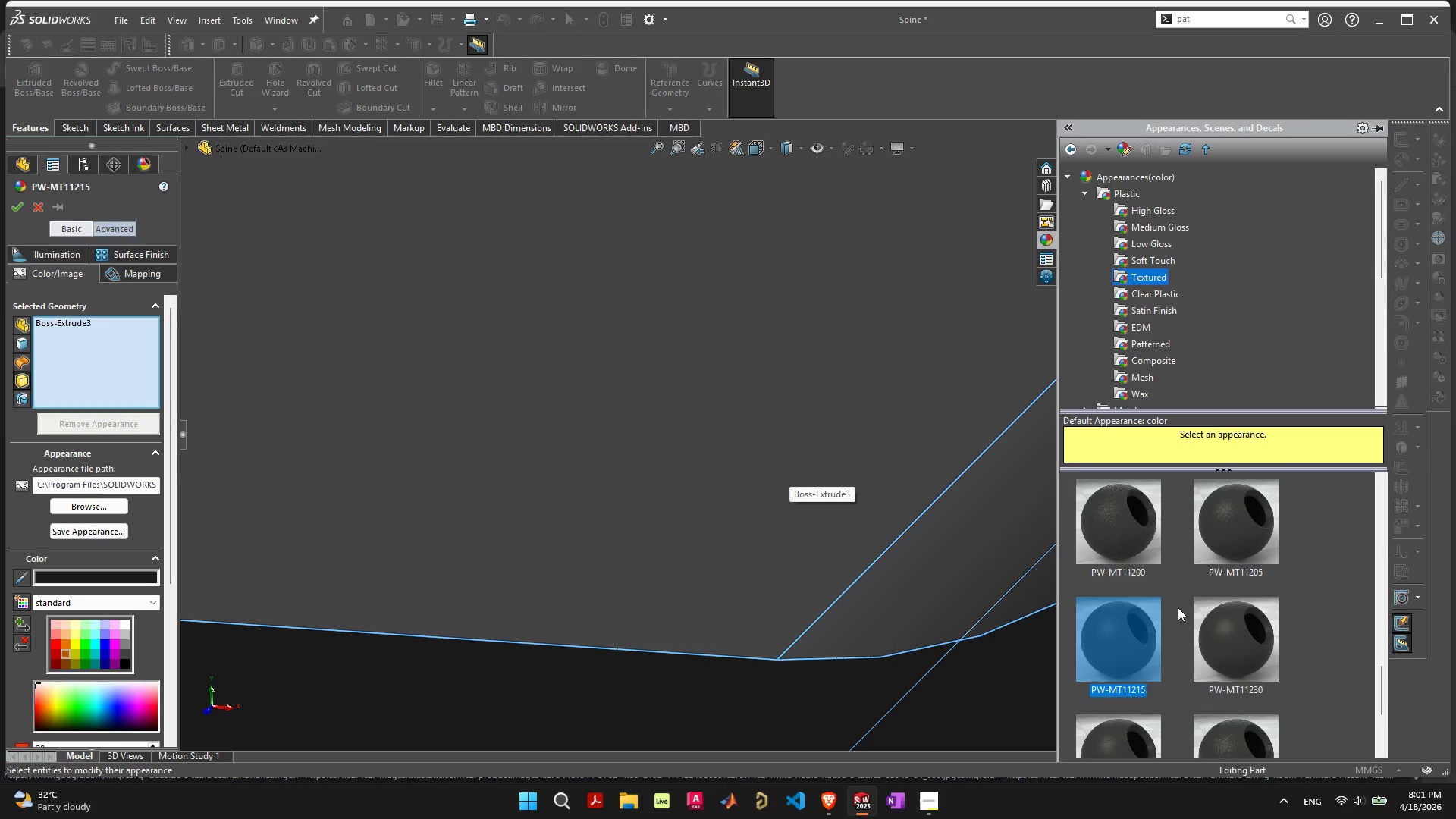 
scroll: coordinate [1181, 570], scroll_direction: up, amount: 6.0
 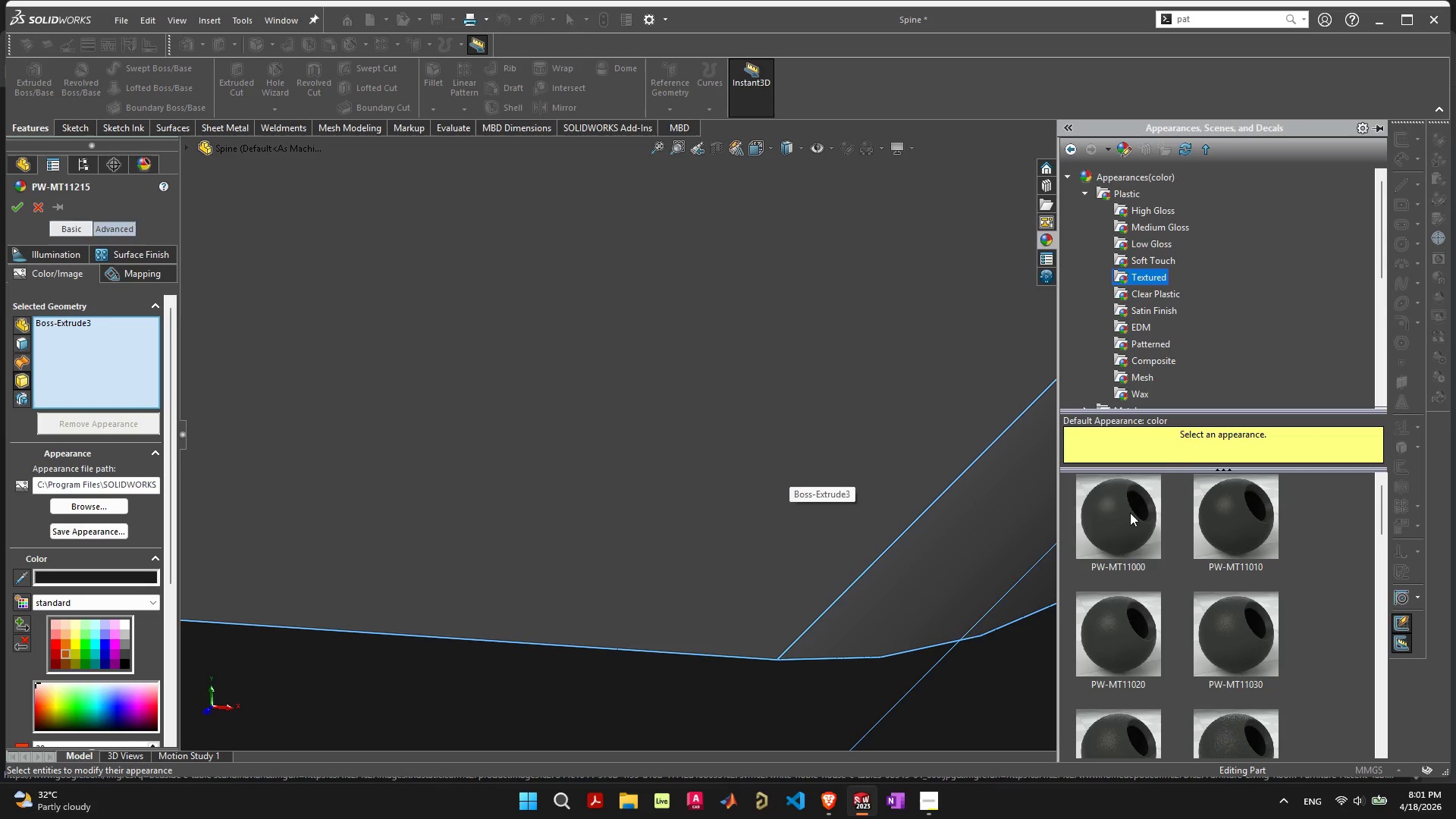 
left_click([1130, 513])
 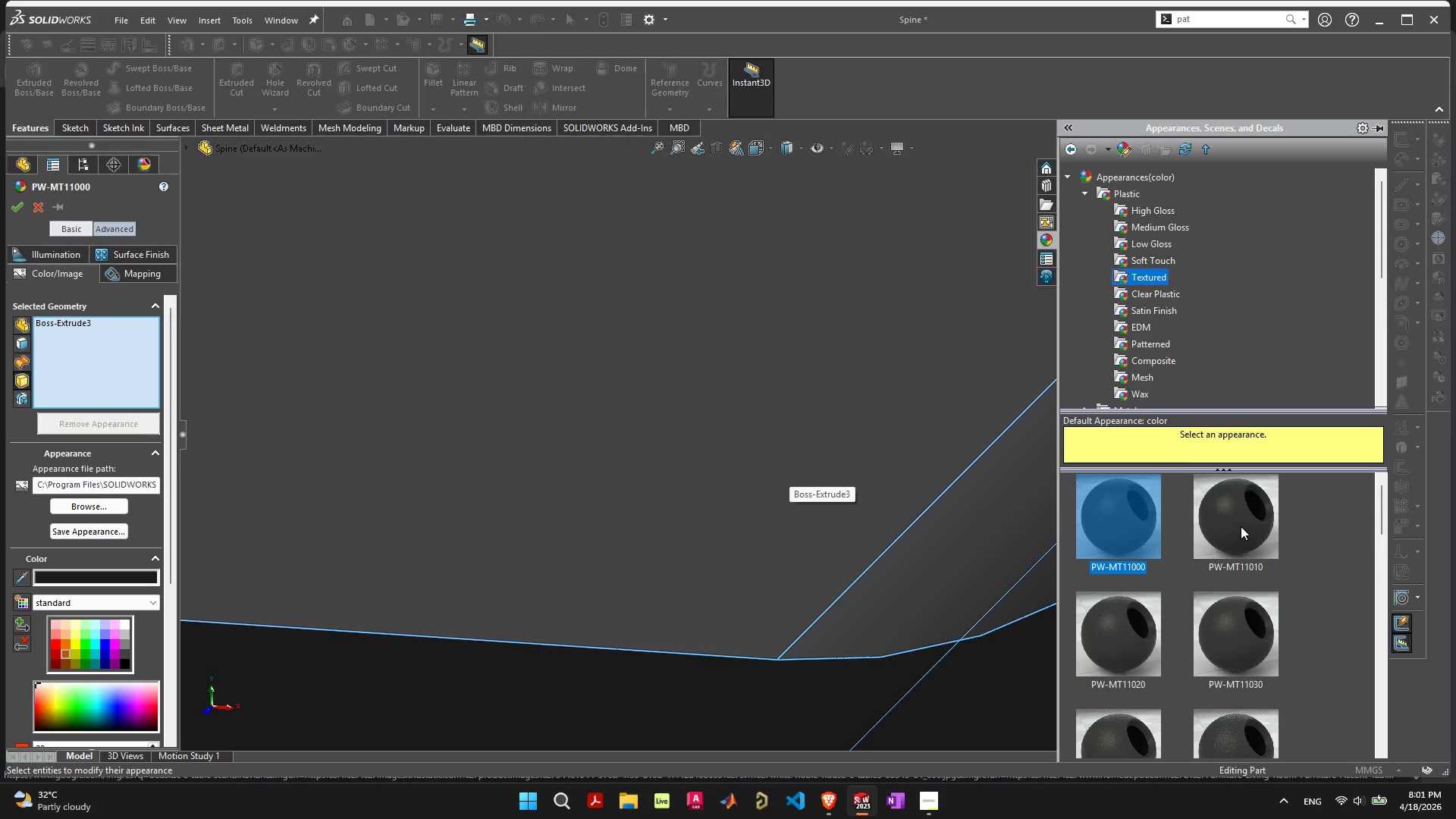 
left_click([1241, 526])
 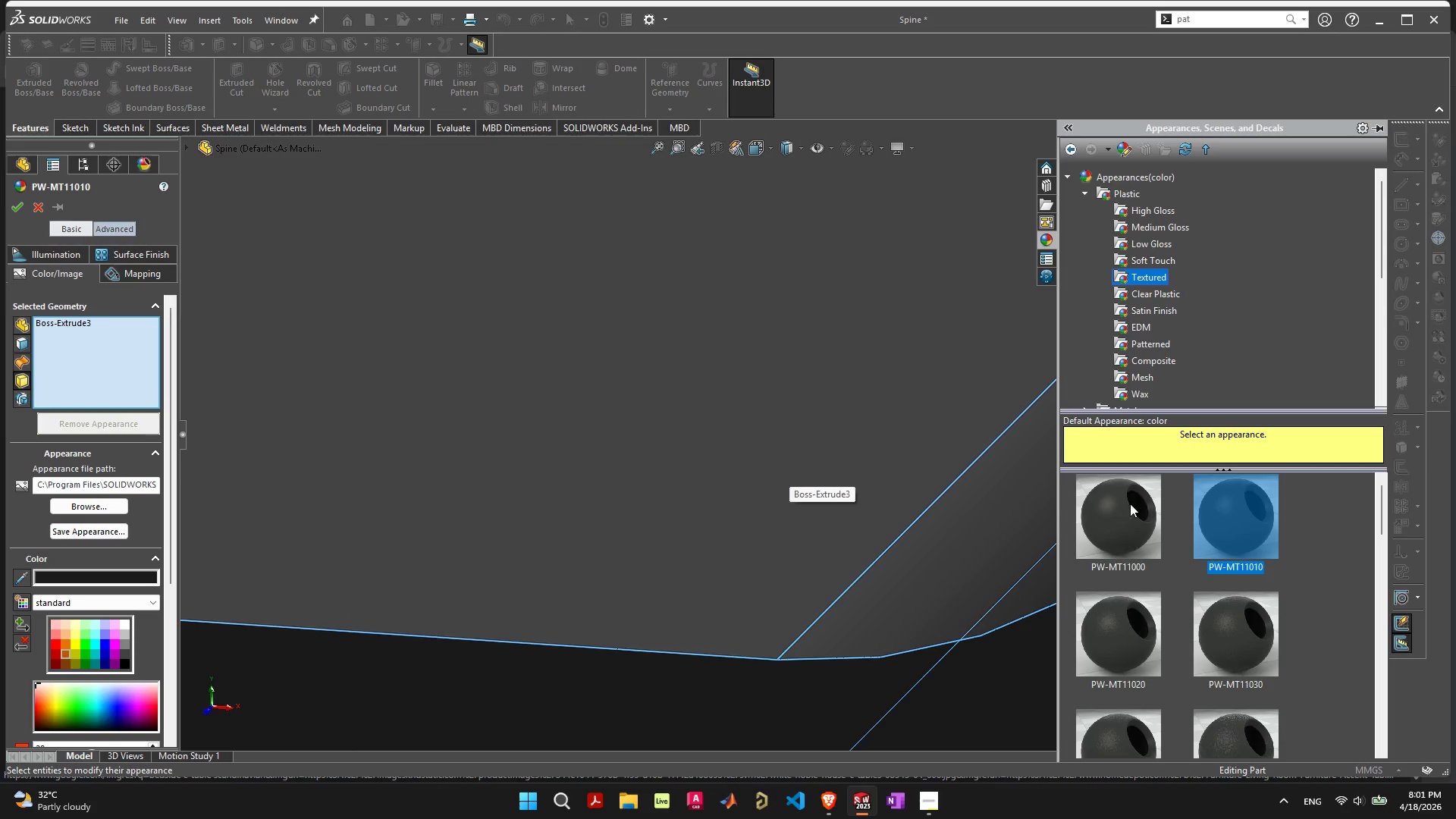 
left_click([1130, 504])
 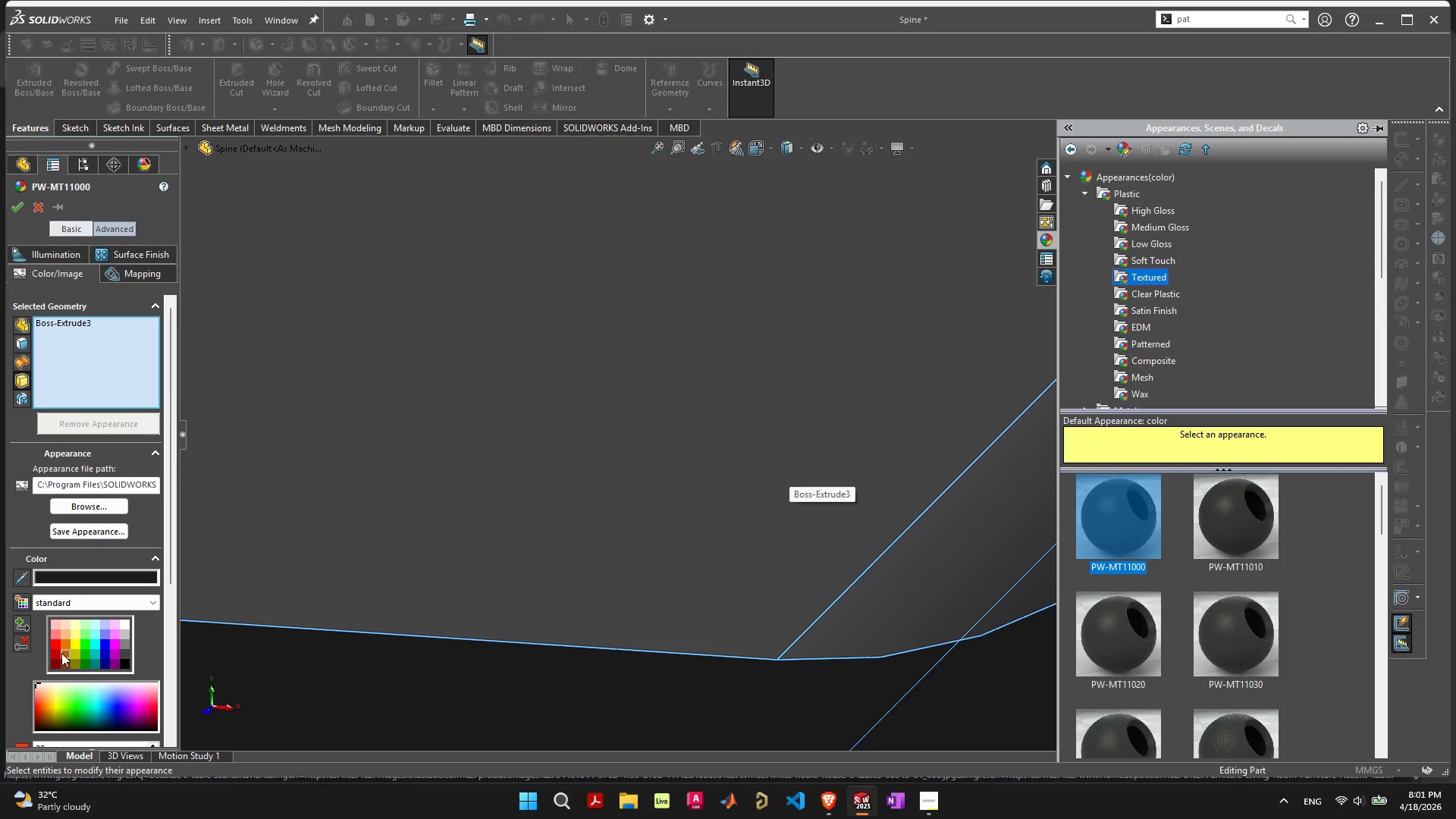 
left_click([64, 664])
 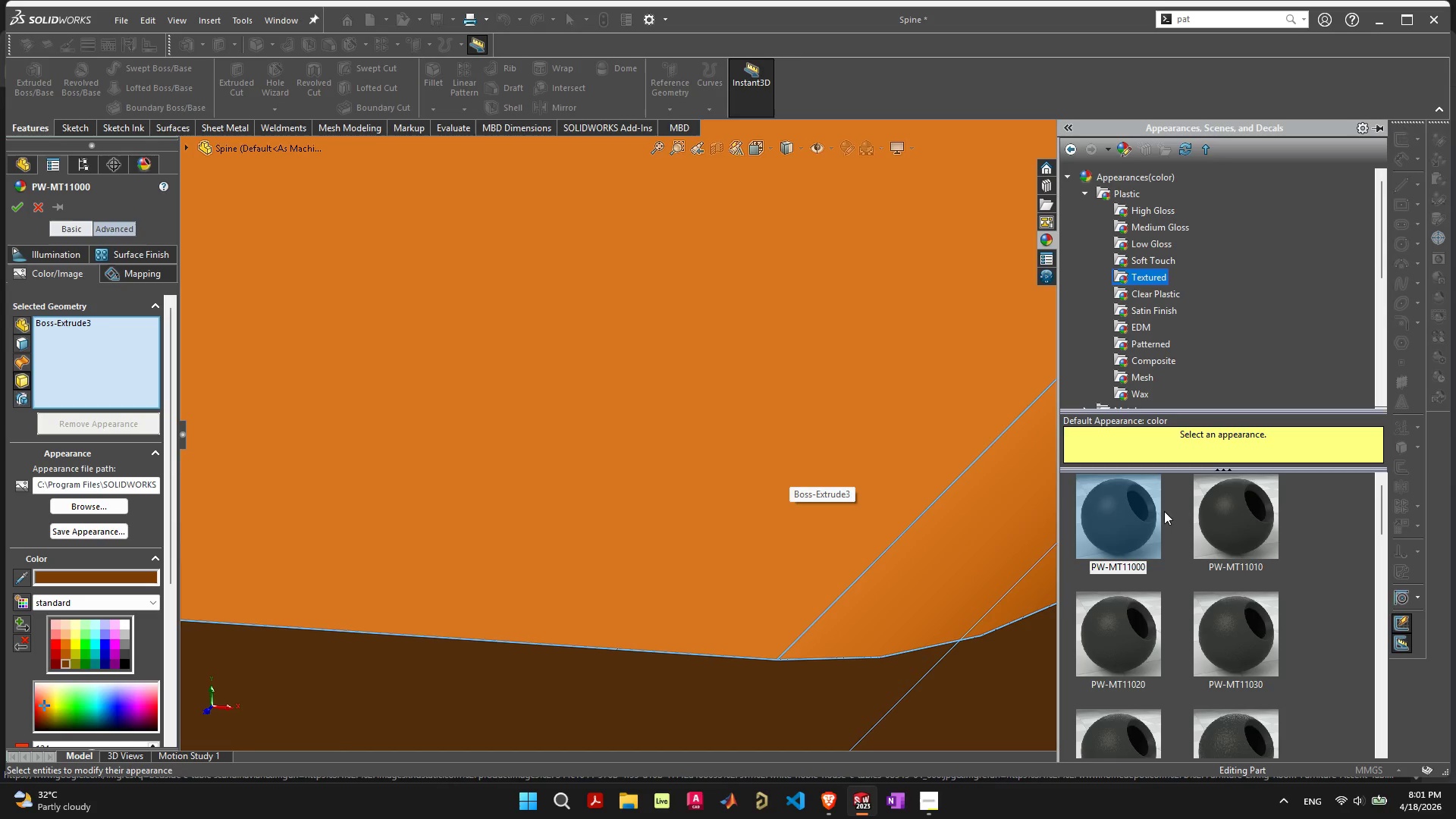 
left_click([1209, 512])
 